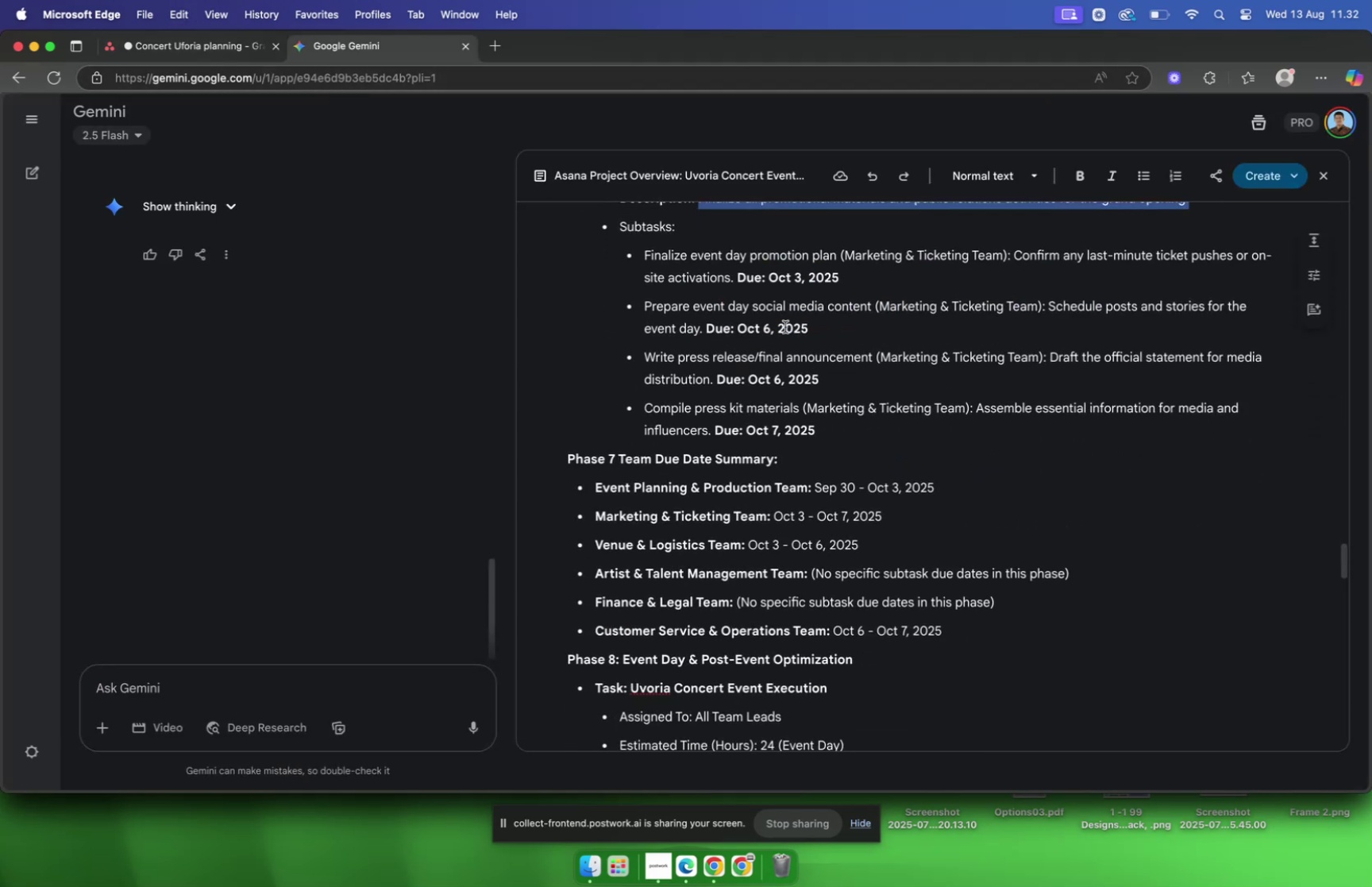 
scroll: coordinate [785, 326], scroll_direction: up, amount: 3.0
 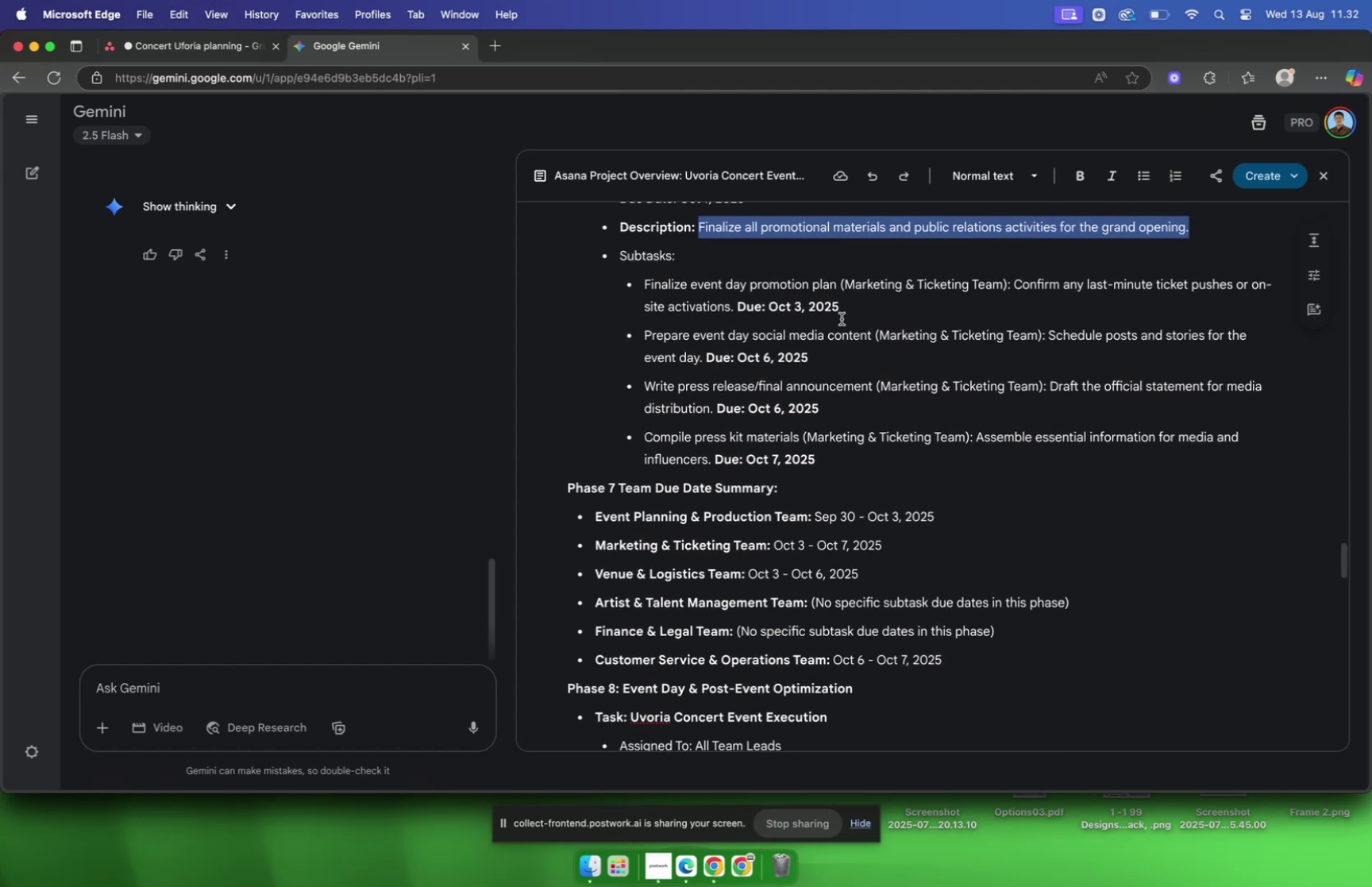 
left_click([842, 317])
 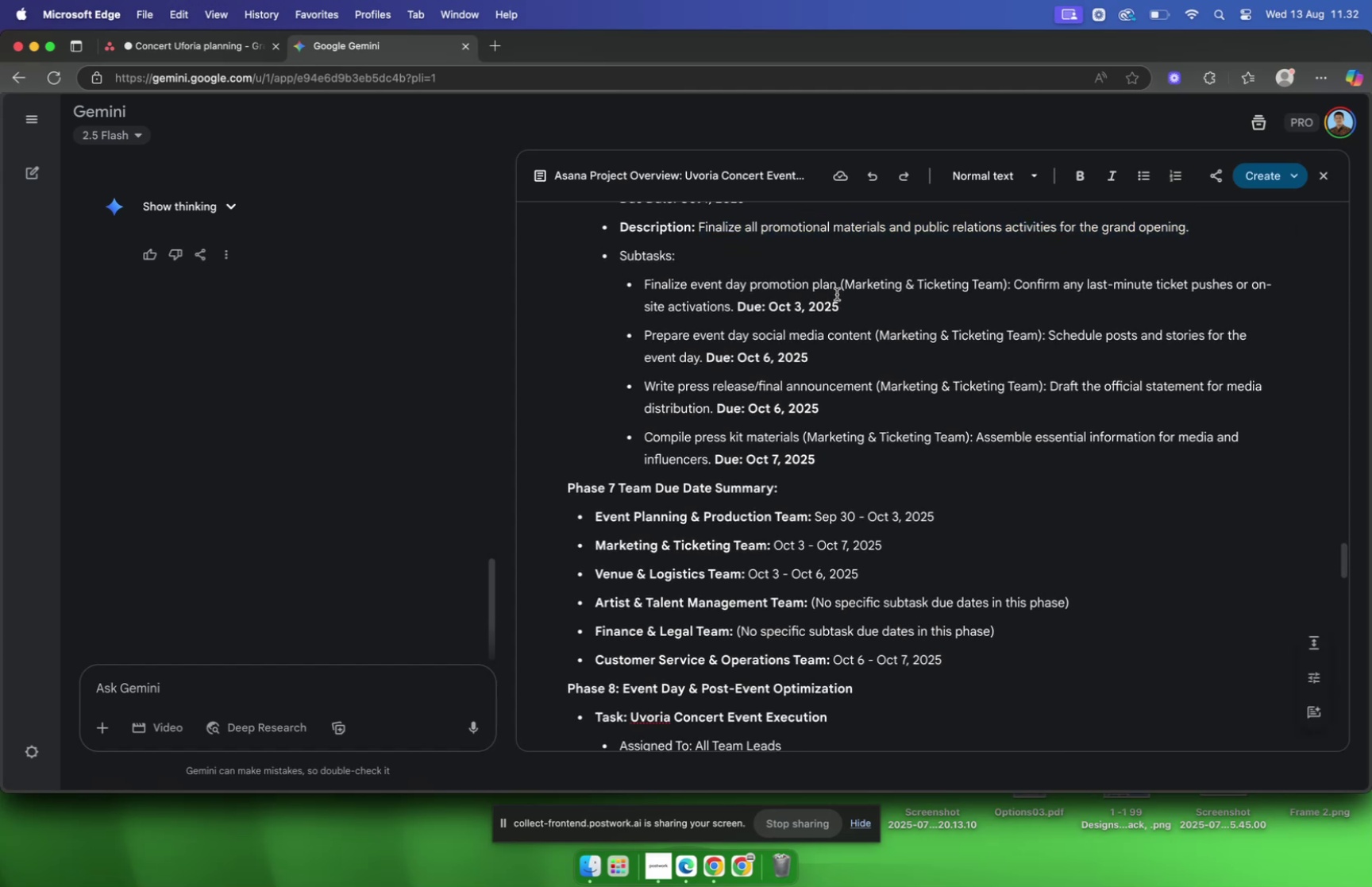 
left_click([836, 291])
 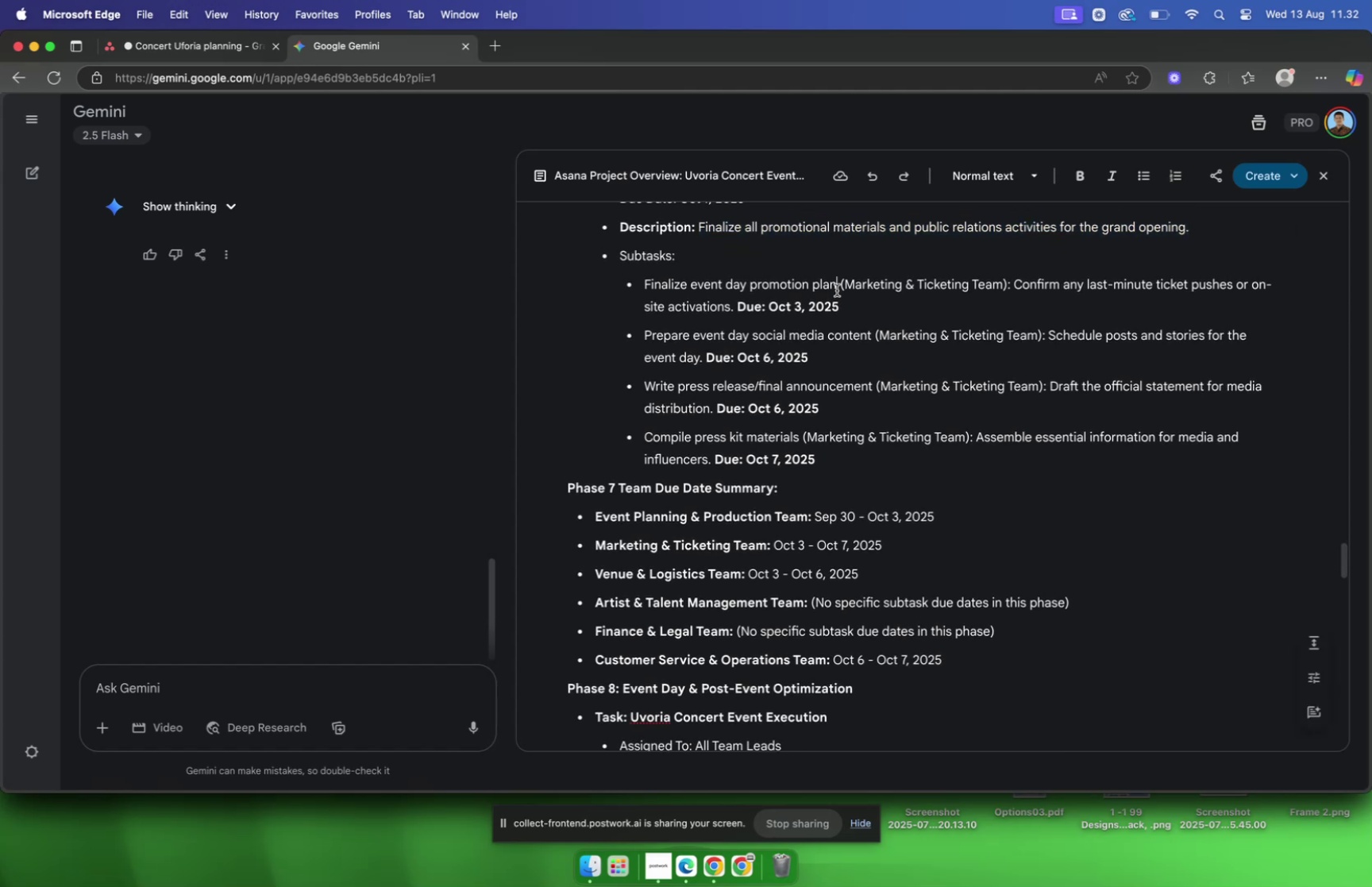 
left_click_drag(start_coordinate=[837, 289], to_coordinate=[646, 289])
 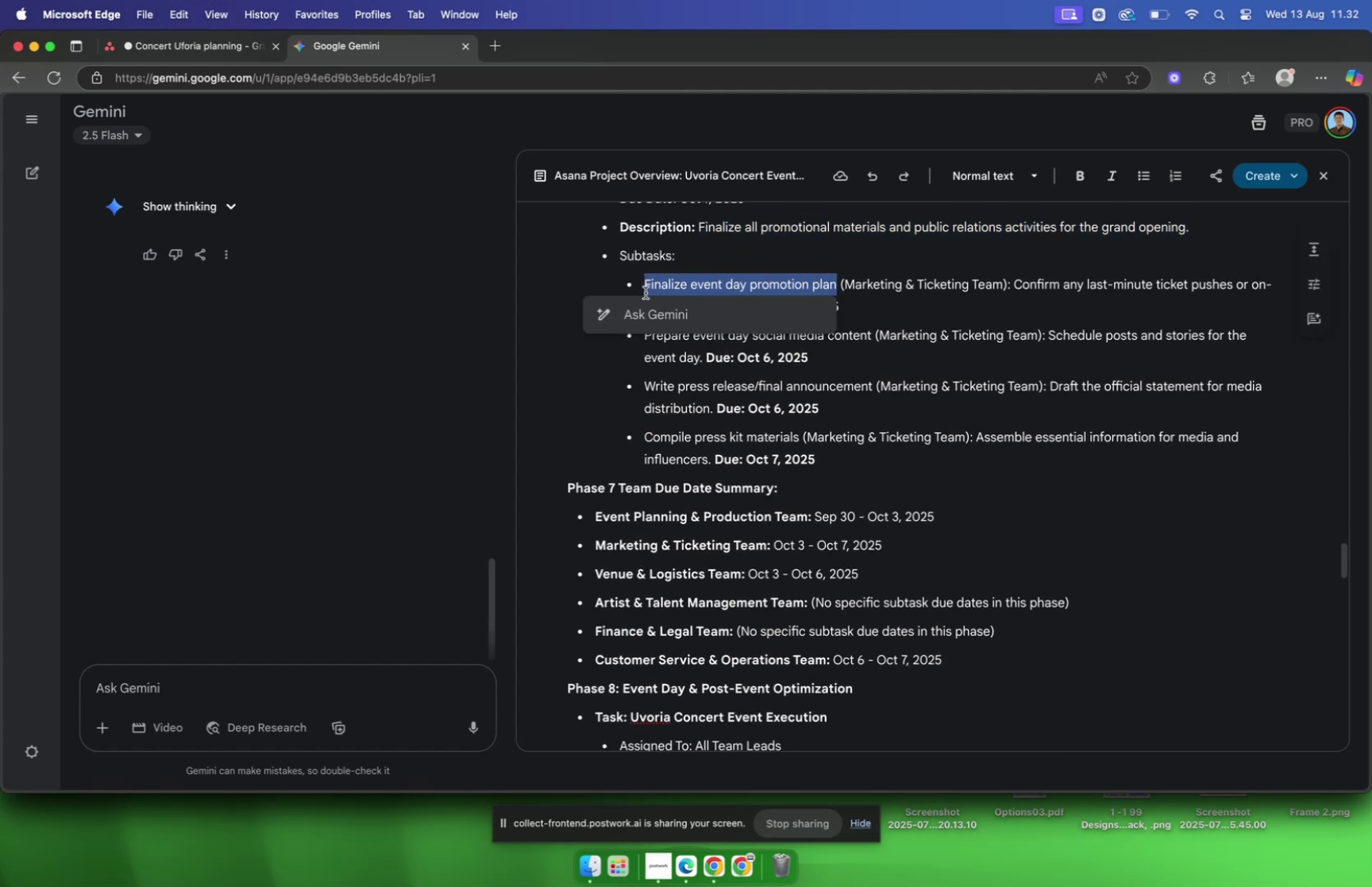 
key(Meta+C)
 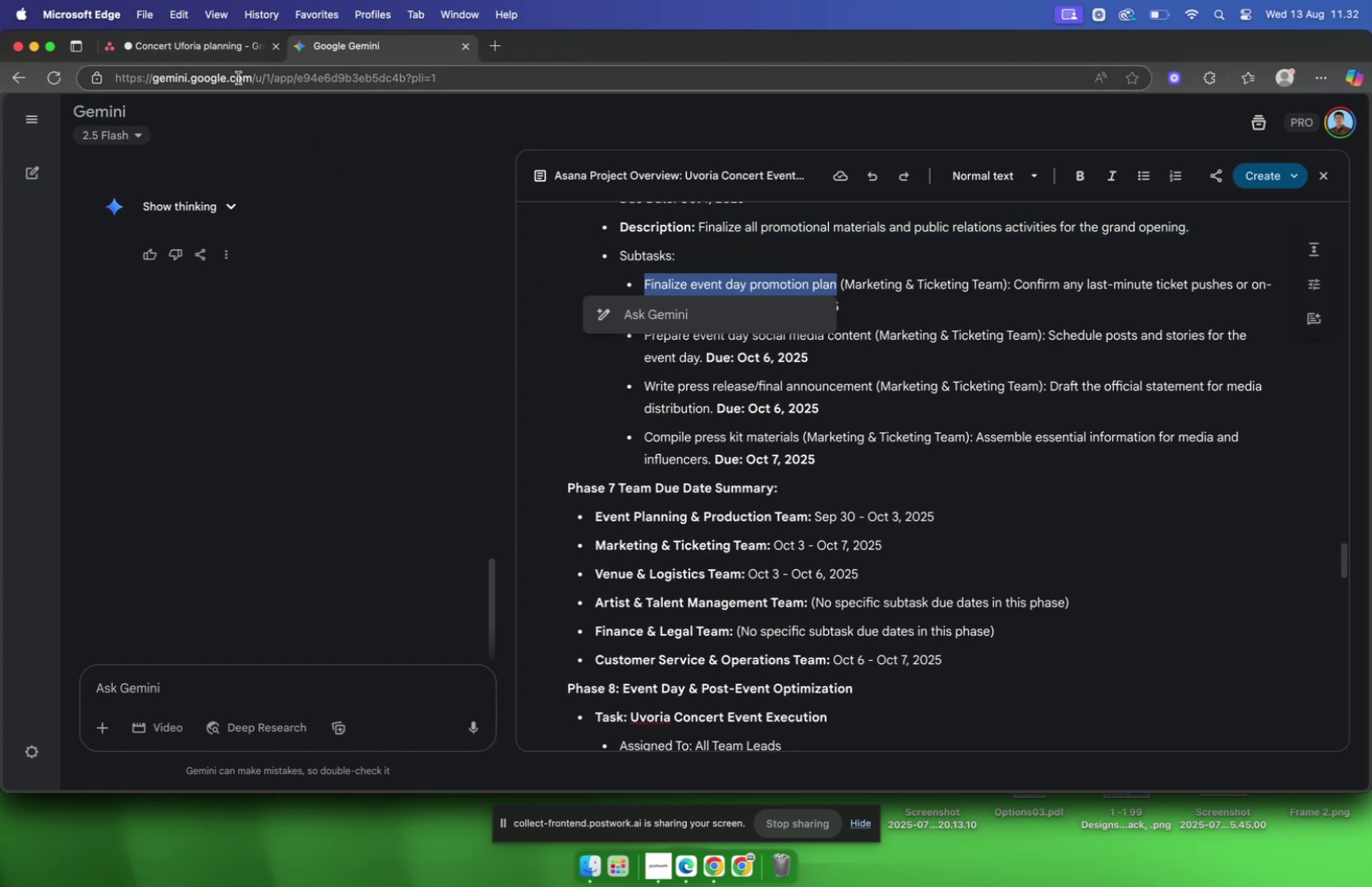 
left_click([218, 56])
 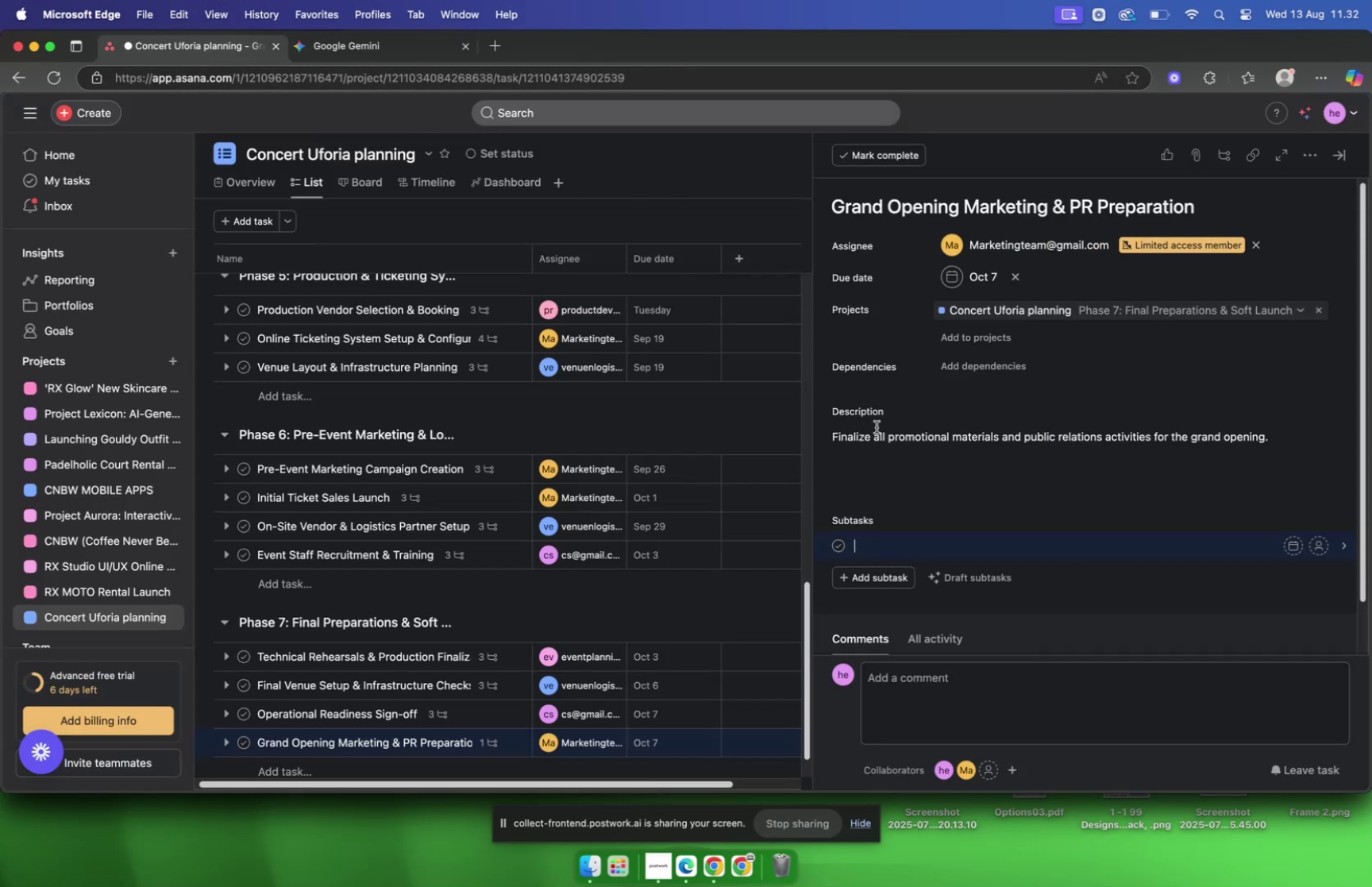 
key(Meta+V)
 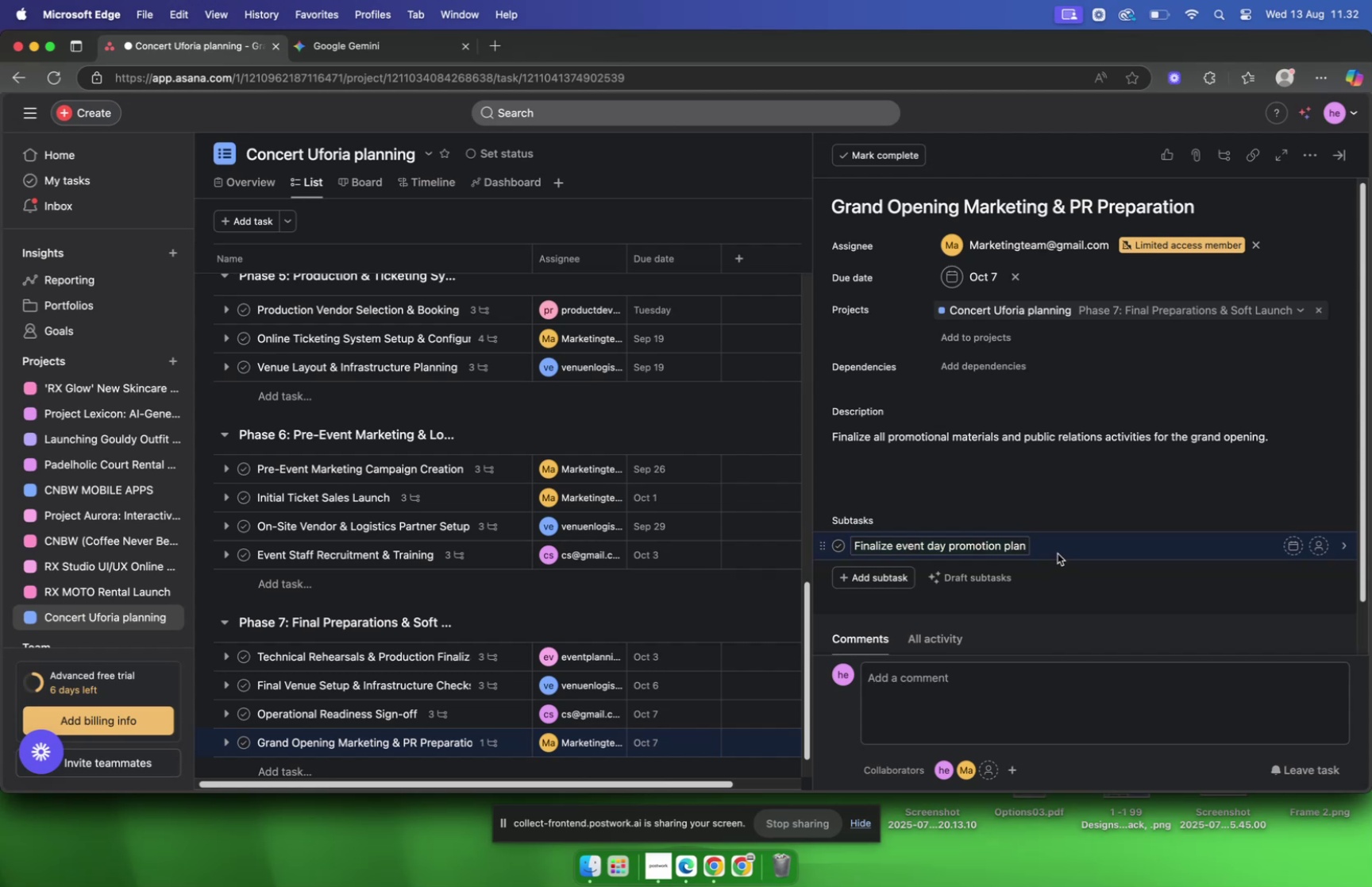 
left_click([1058, 549])
 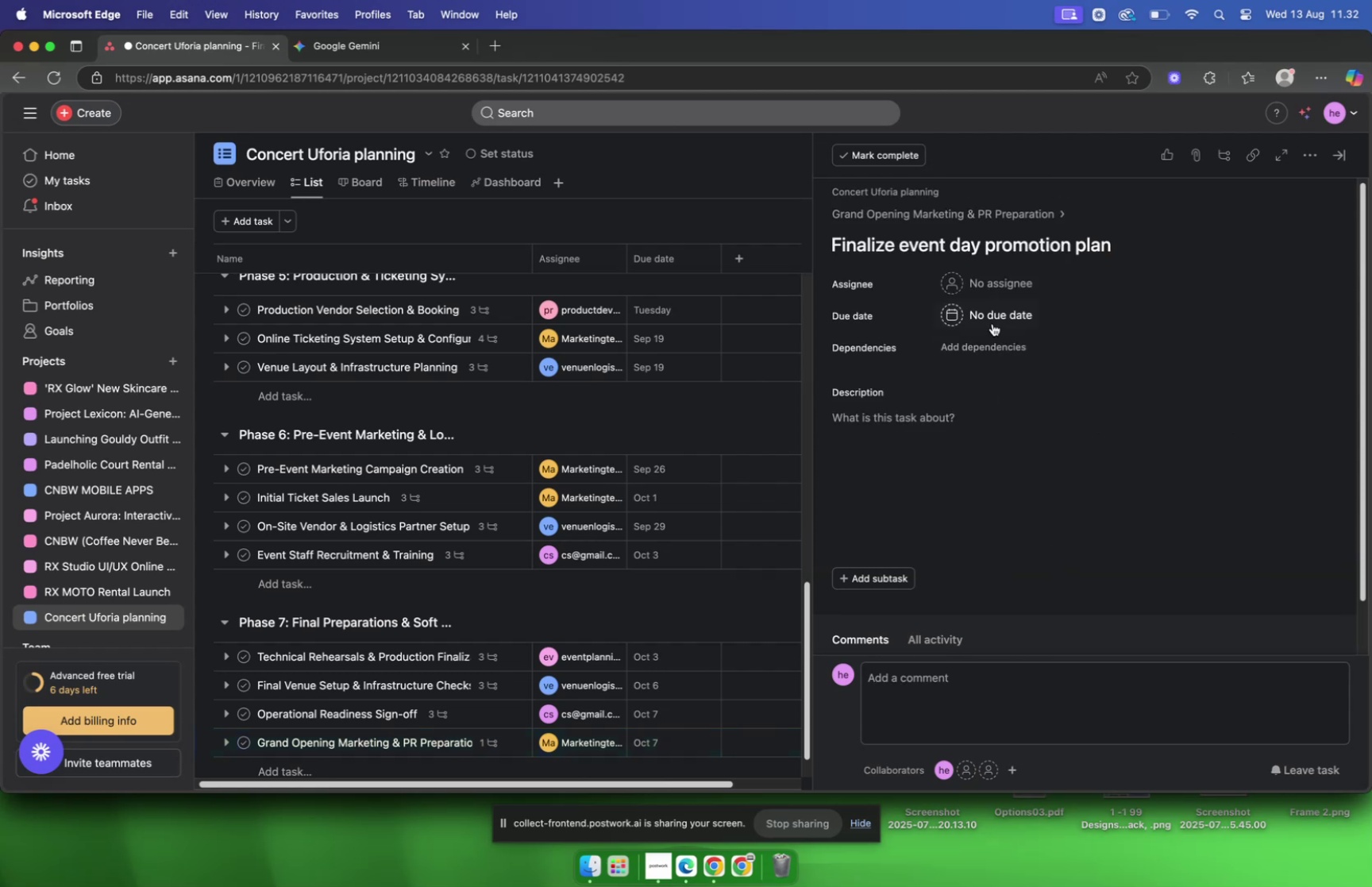 
left_click([990, 291])
 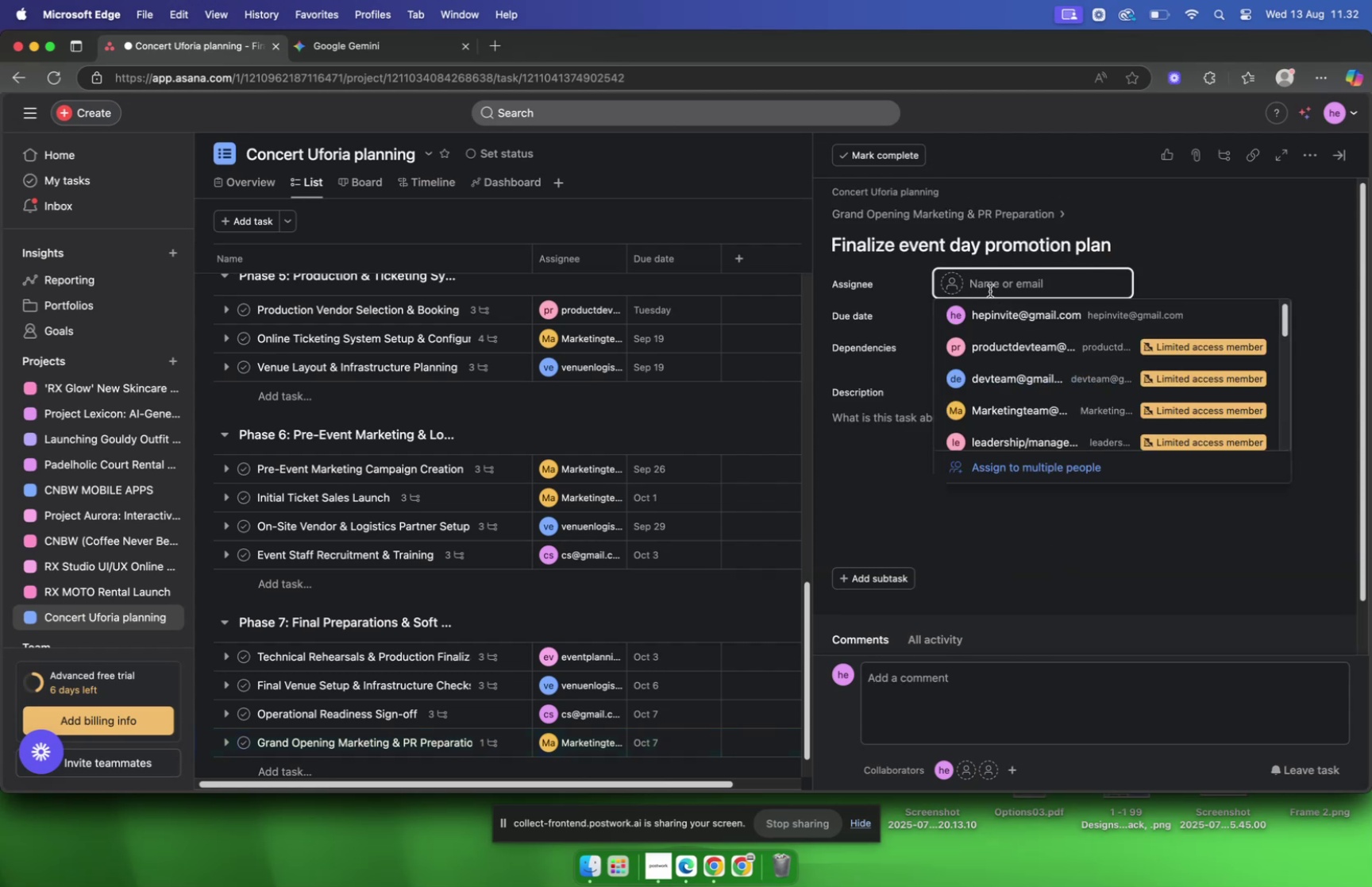 
type(mar)
 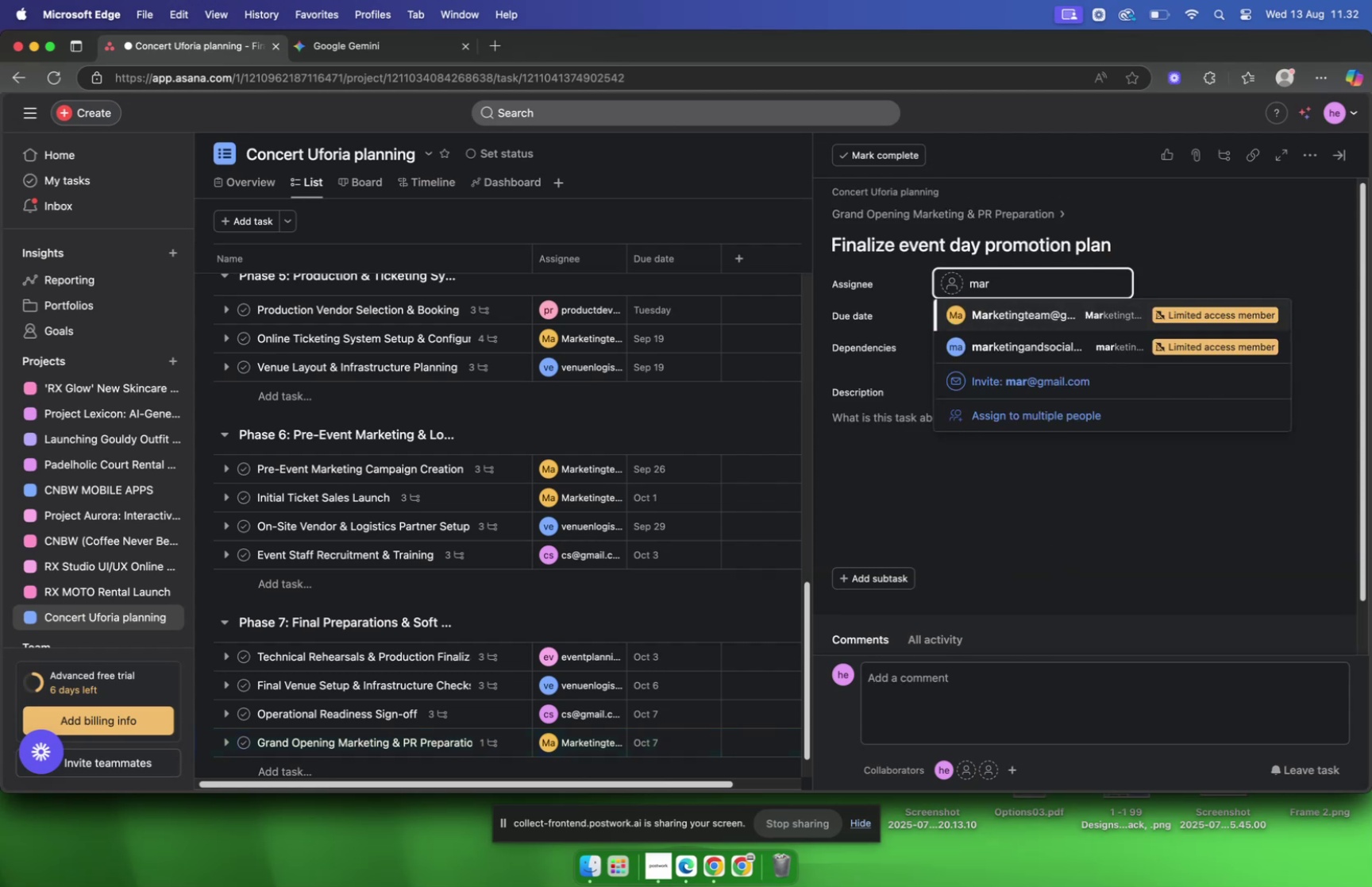 
key(Enter)
 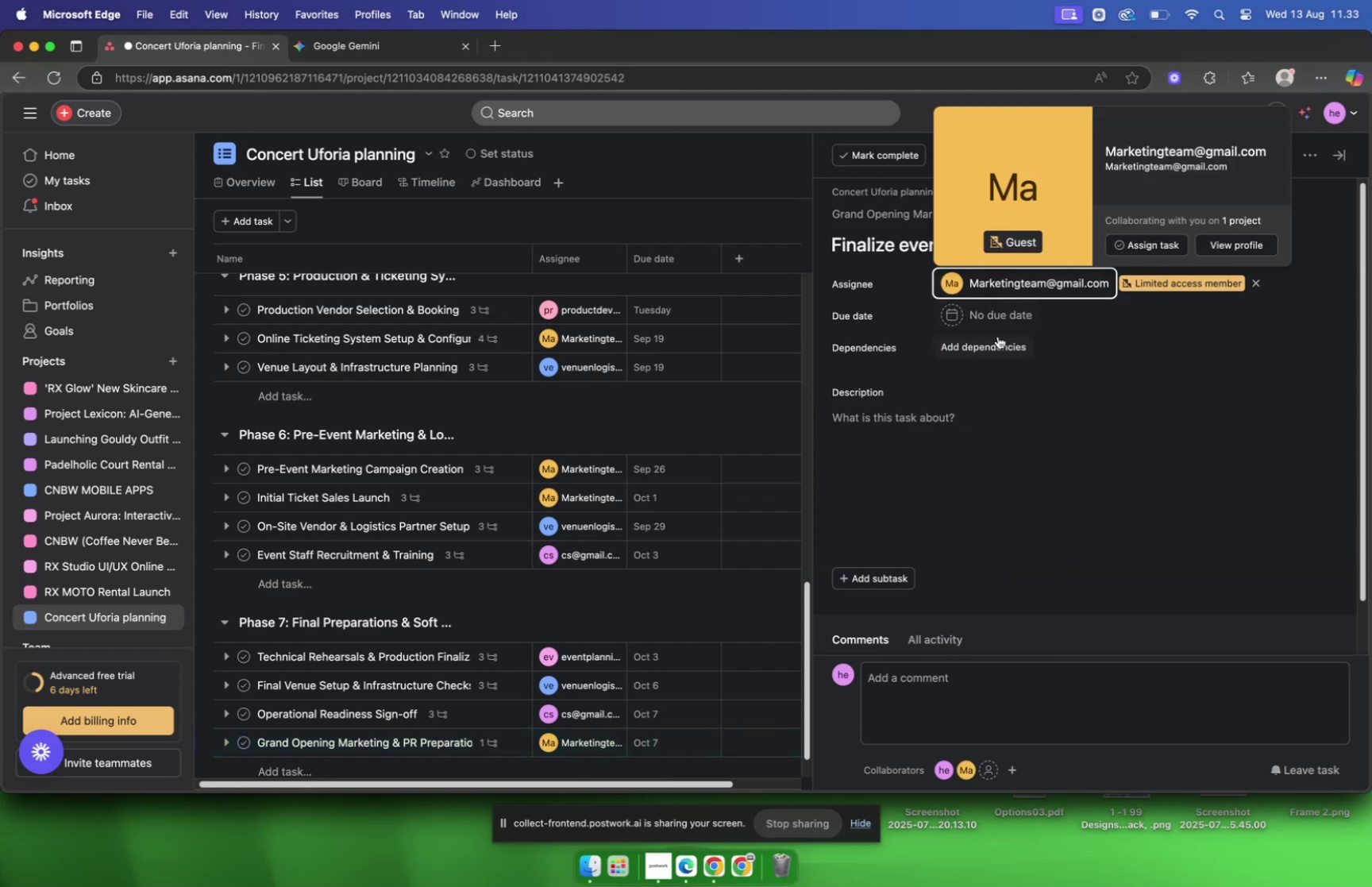 
left_click([992, 327])
 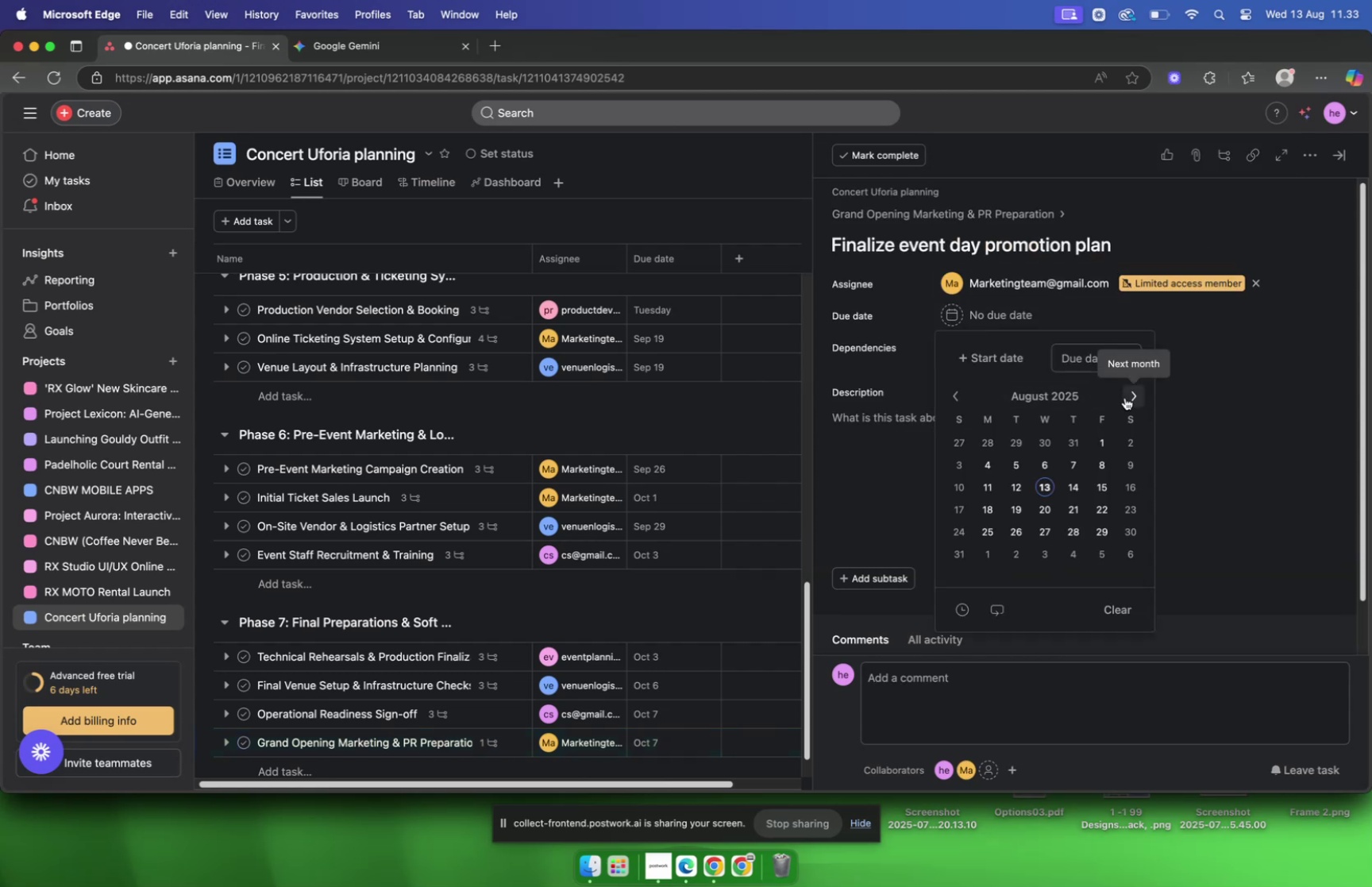 
double_click([1125, 397])
 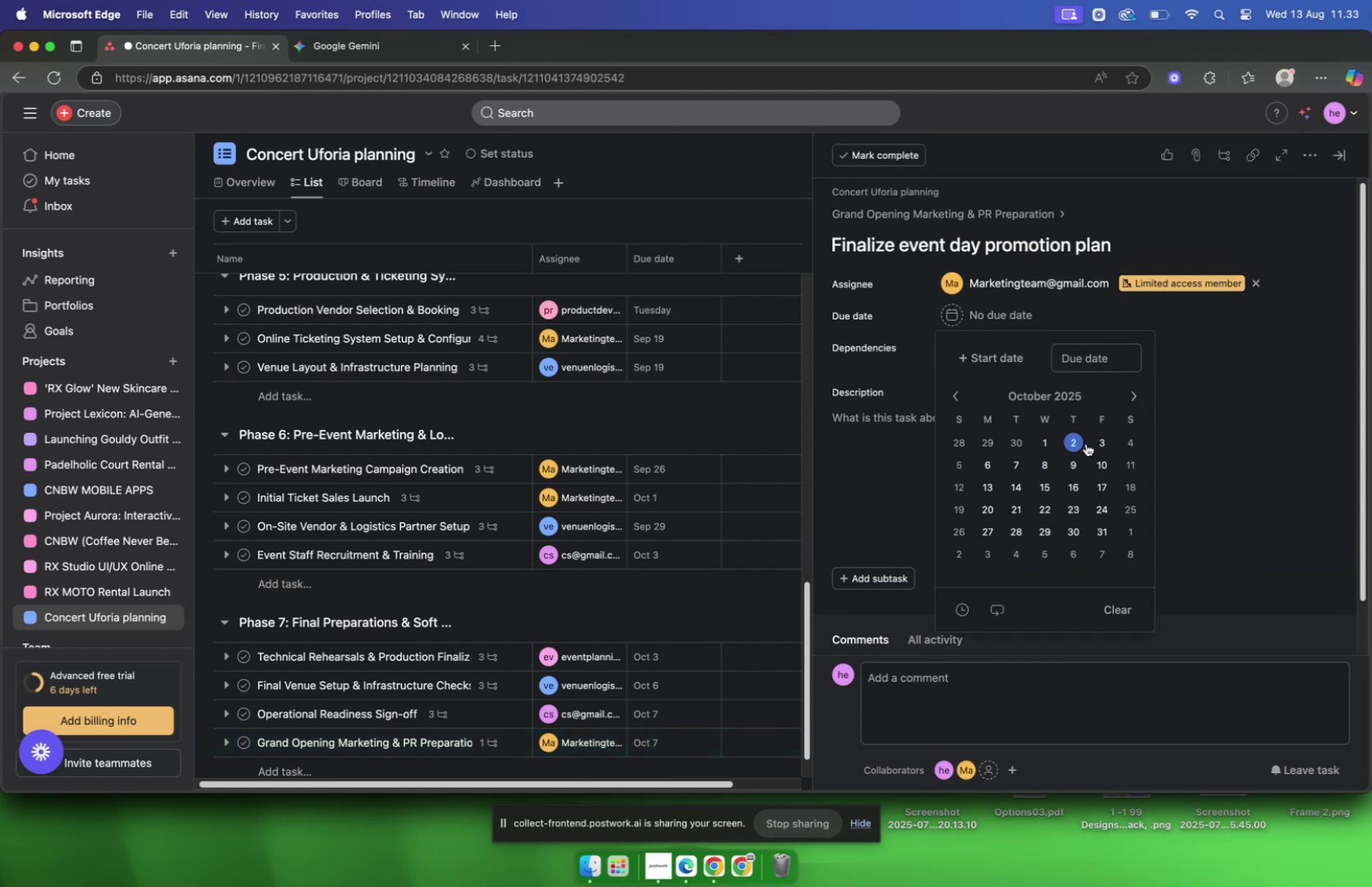 
left_click([1096, 446])
 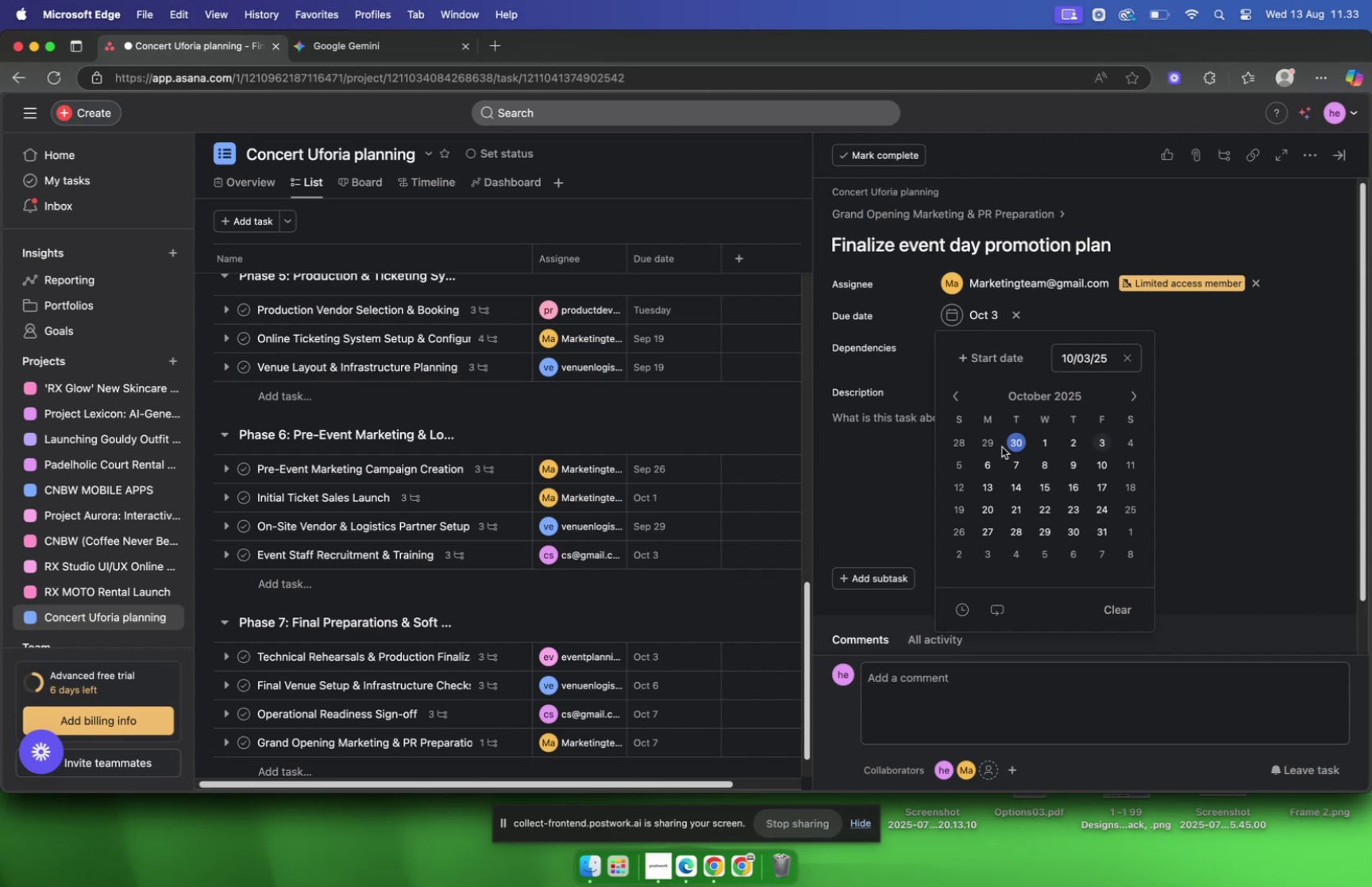 
left_click([923, 448])
 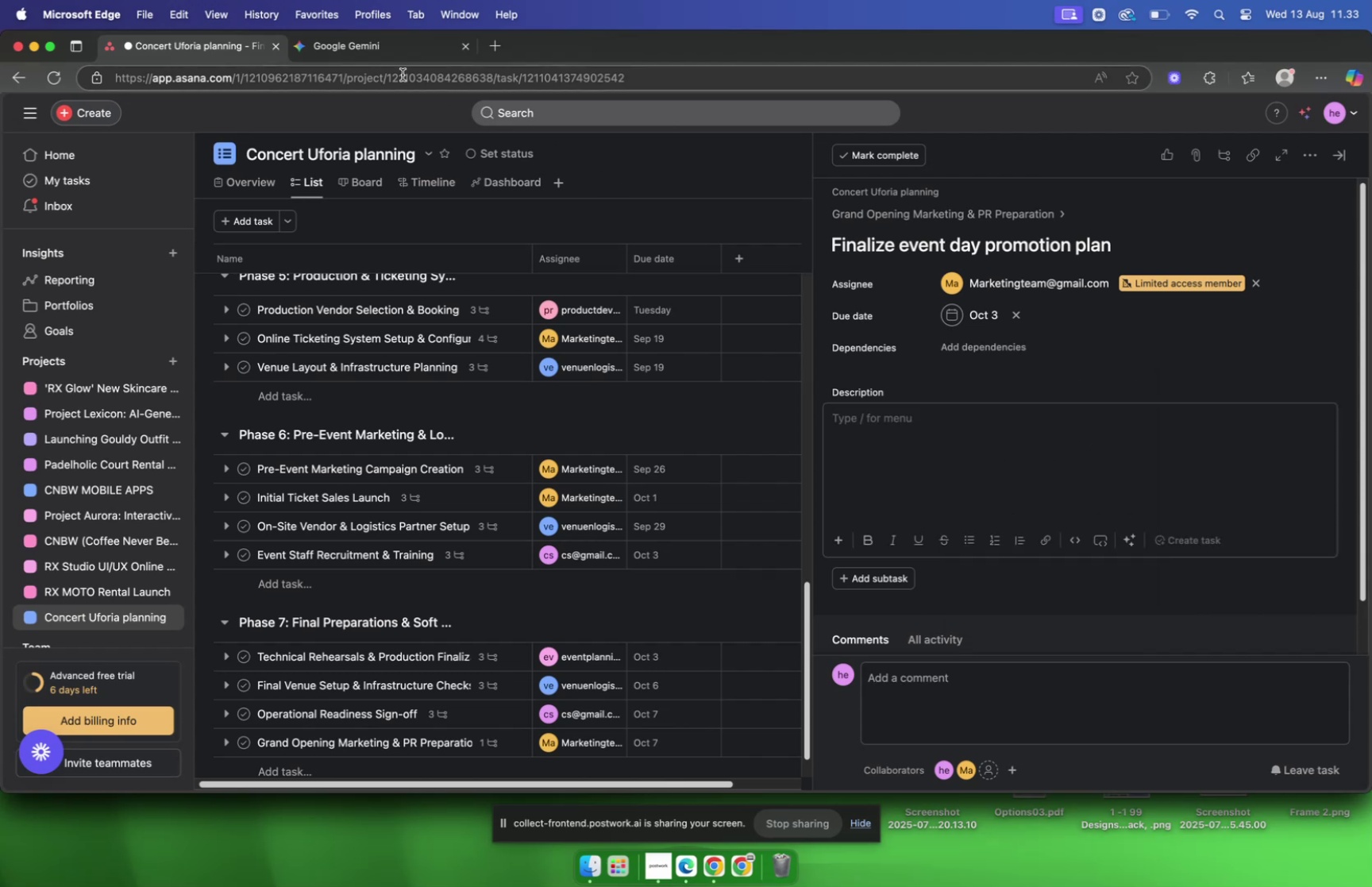 
left_click([375, 52])
 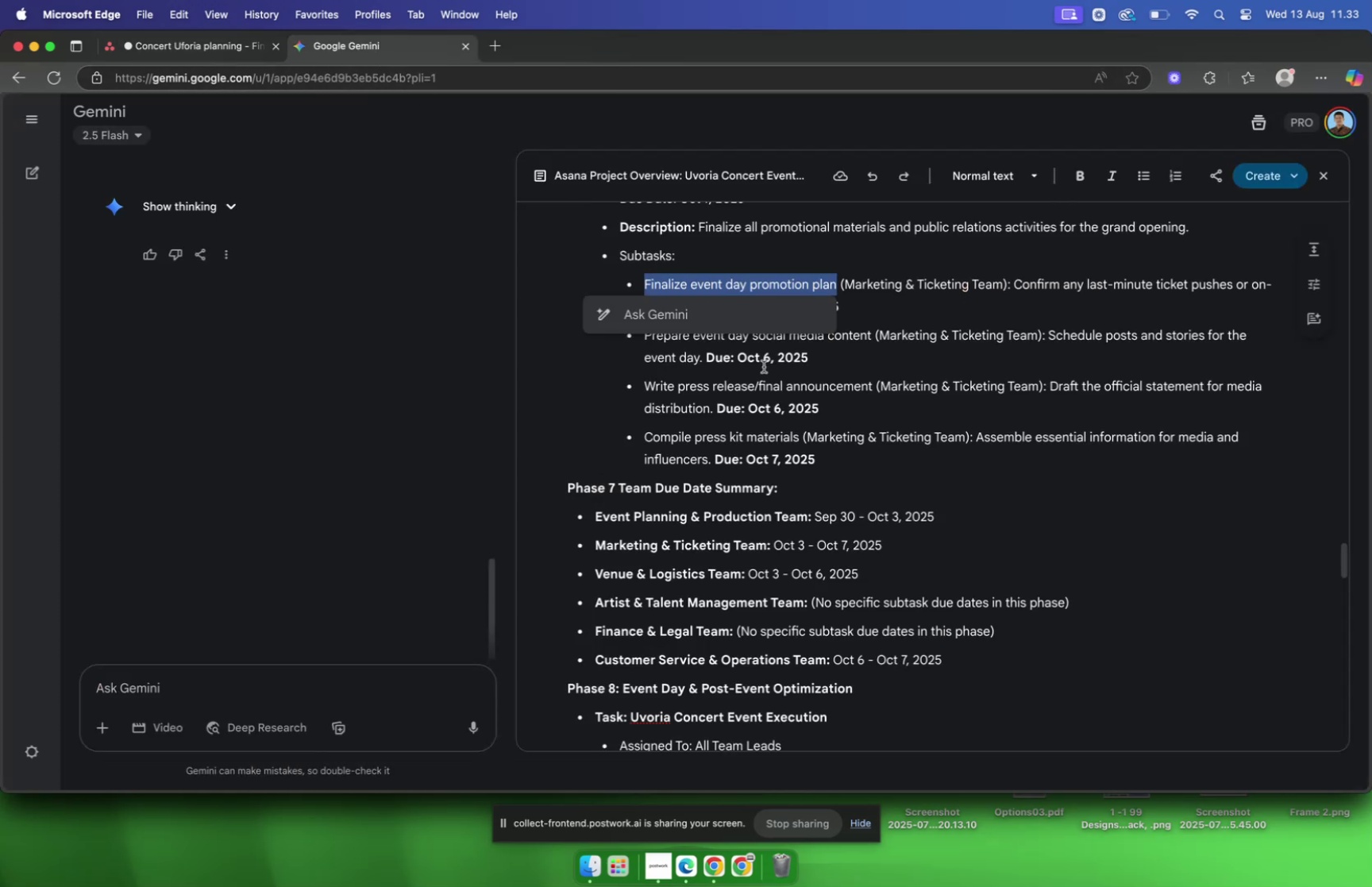 
left_click([784, 410])
 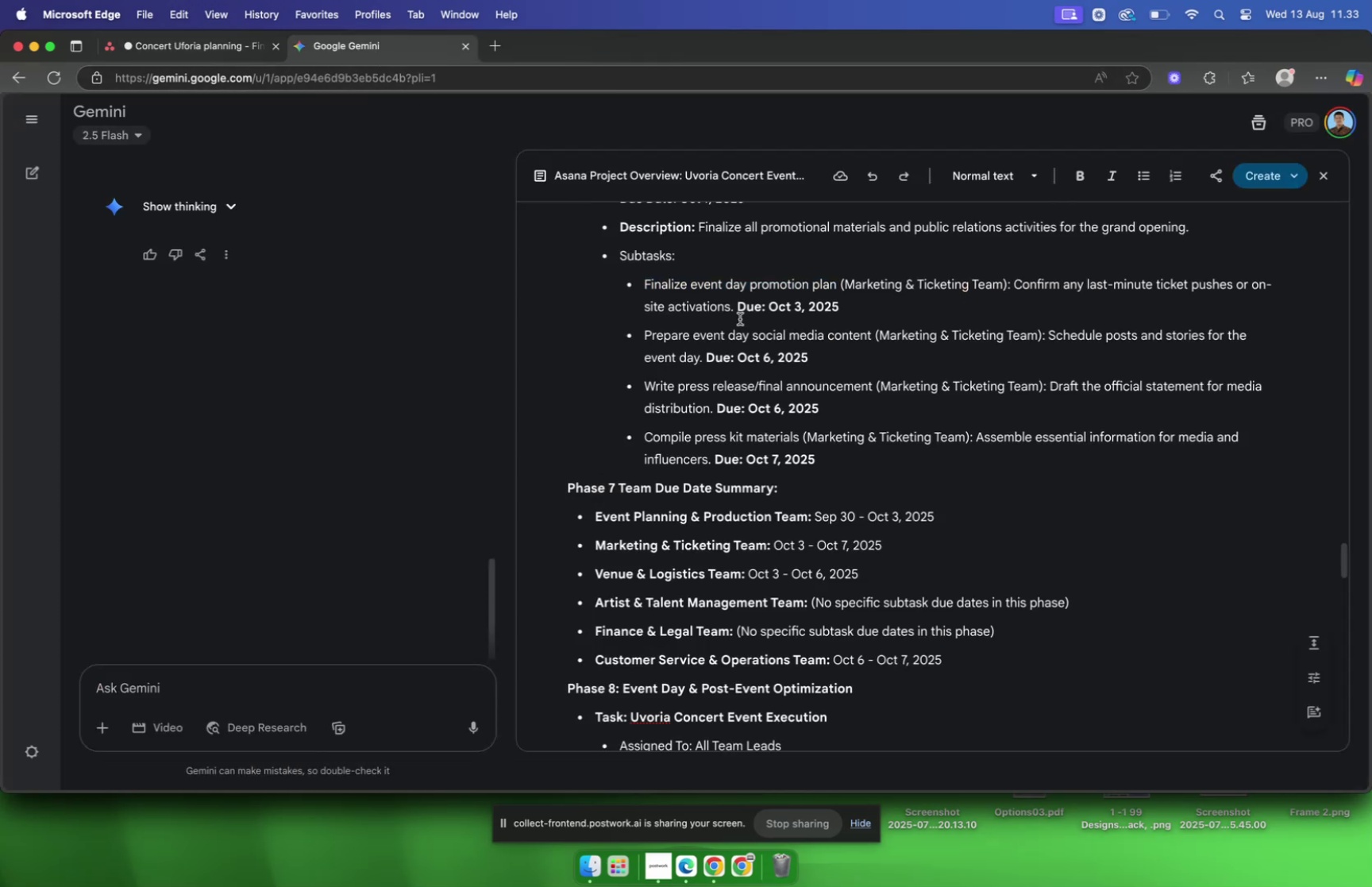 
left_click_drag(start_coordinate=[734, 312], to_coordinate=[1016, 283])
 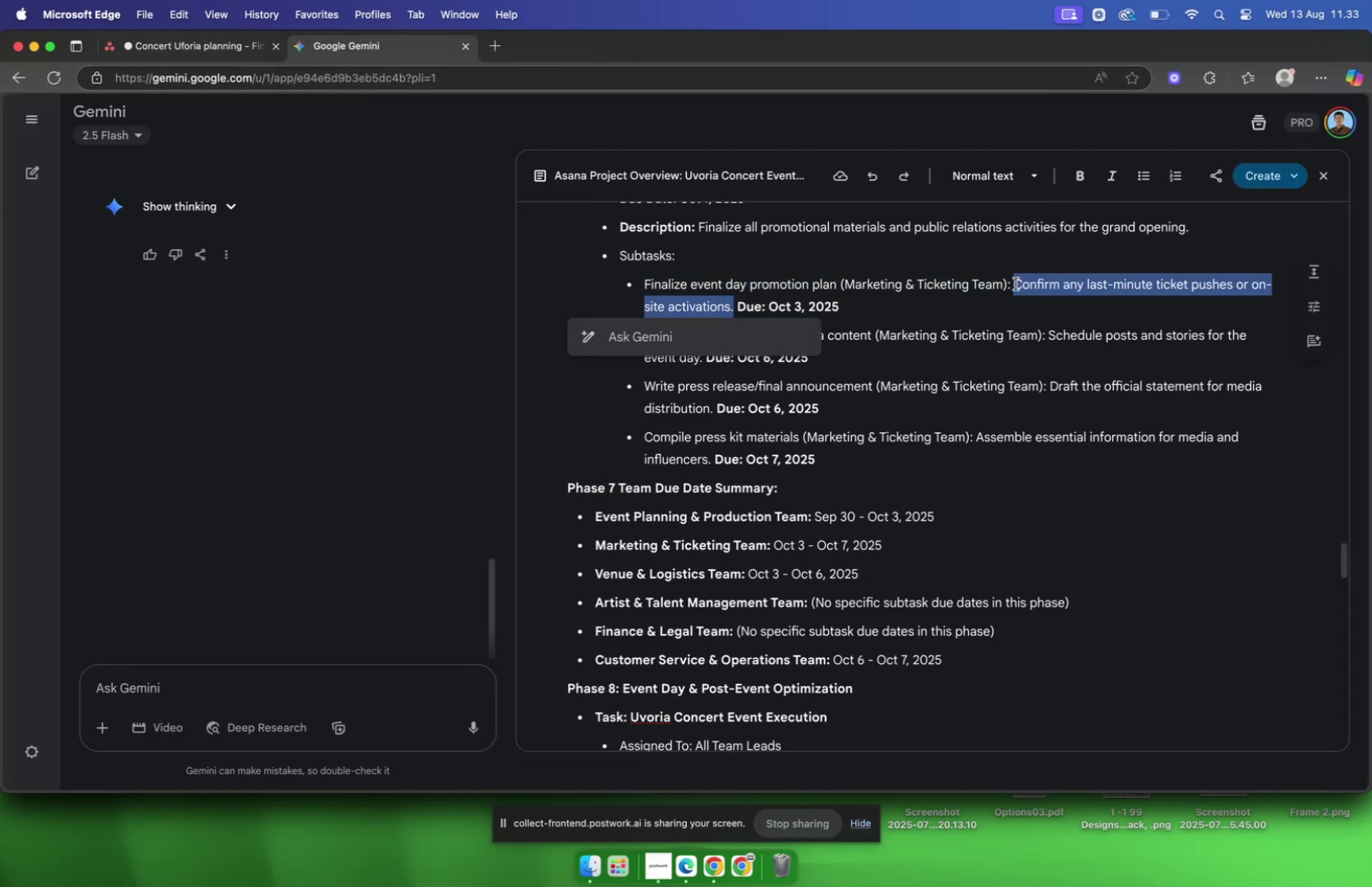 
key(Meta+C)
 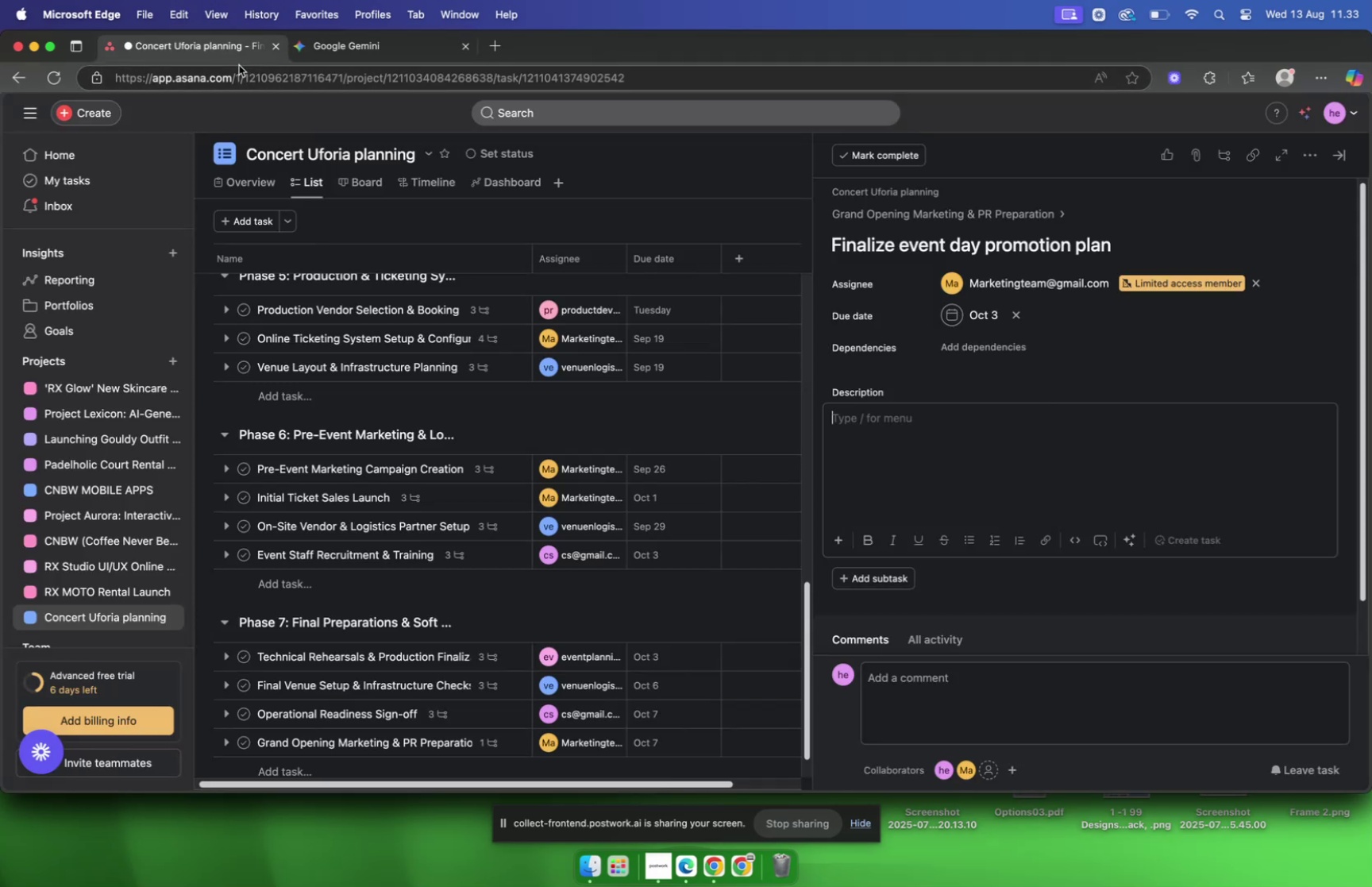 
key(Meta+V)
 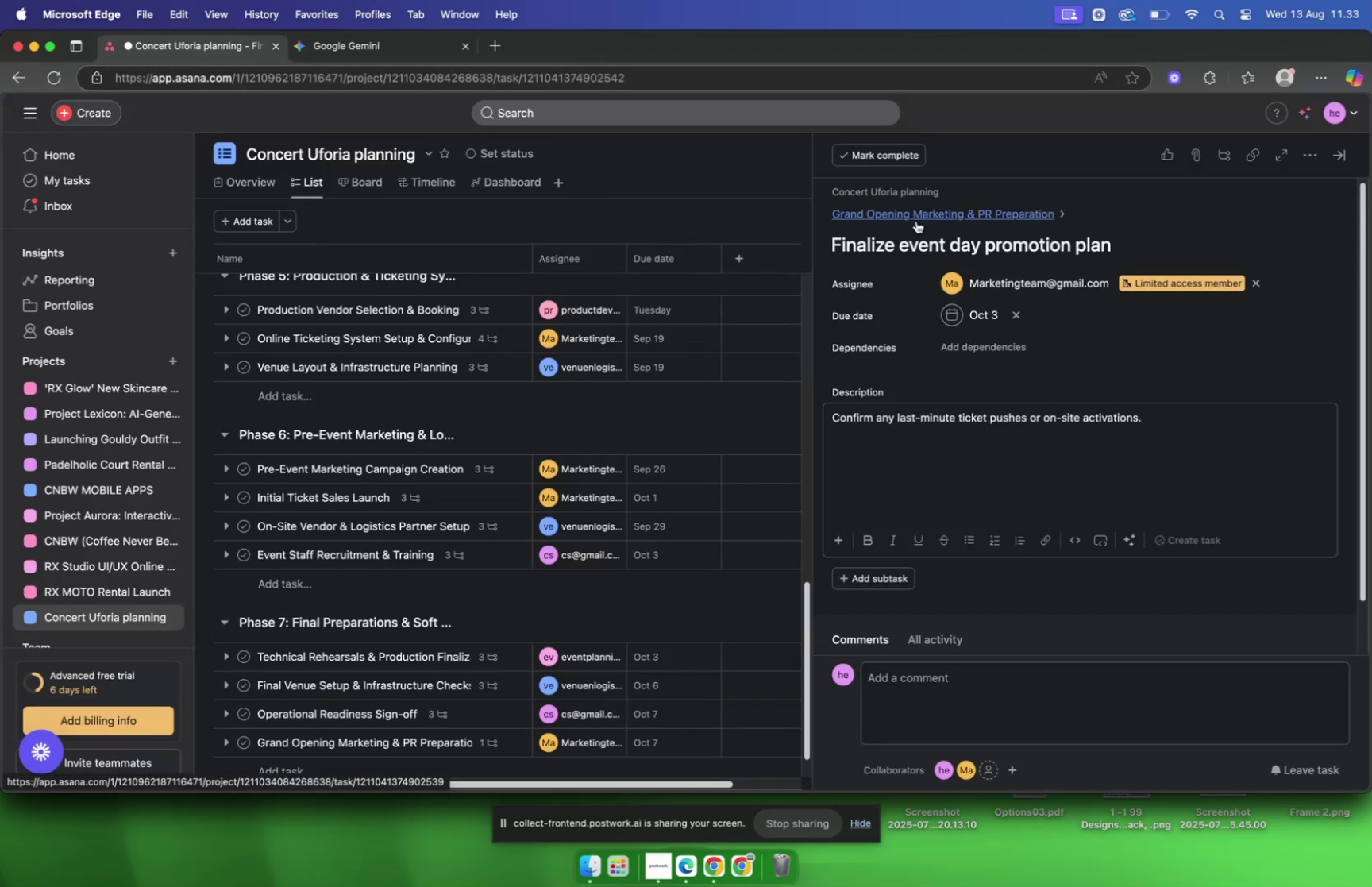 
left_click([916, 221])
 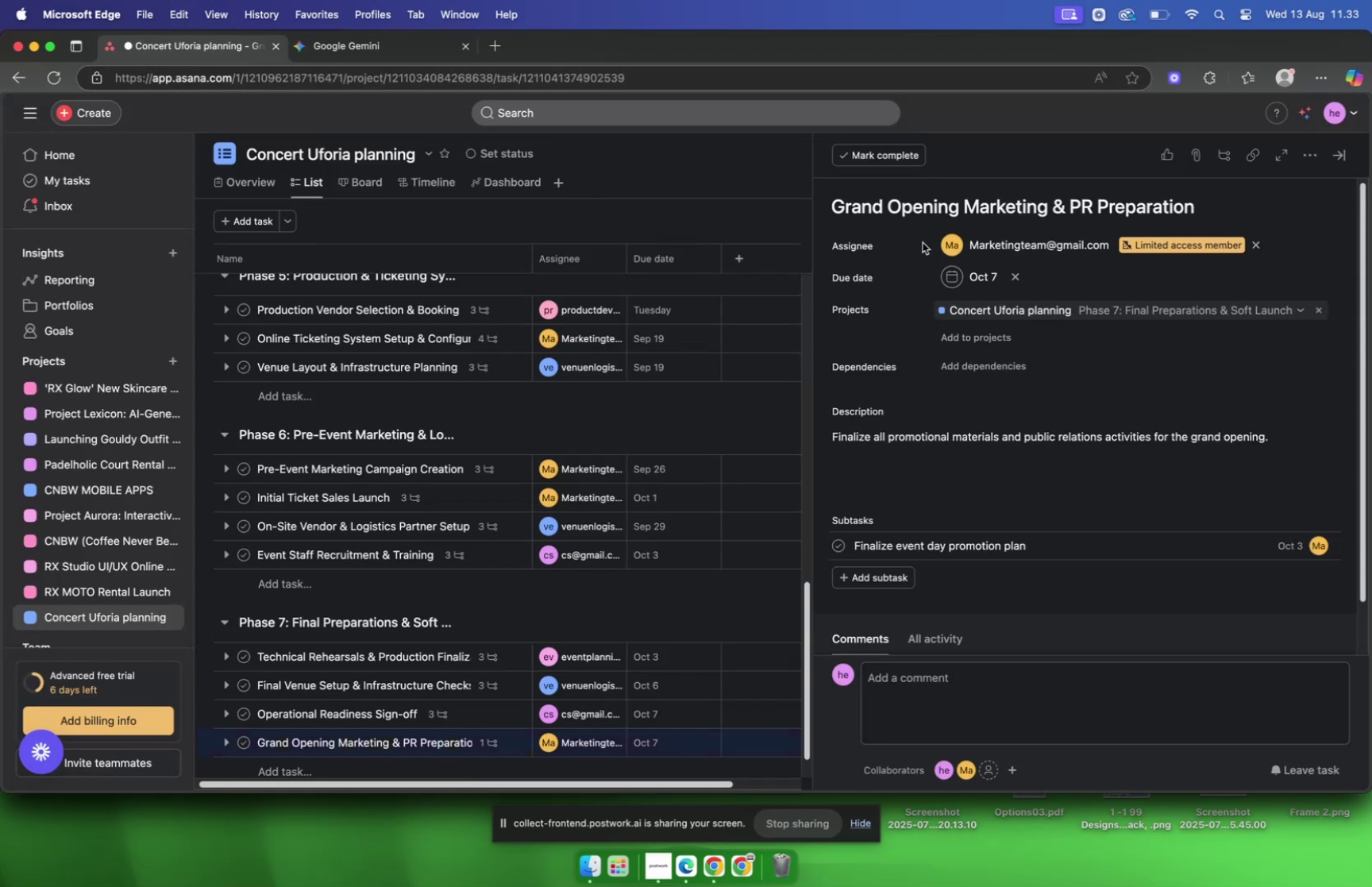 
scroll: coordinate [951, 398], scroll_direction: down, amount: 5.0
 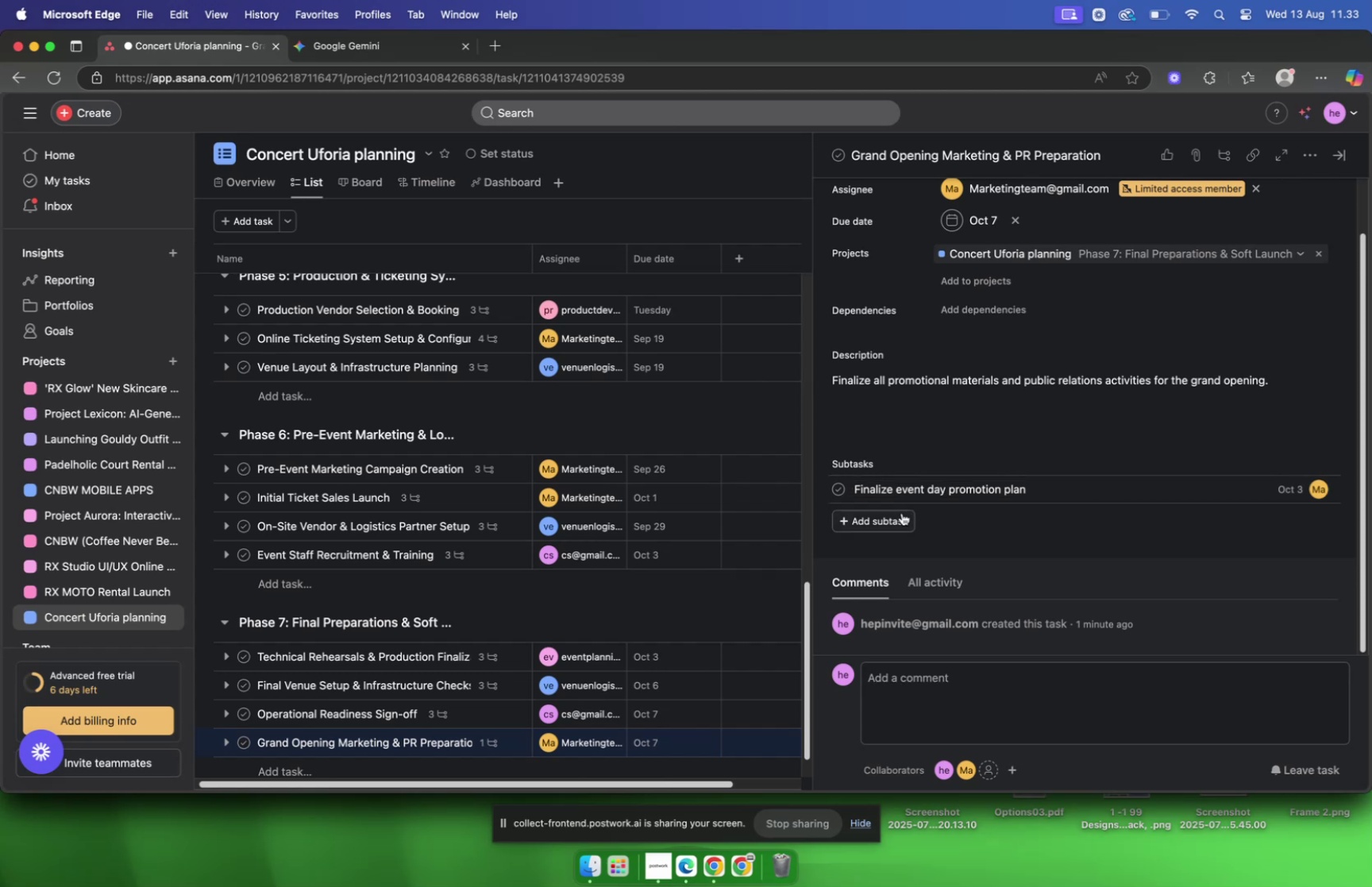 
left_click([896, 523])
 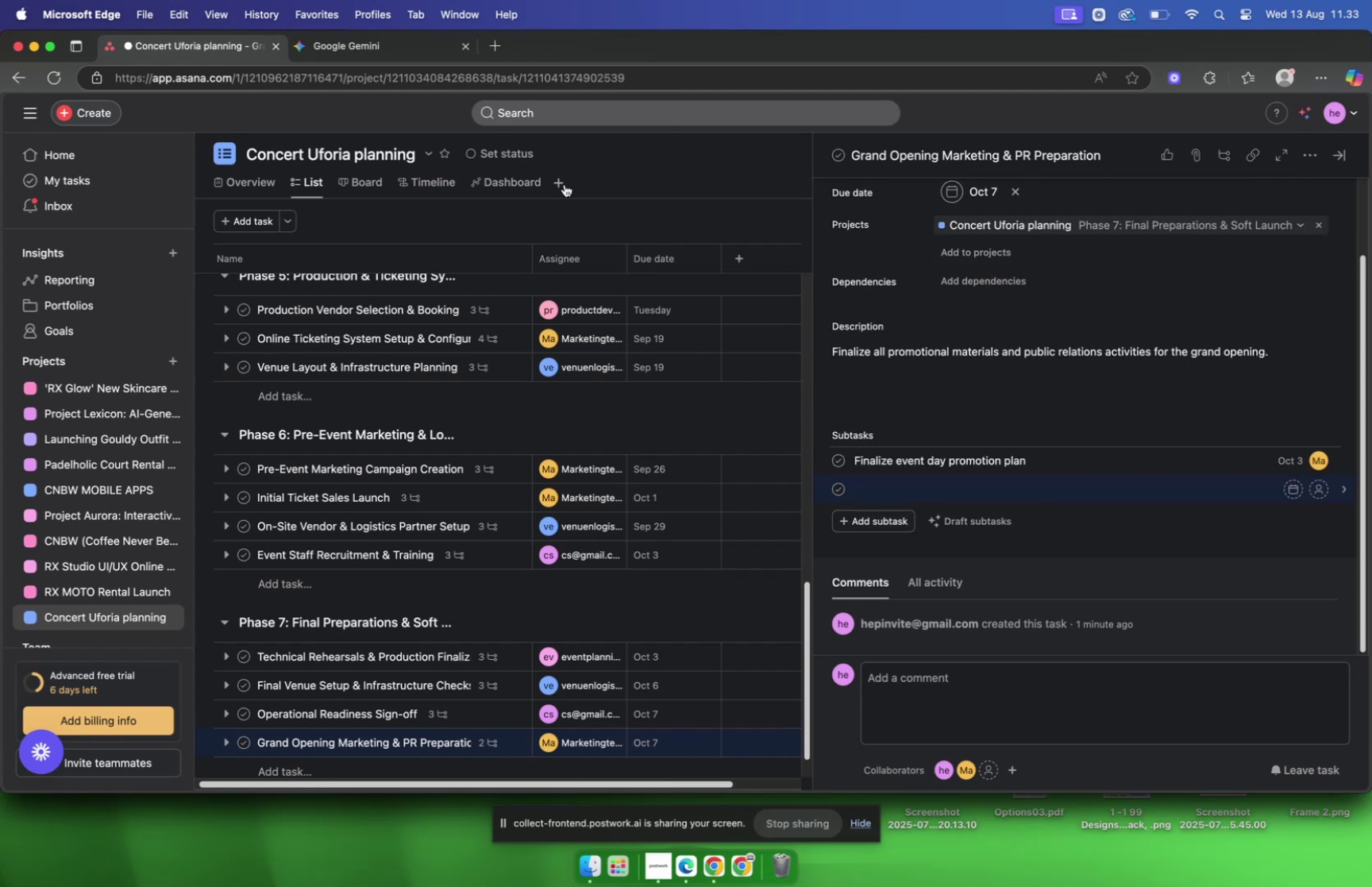 
left_click([366, 53])
 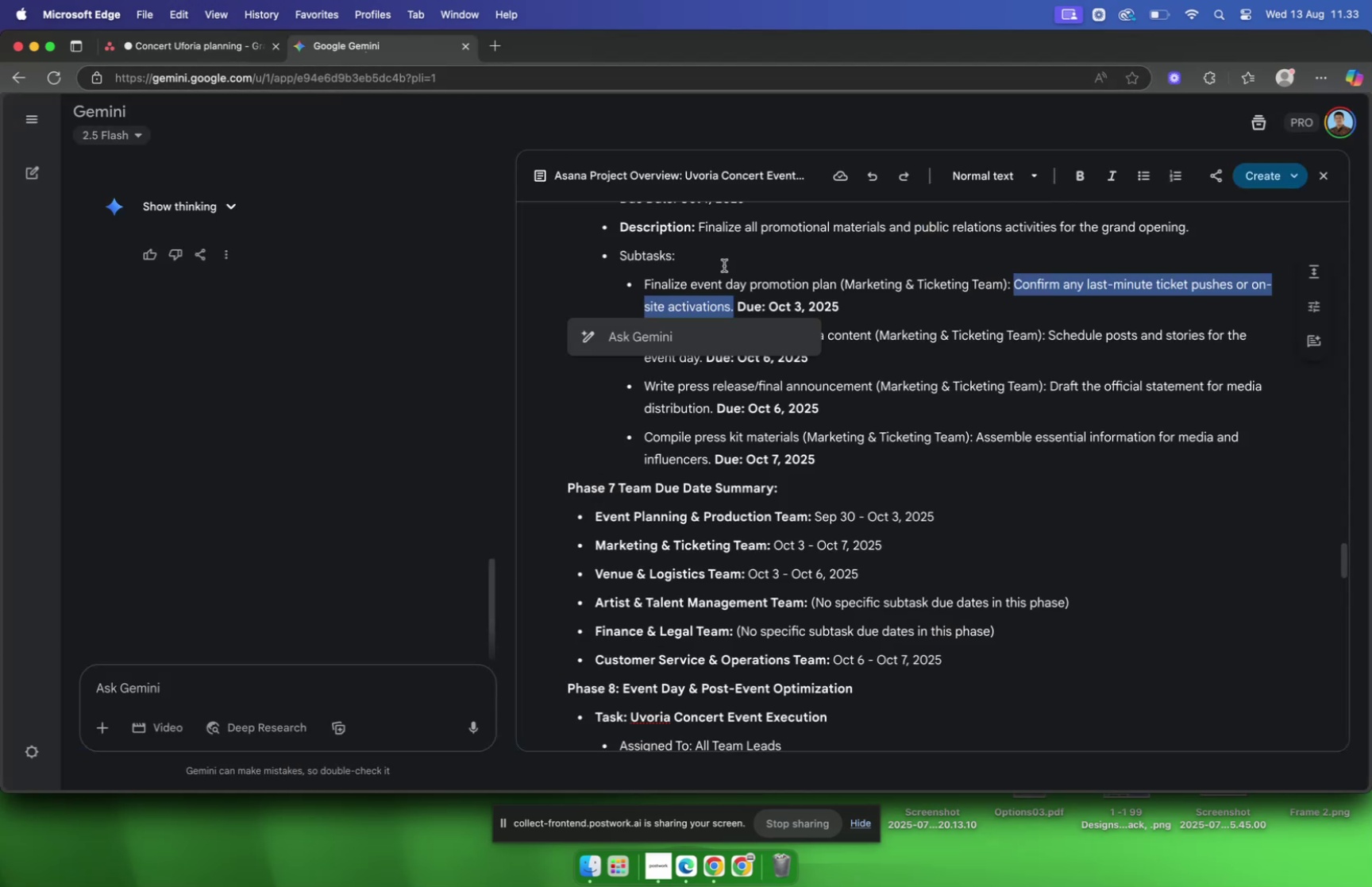 
left_click([798, 421])
 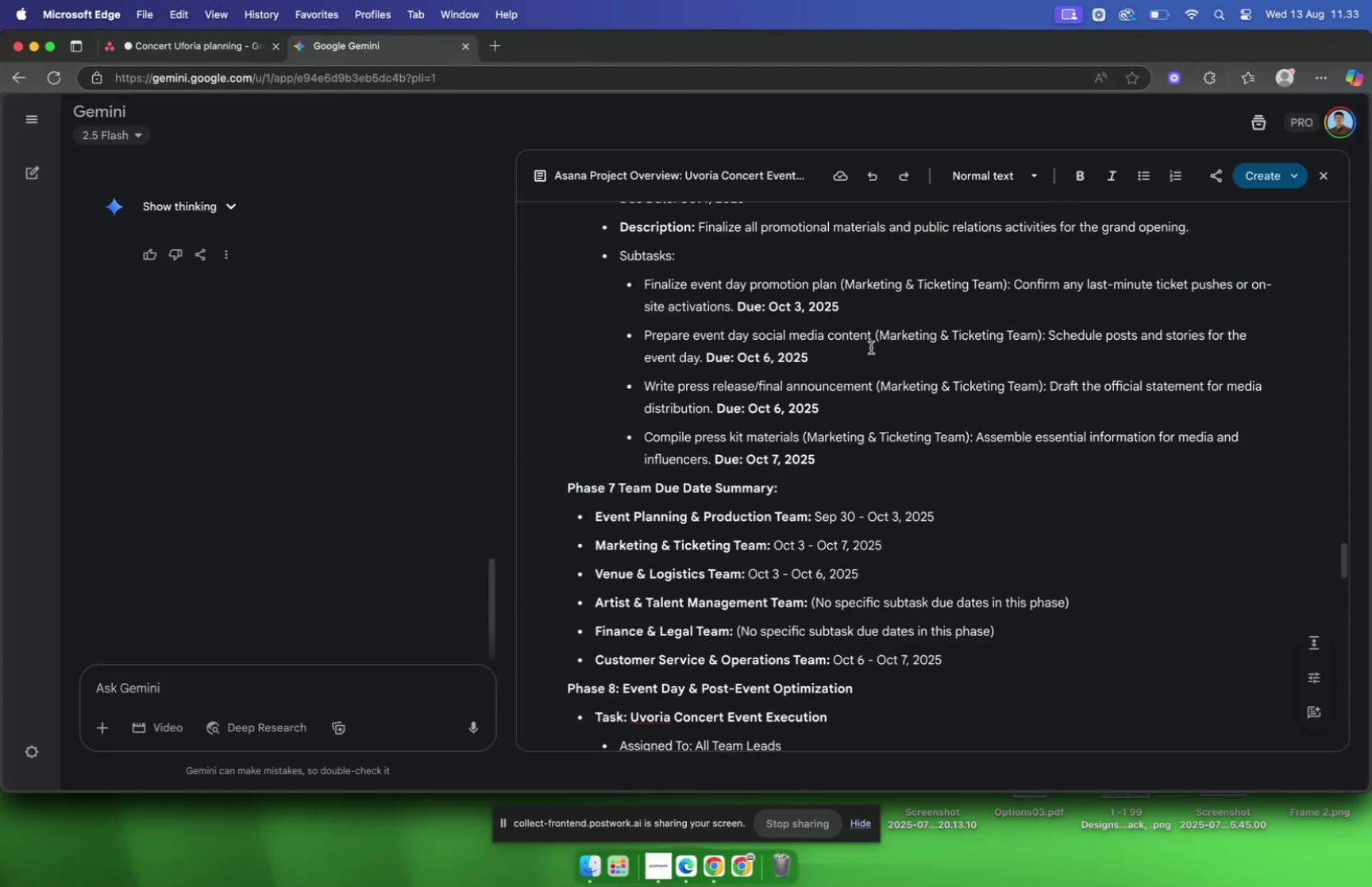 
left_click_drag(start_coordinate=[872, 341], to_coordinate=[648, 345])
 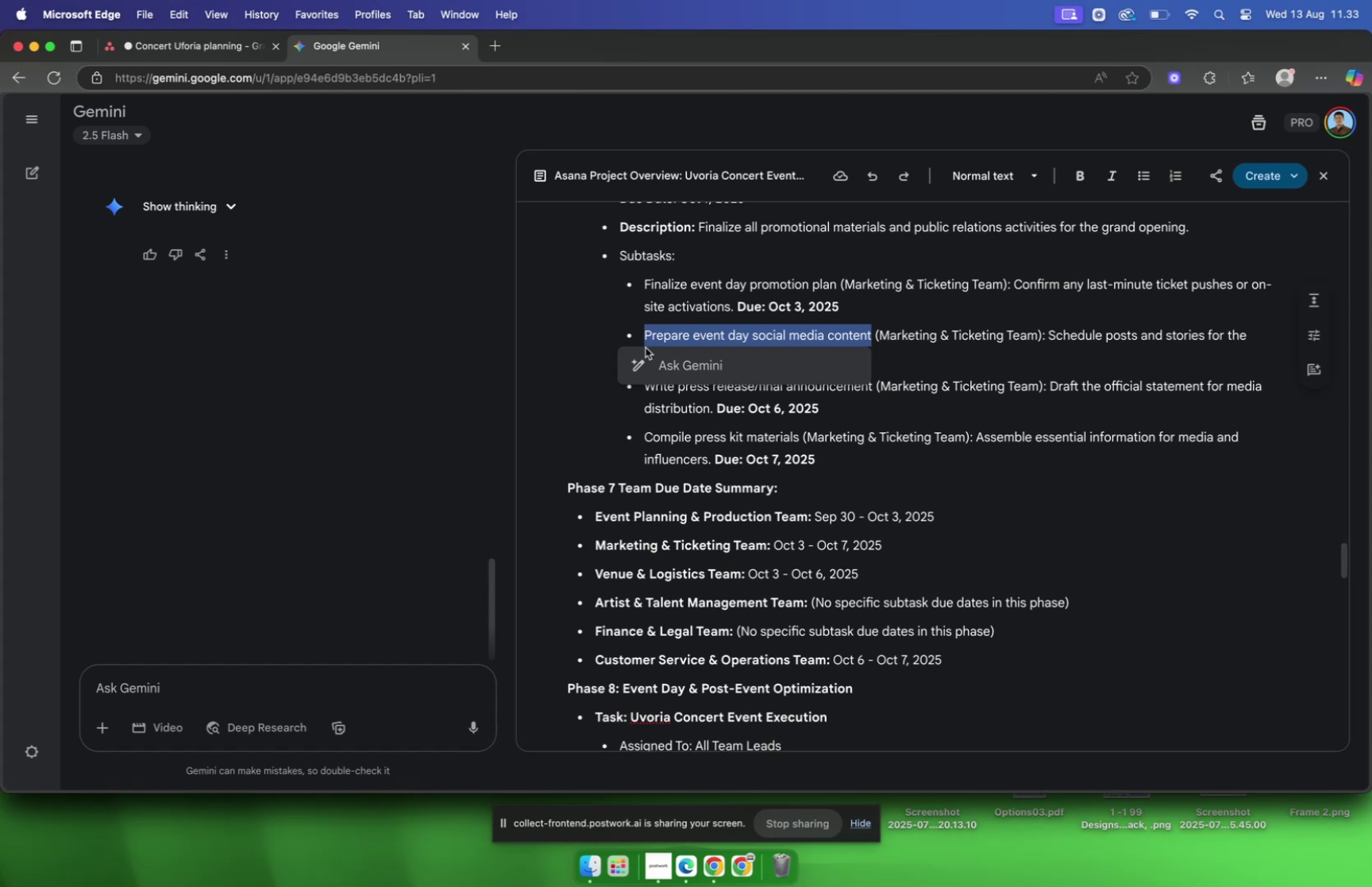 
key(Meta+C)
 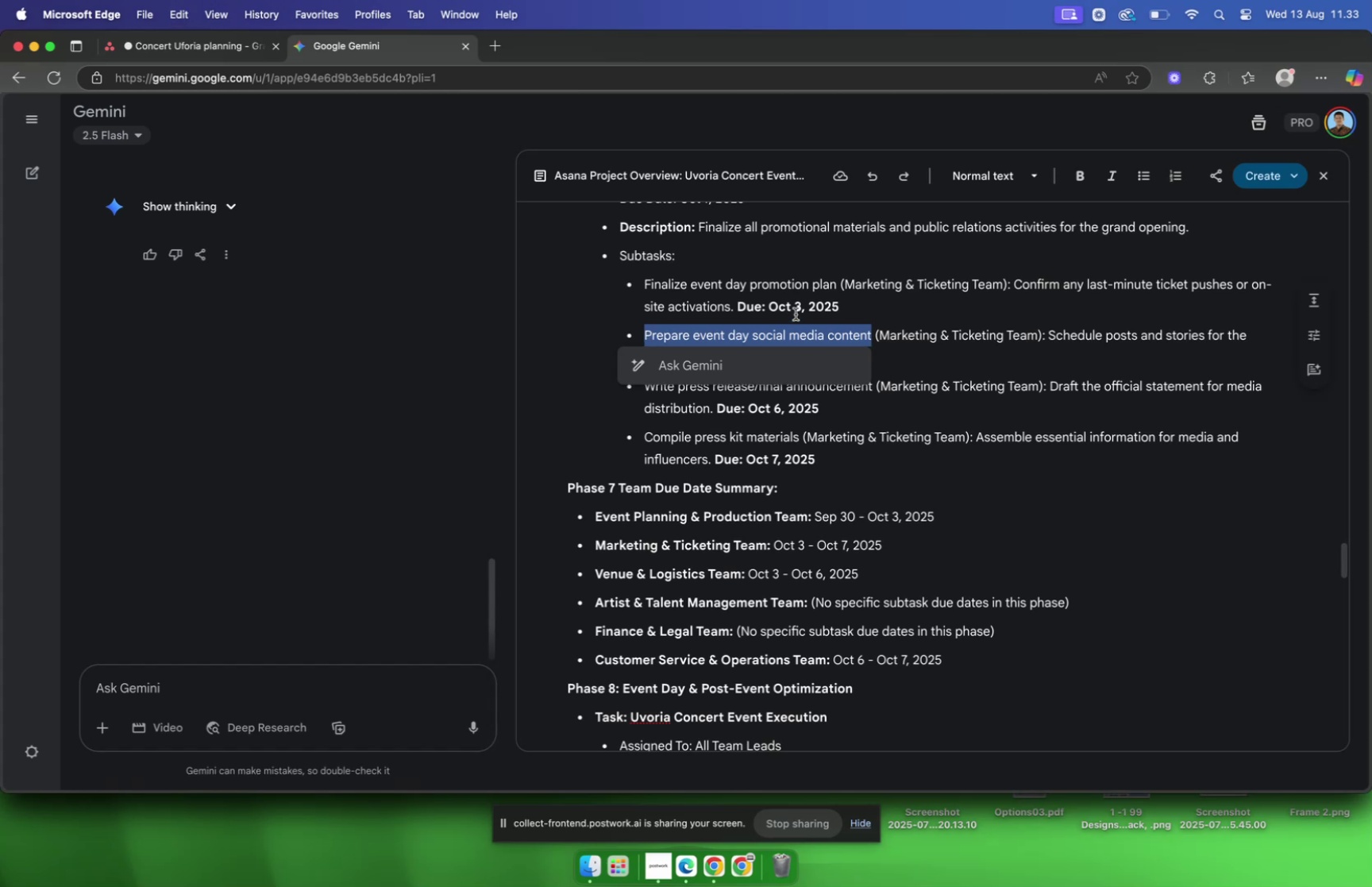 
left_click([803, 306])
 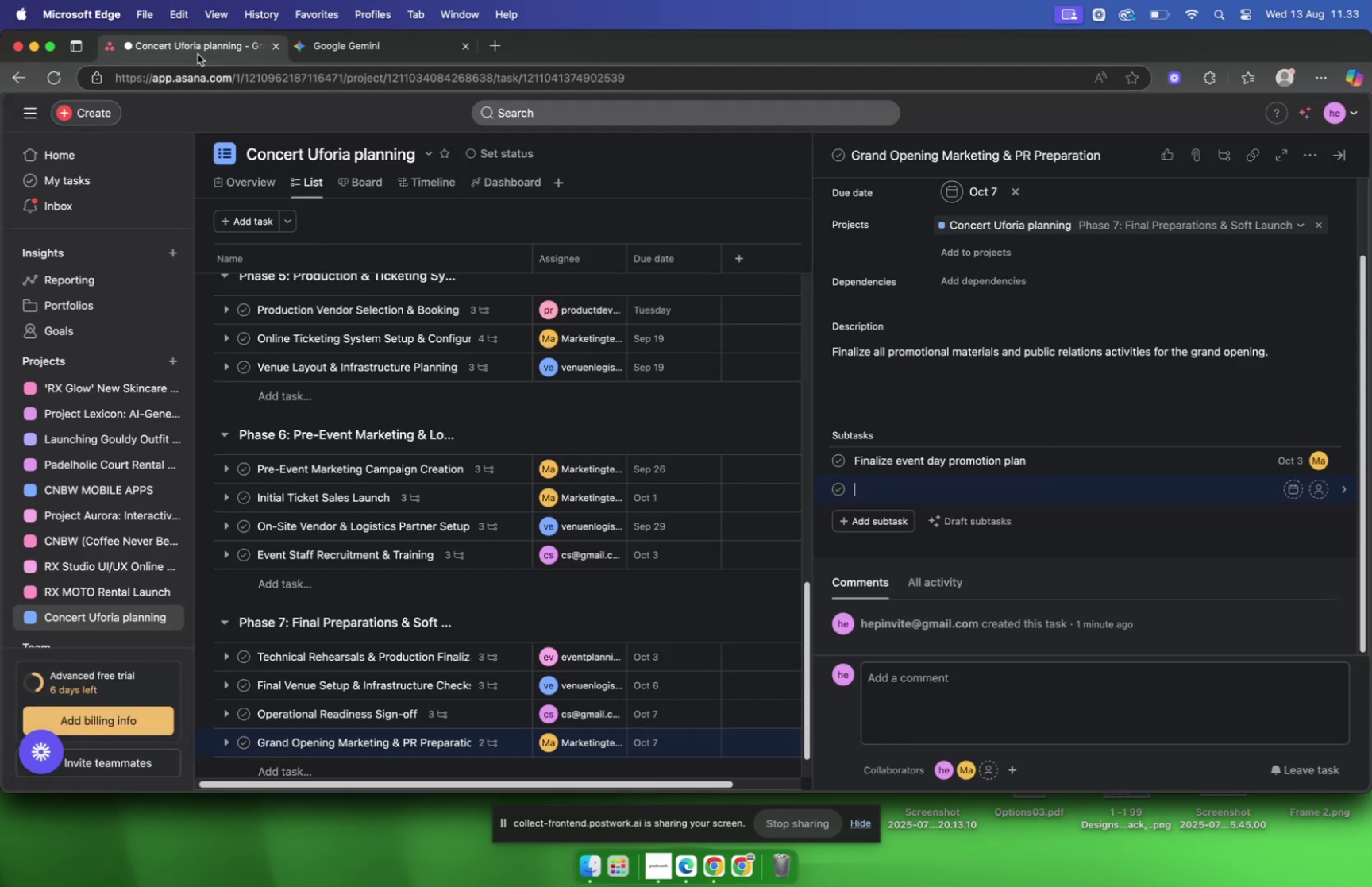 
key(Meta+V)
 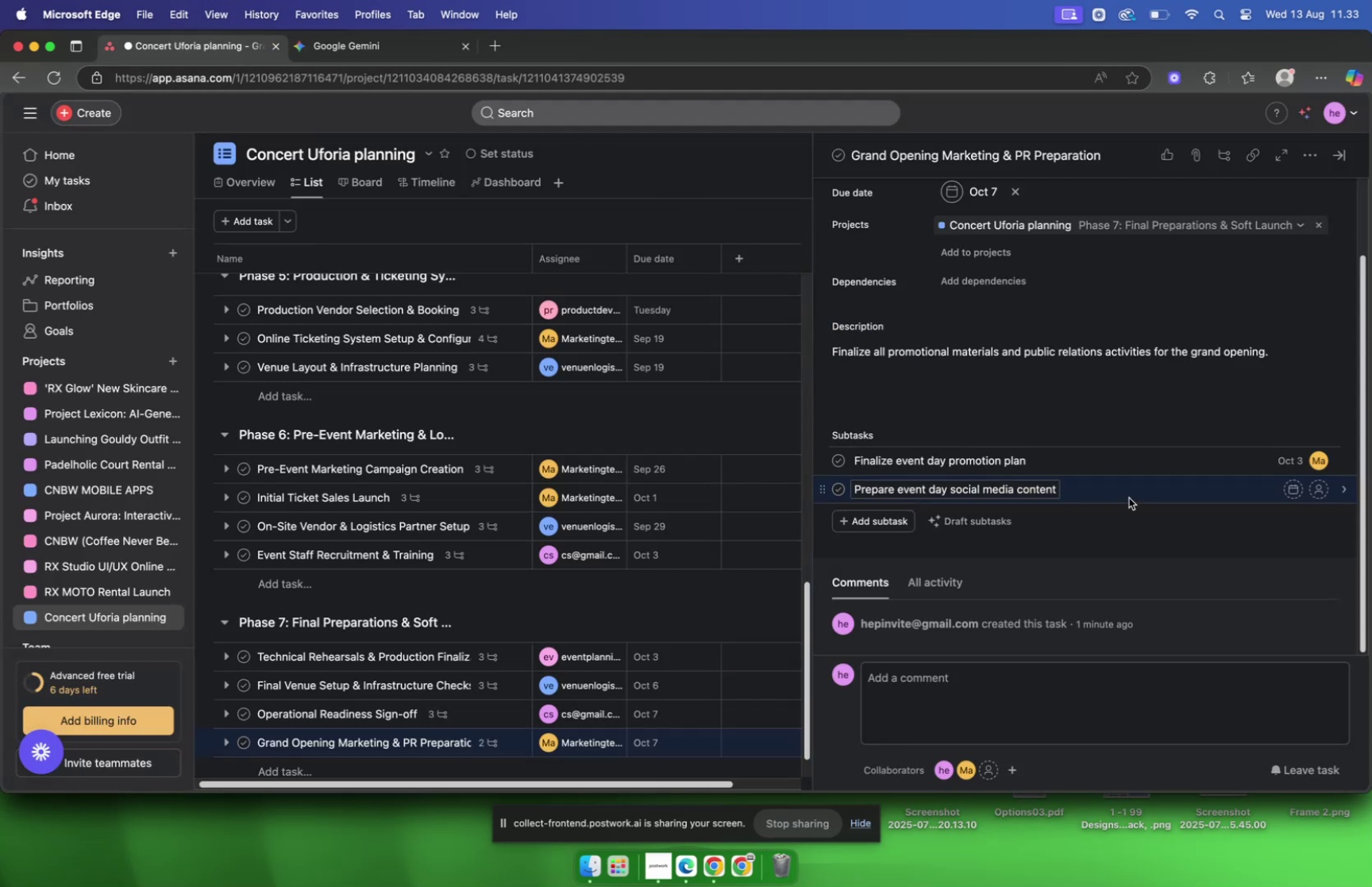 
left_click([1129, 497])
 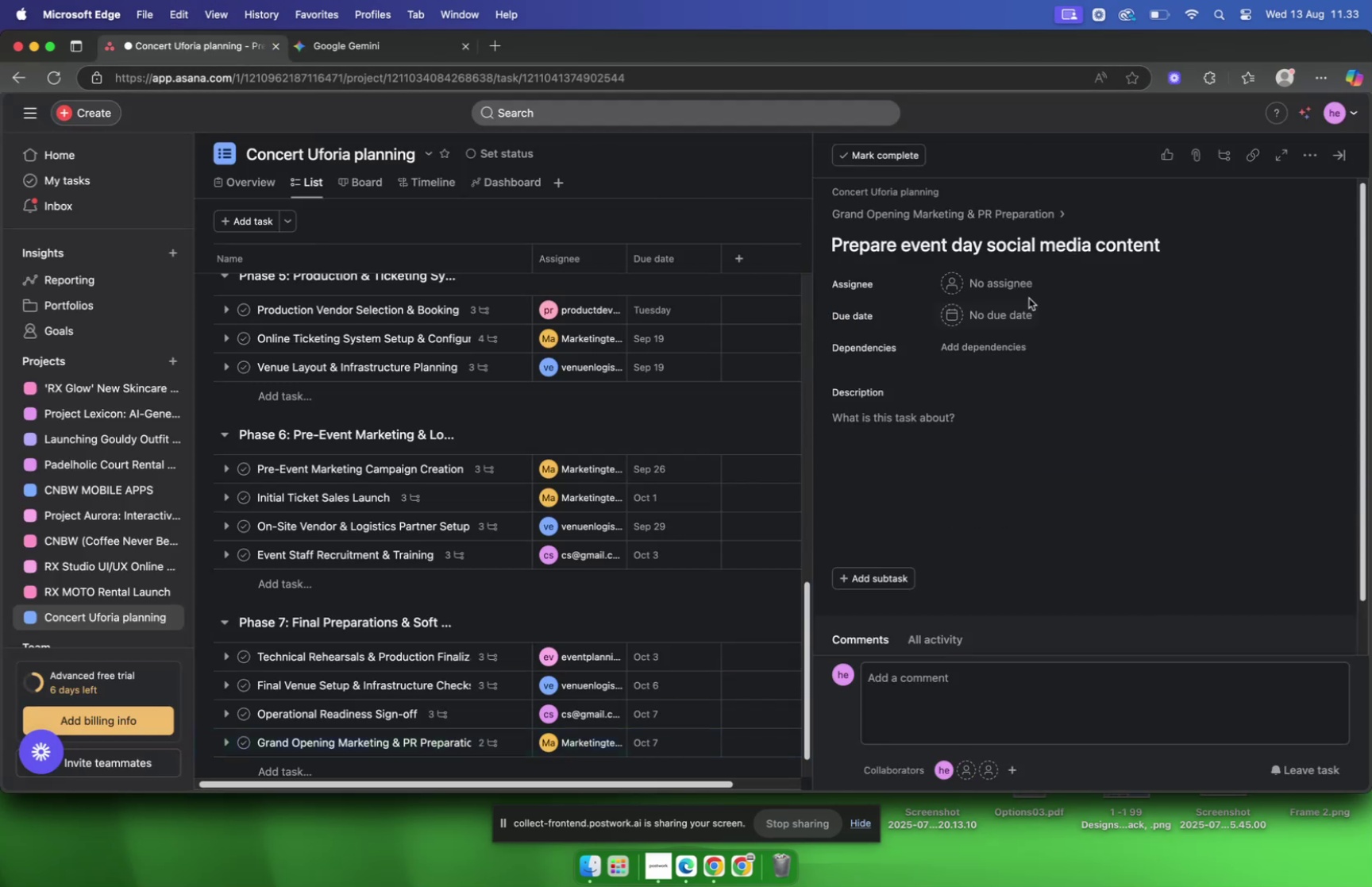 
left_click([1019, 287])
 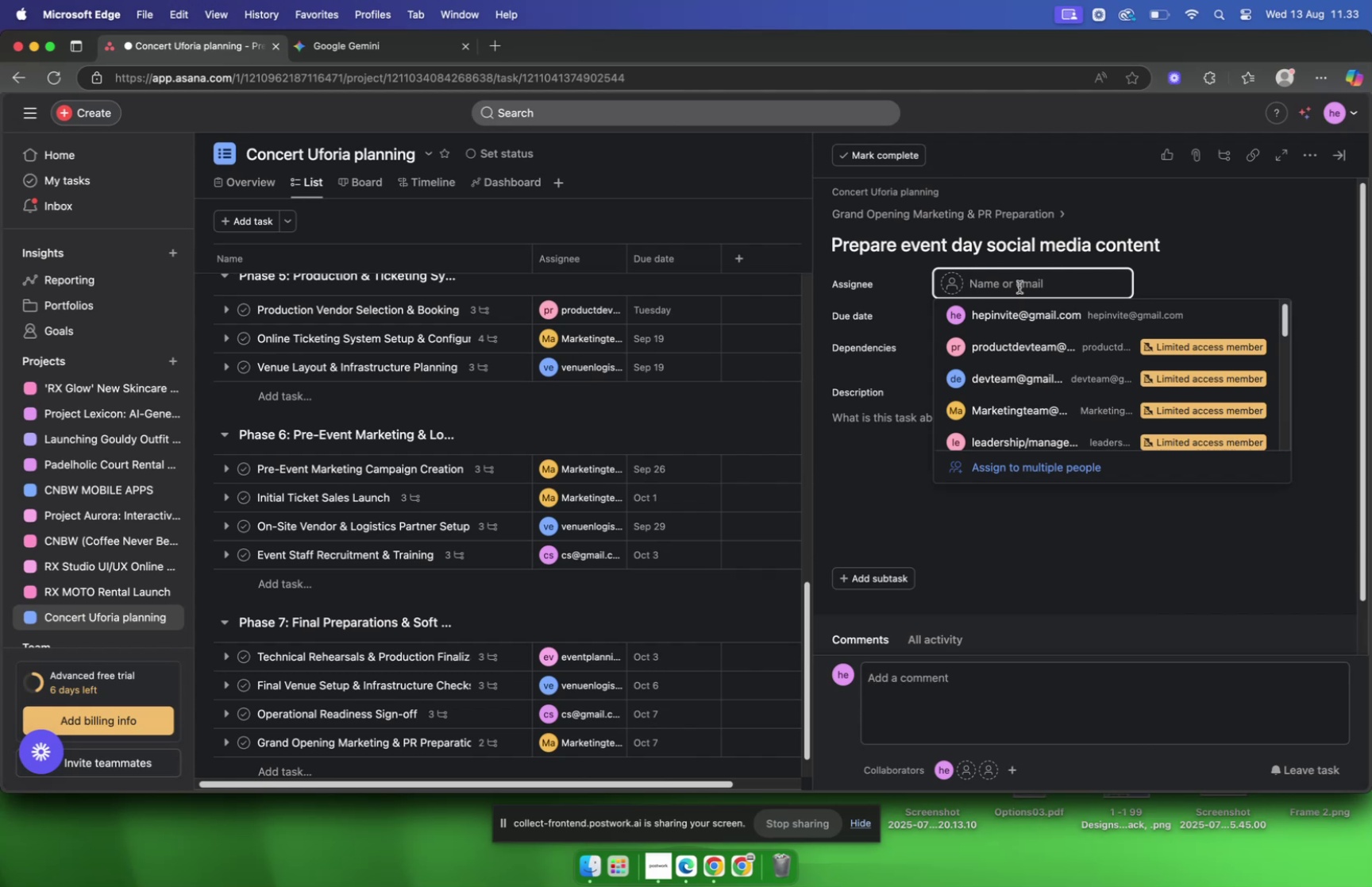 
type(mar)
 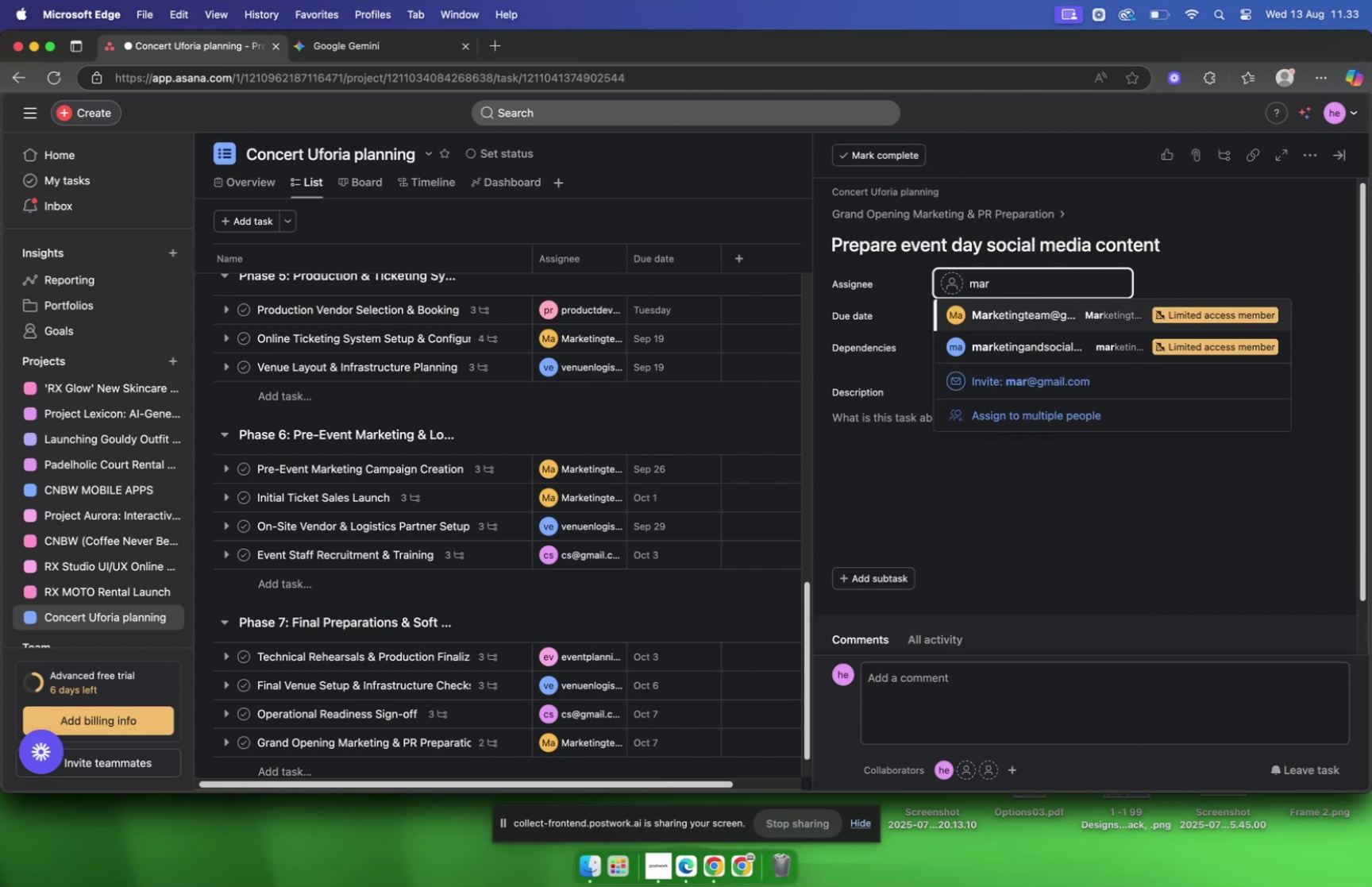 
key(Enter)
 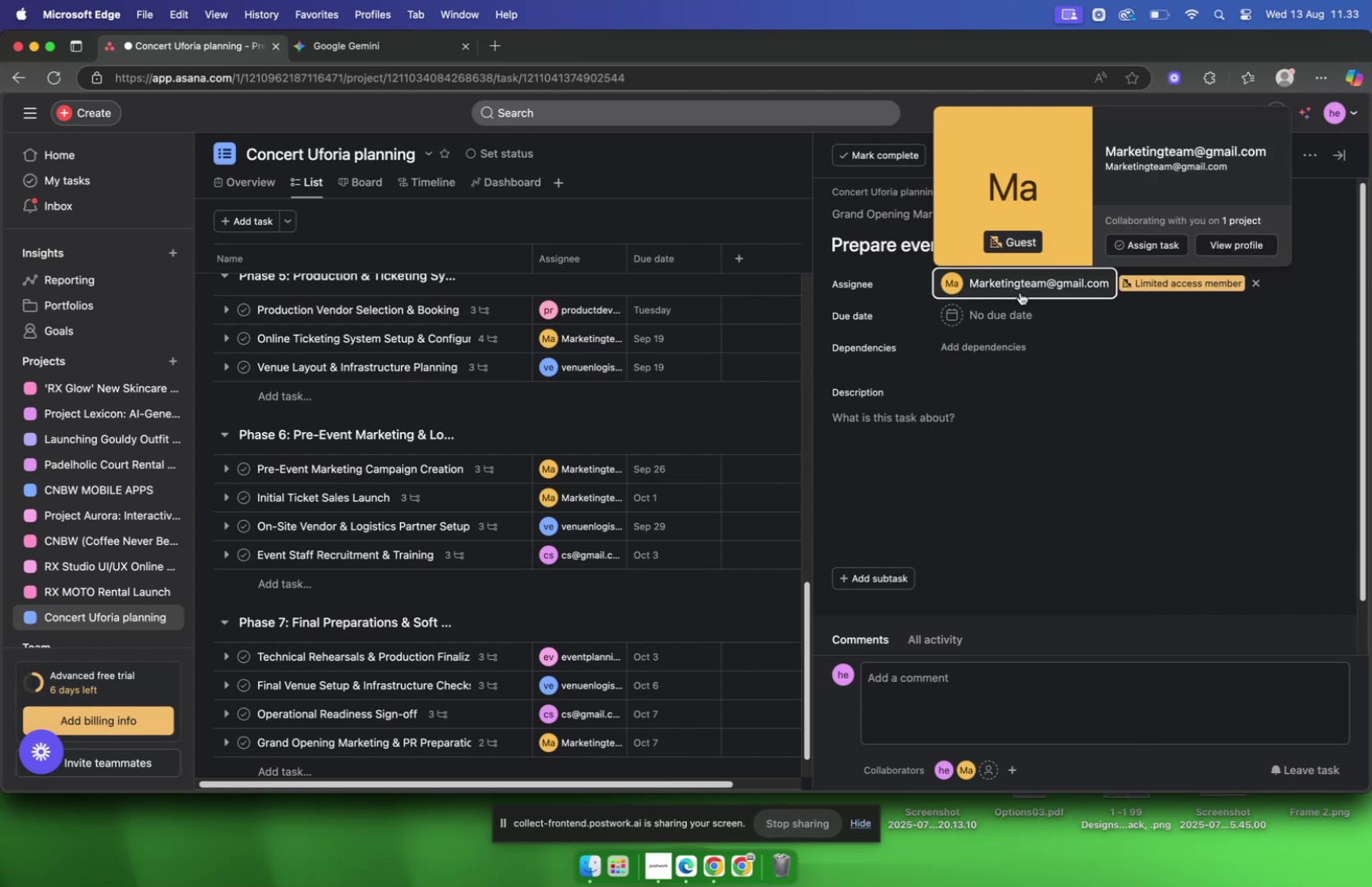 
left_click([1008, 321])
 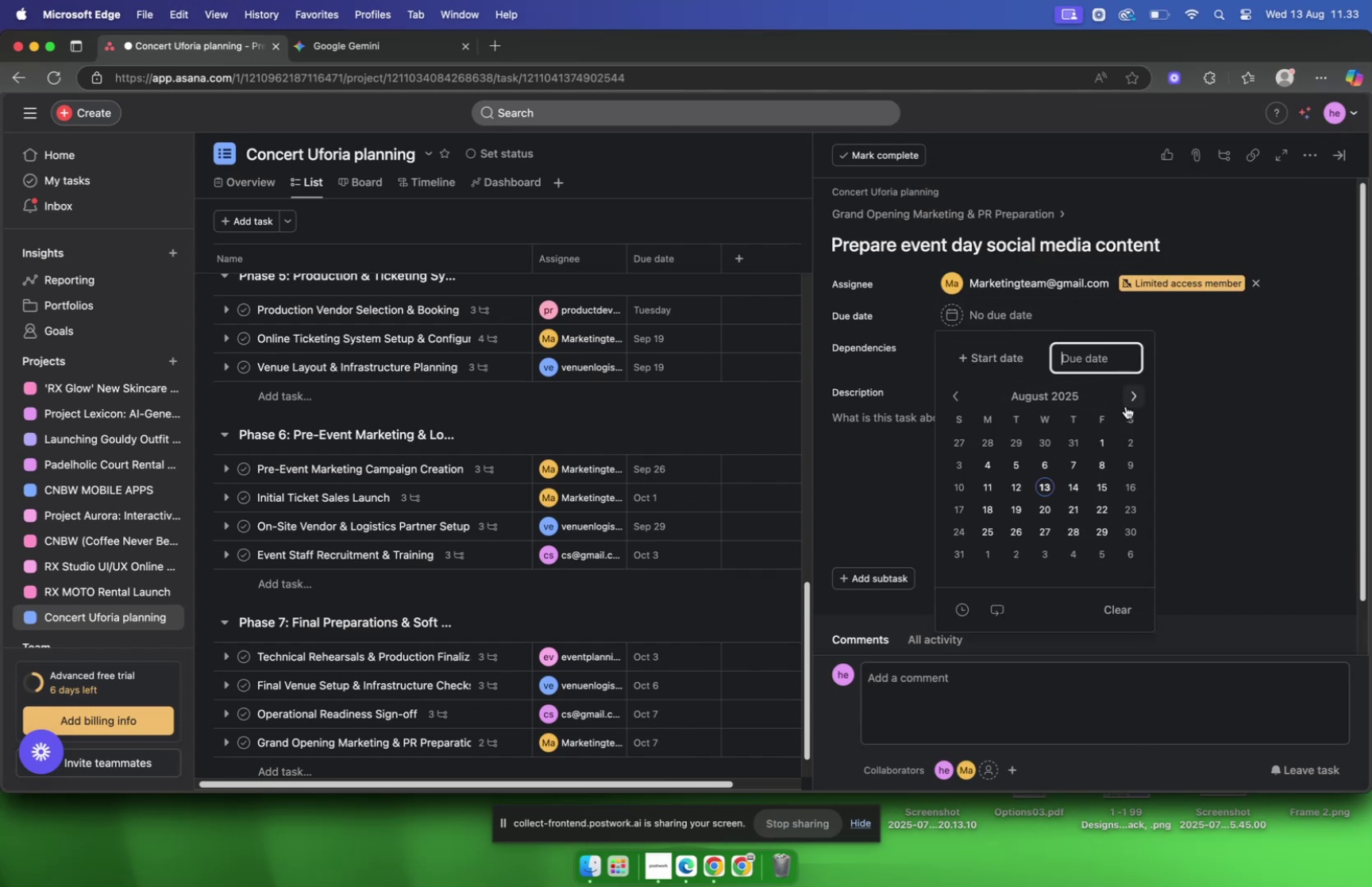 
double_click([1127, 404])
 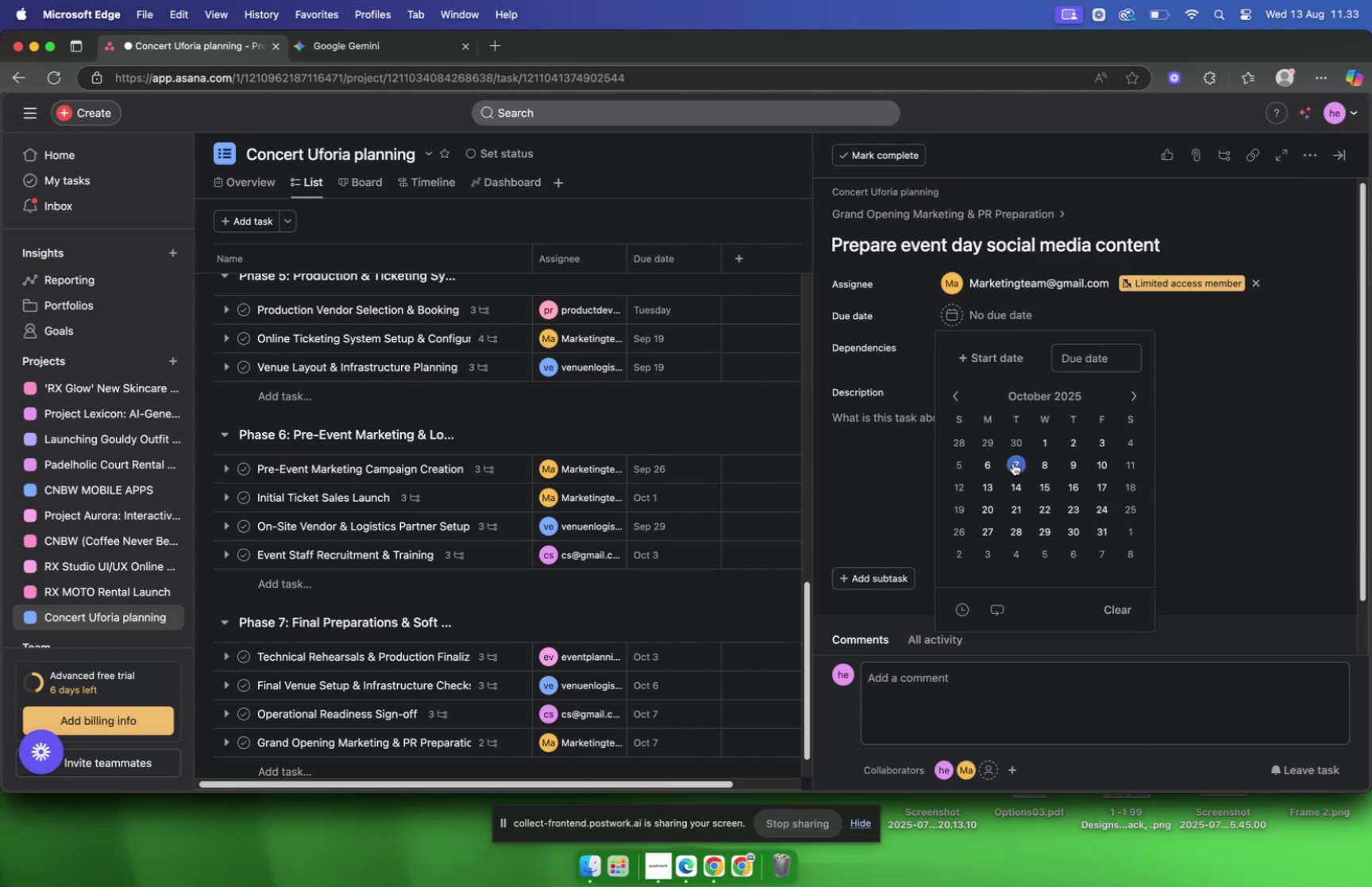 
left_click([992, 465])
 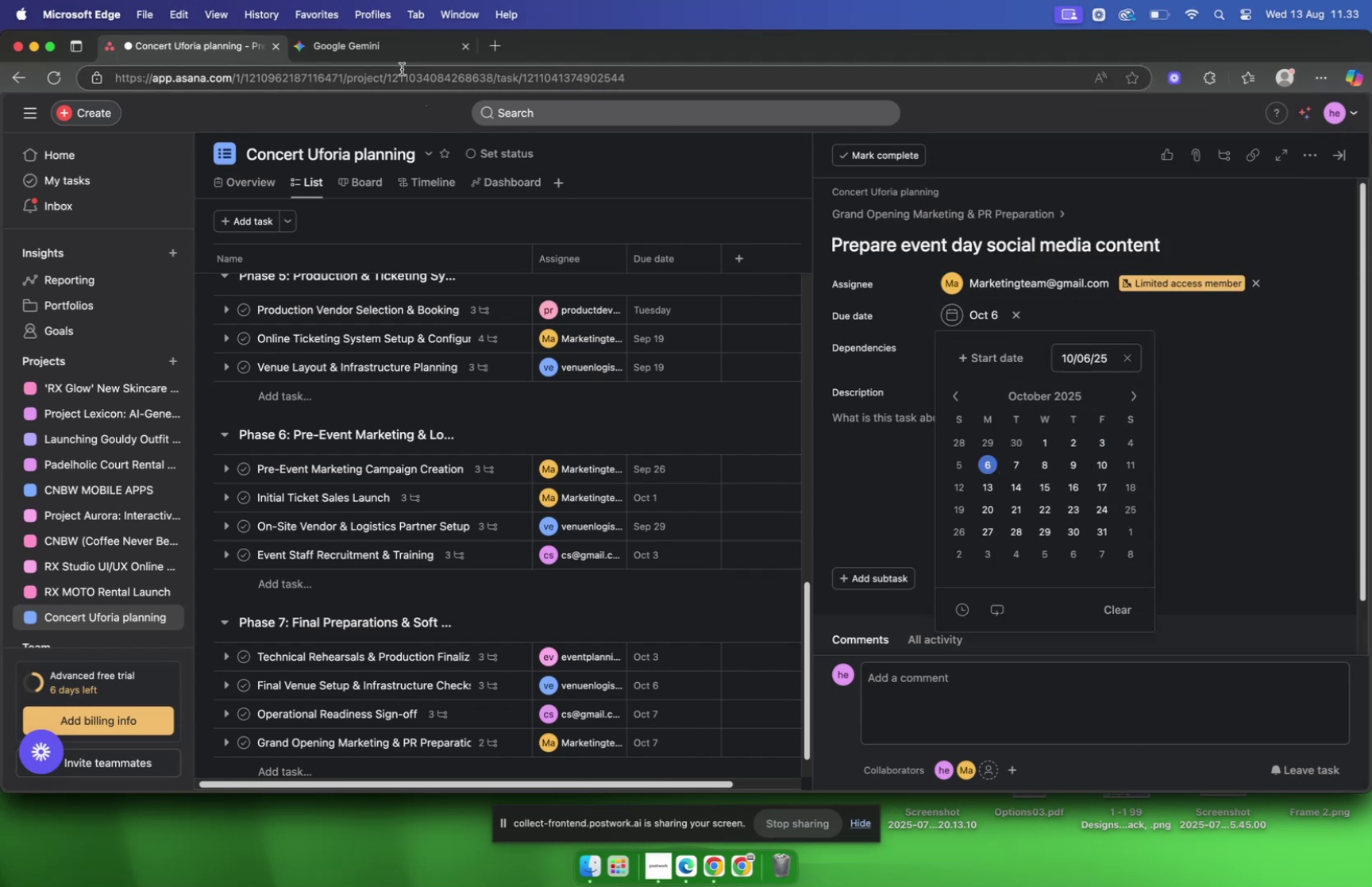 
left_click([368, 44])
 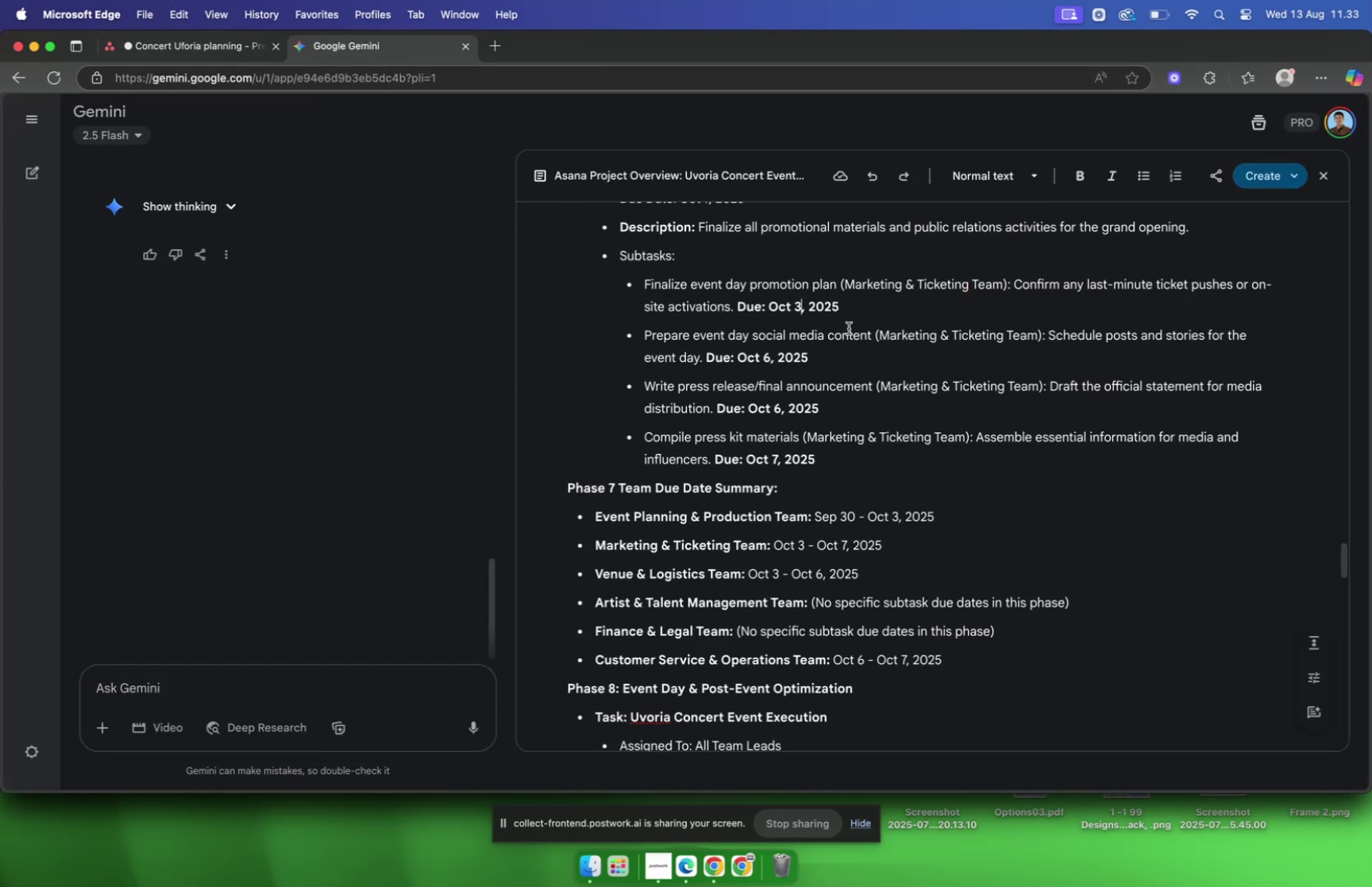 
left_click([217, 50])
 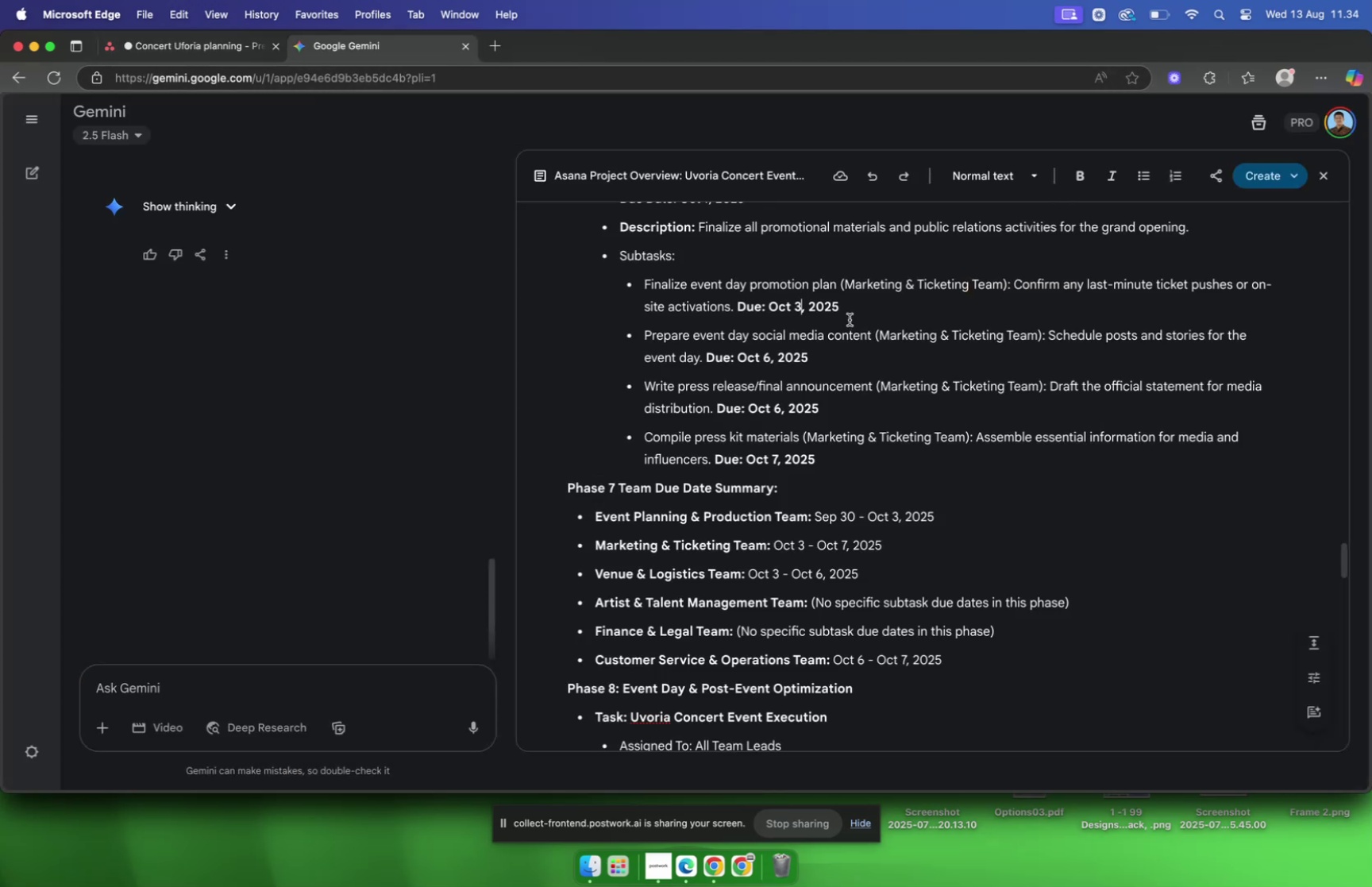 
left_click([216, 50])
 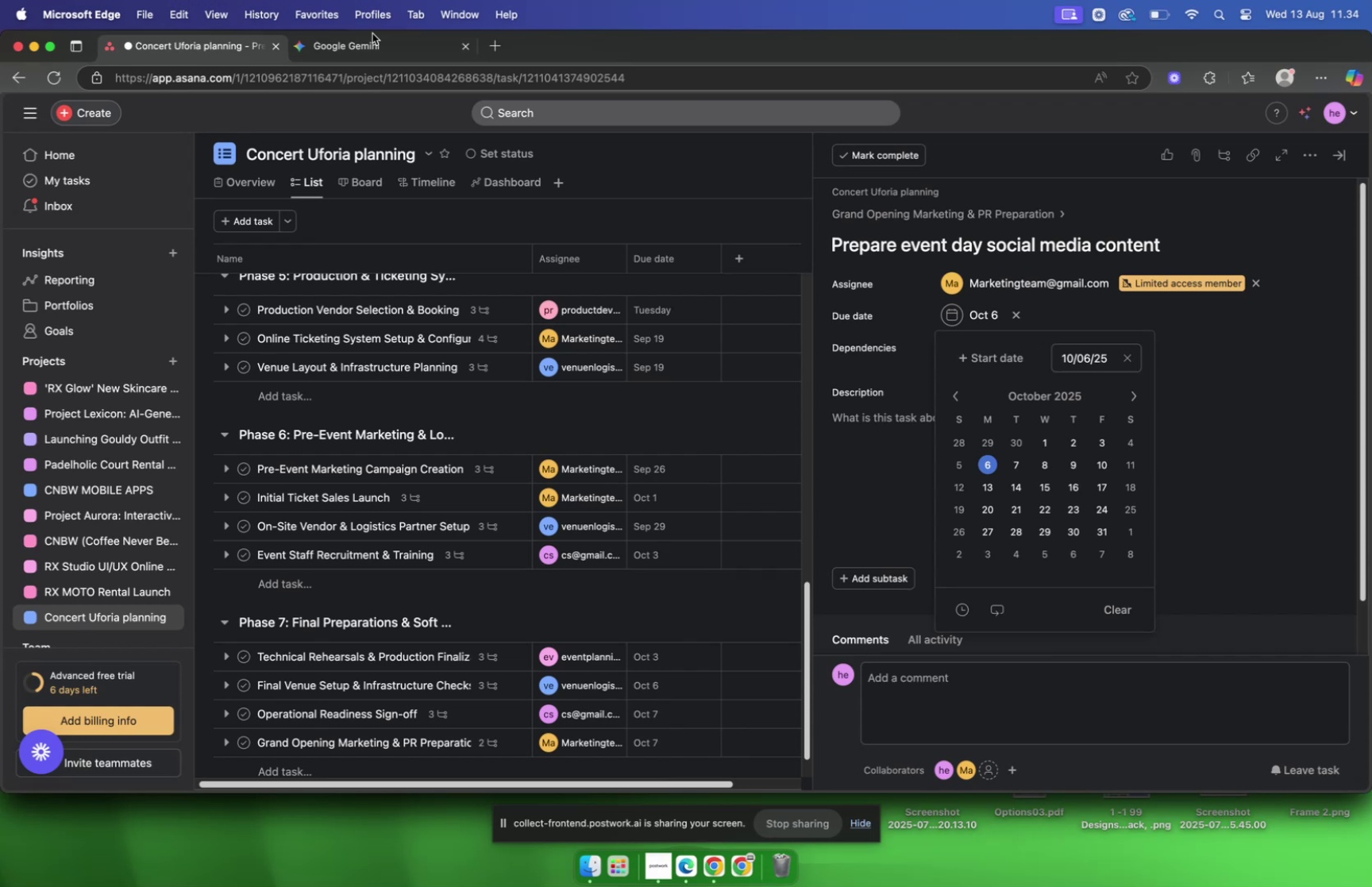 
left_click([380, 41])
 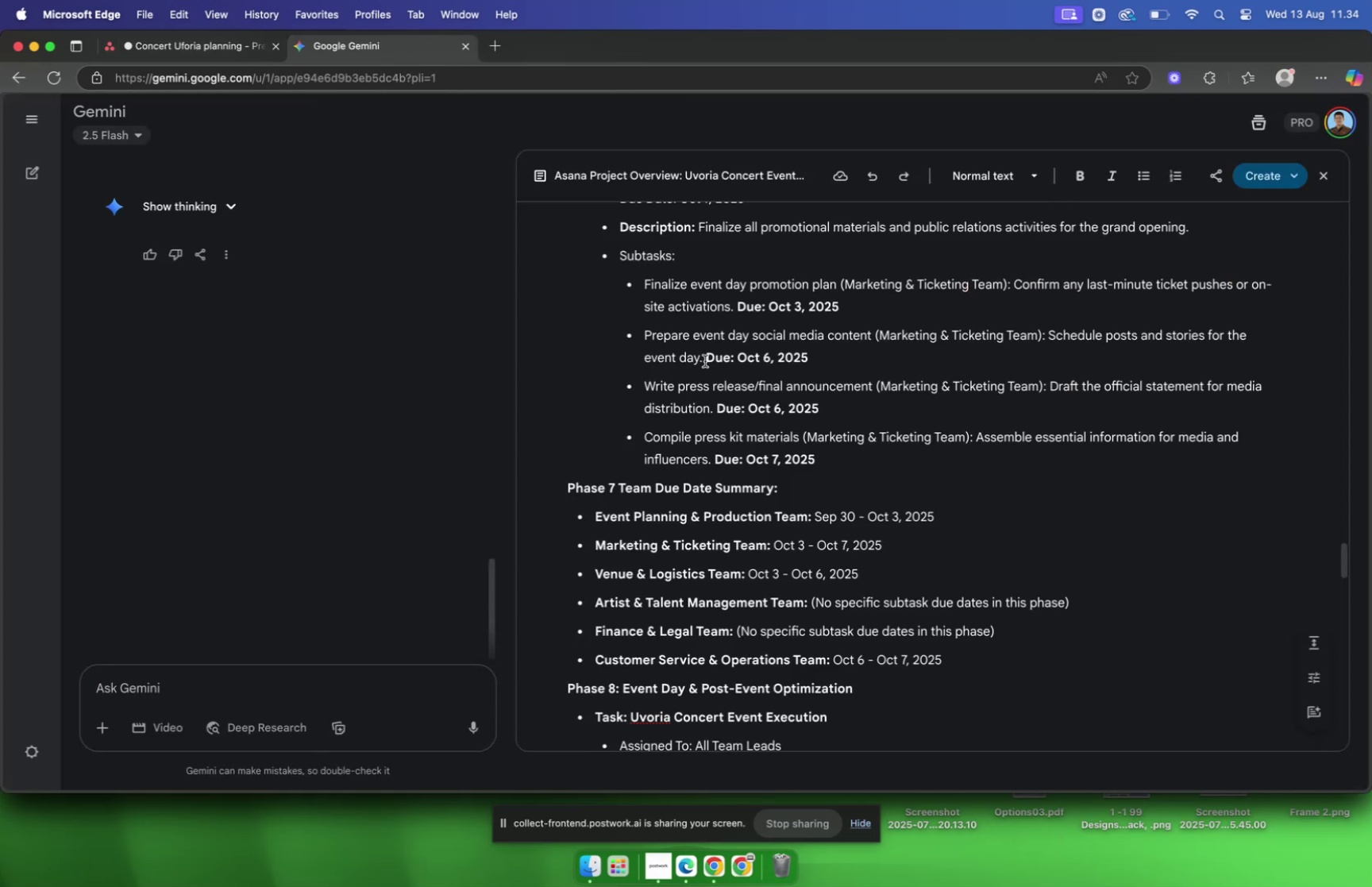 
left_click([706, 361])
 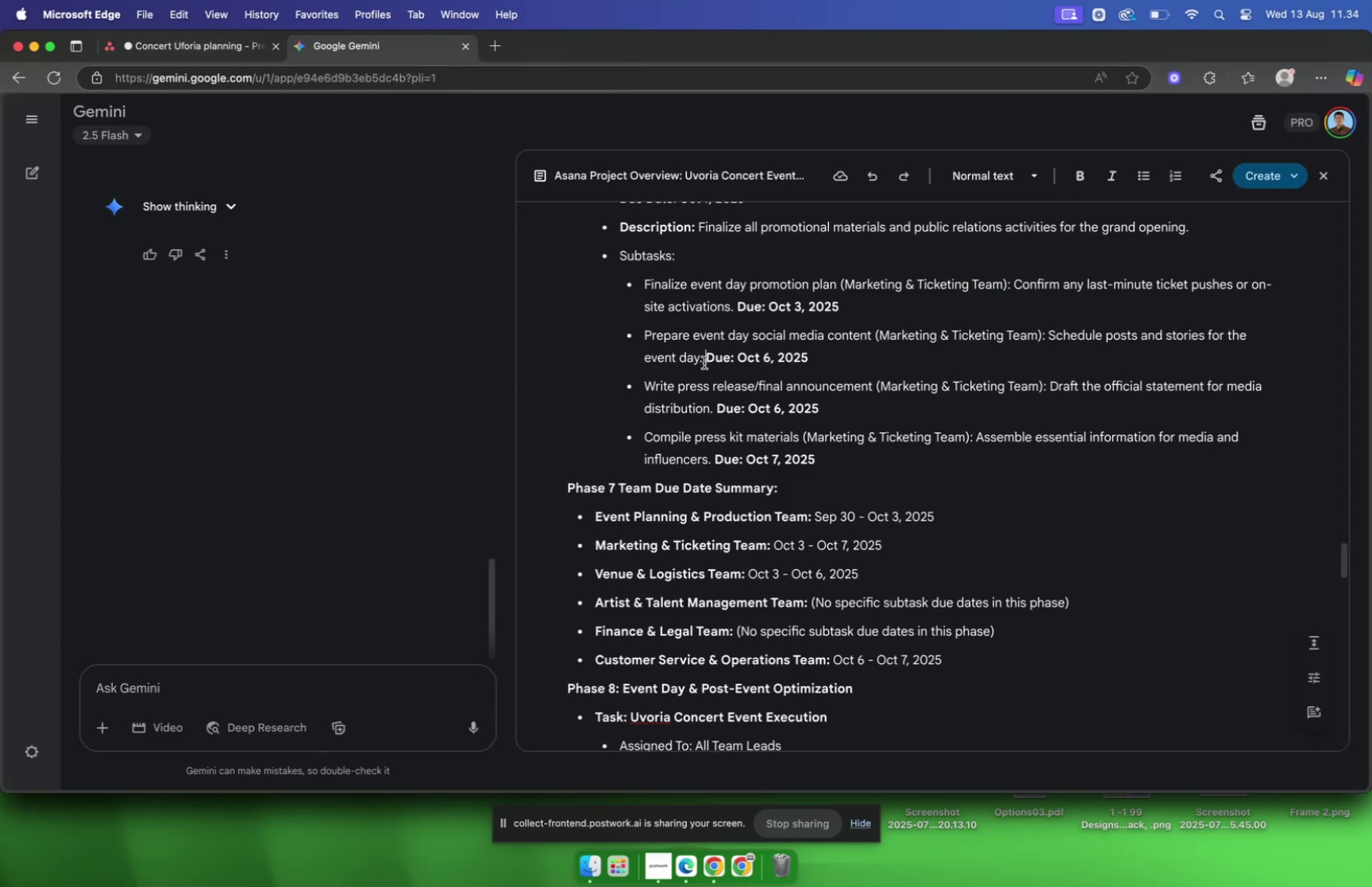 
left_click([703, 362])
 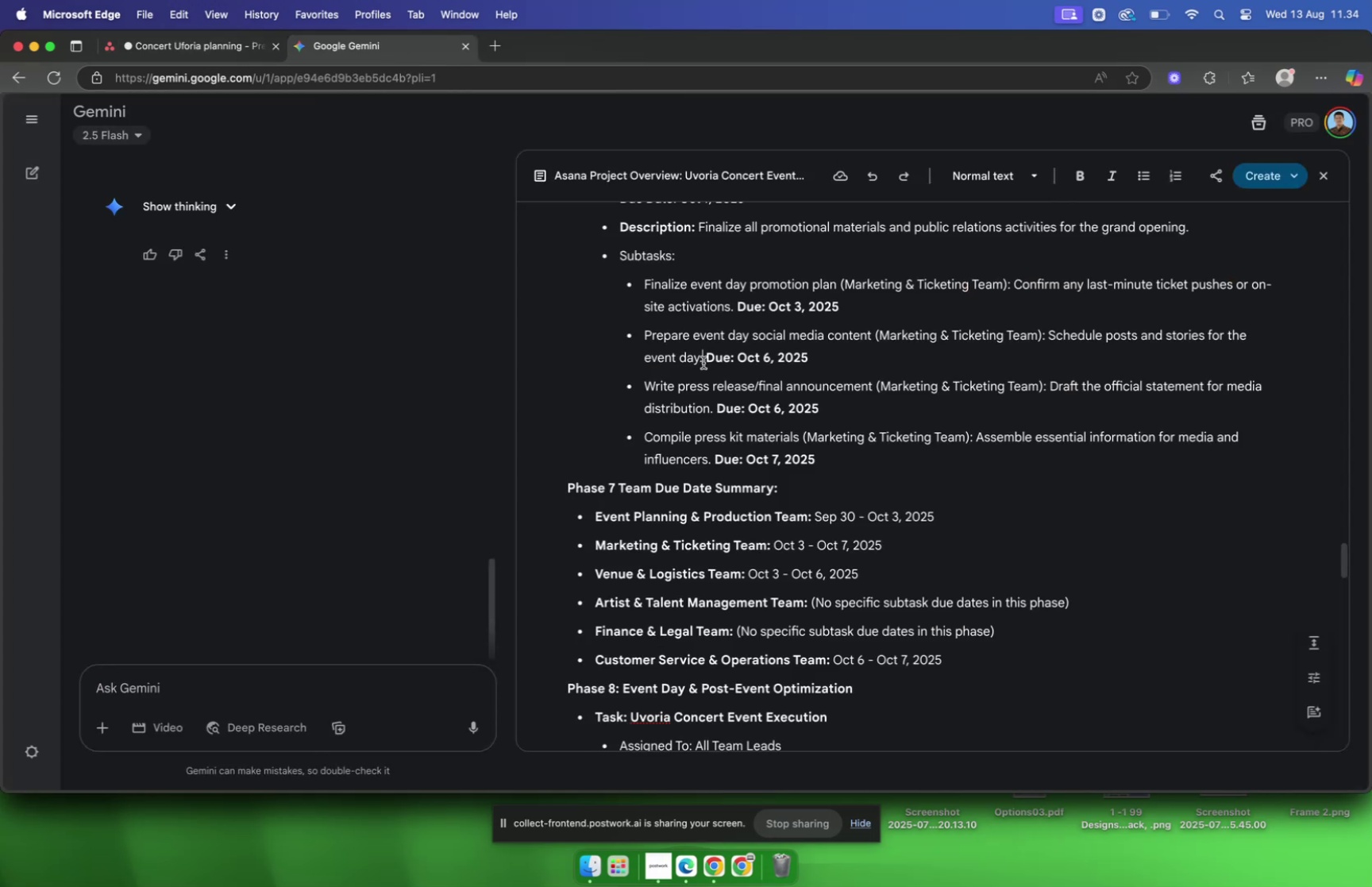 
left_click_drag(start_coordinate=[703, 362], to_coordinate=[1050, 337])
 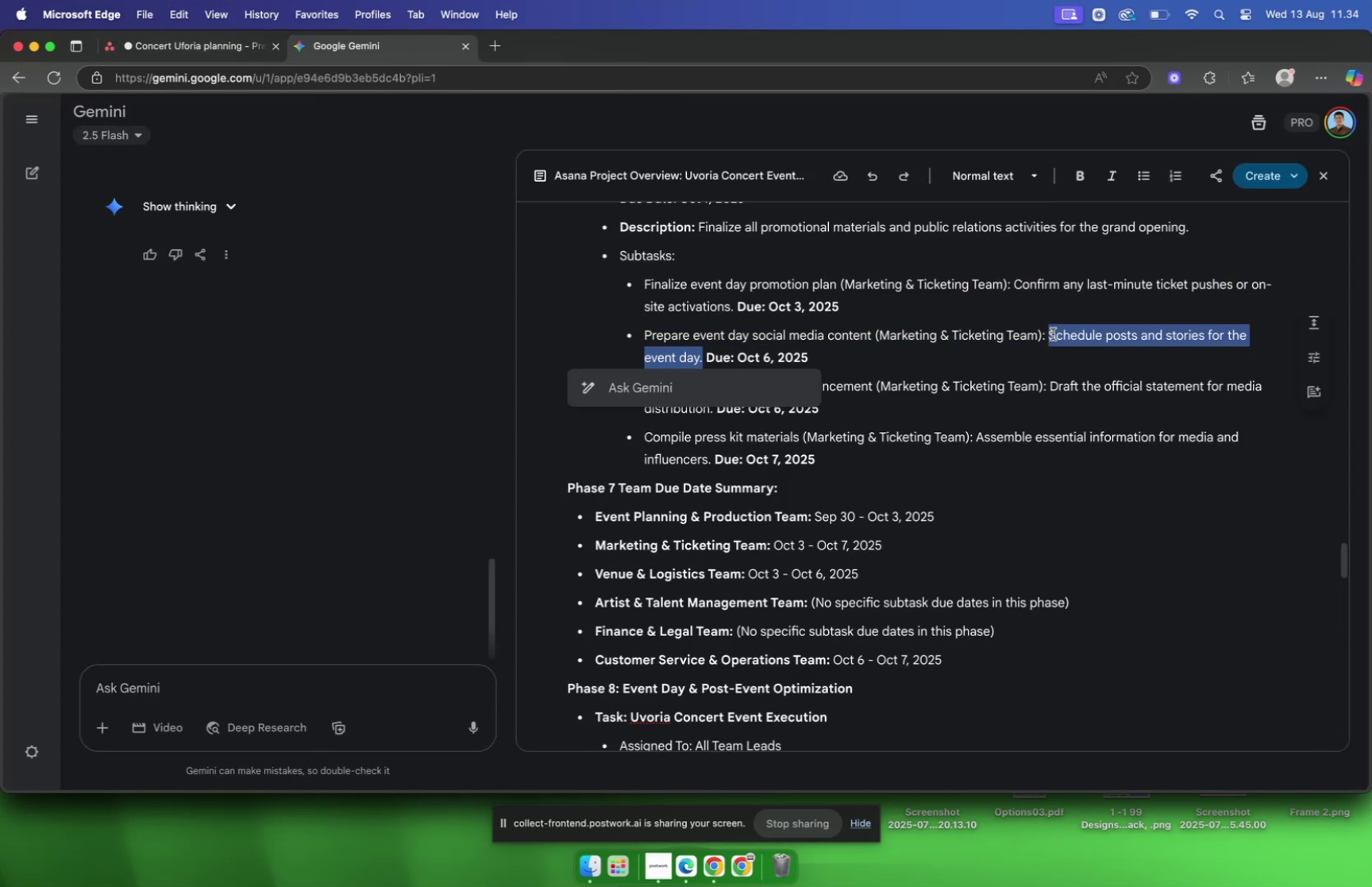 
key(Meta+C)
 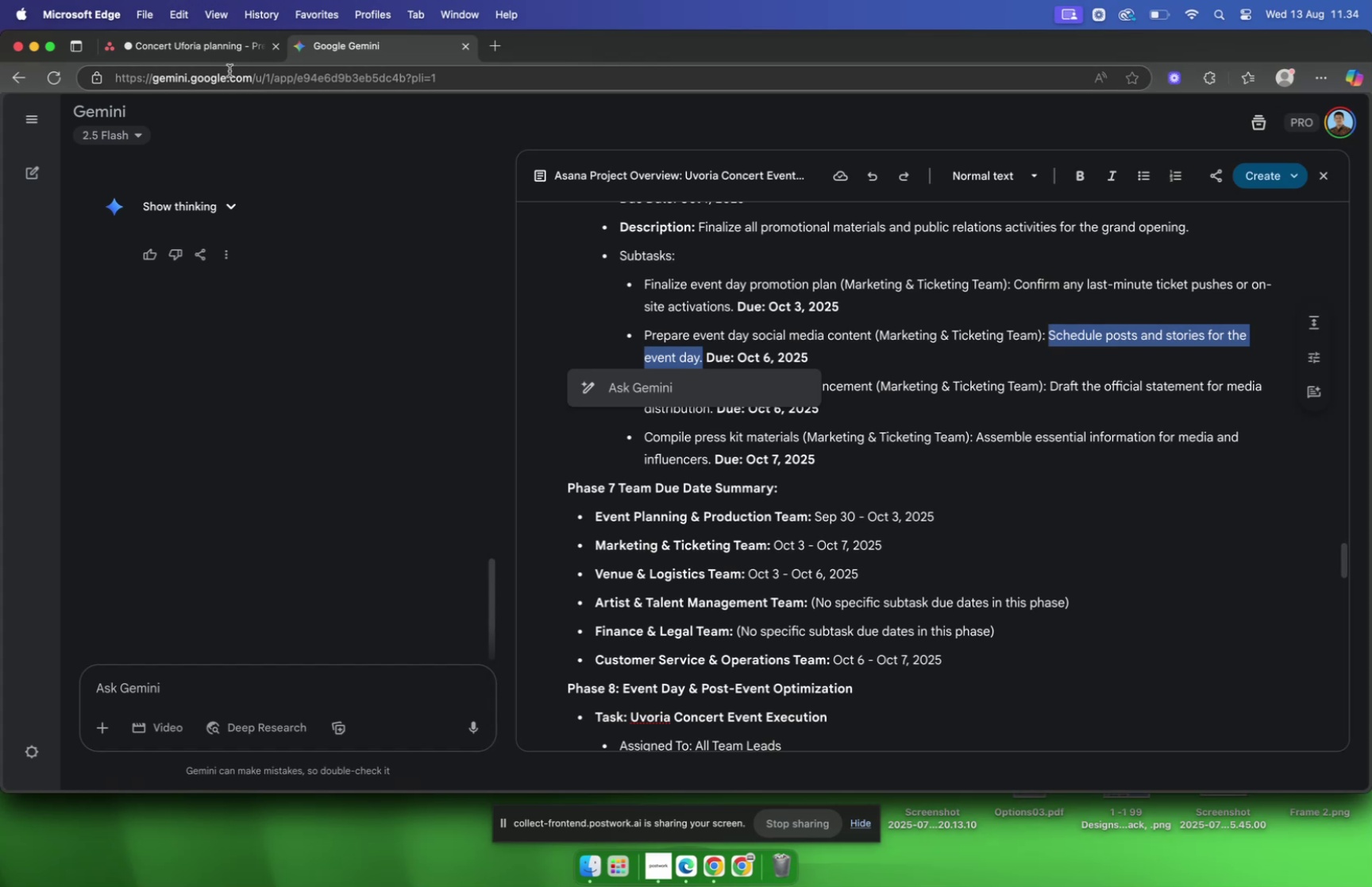 
left_click([218, 52])
 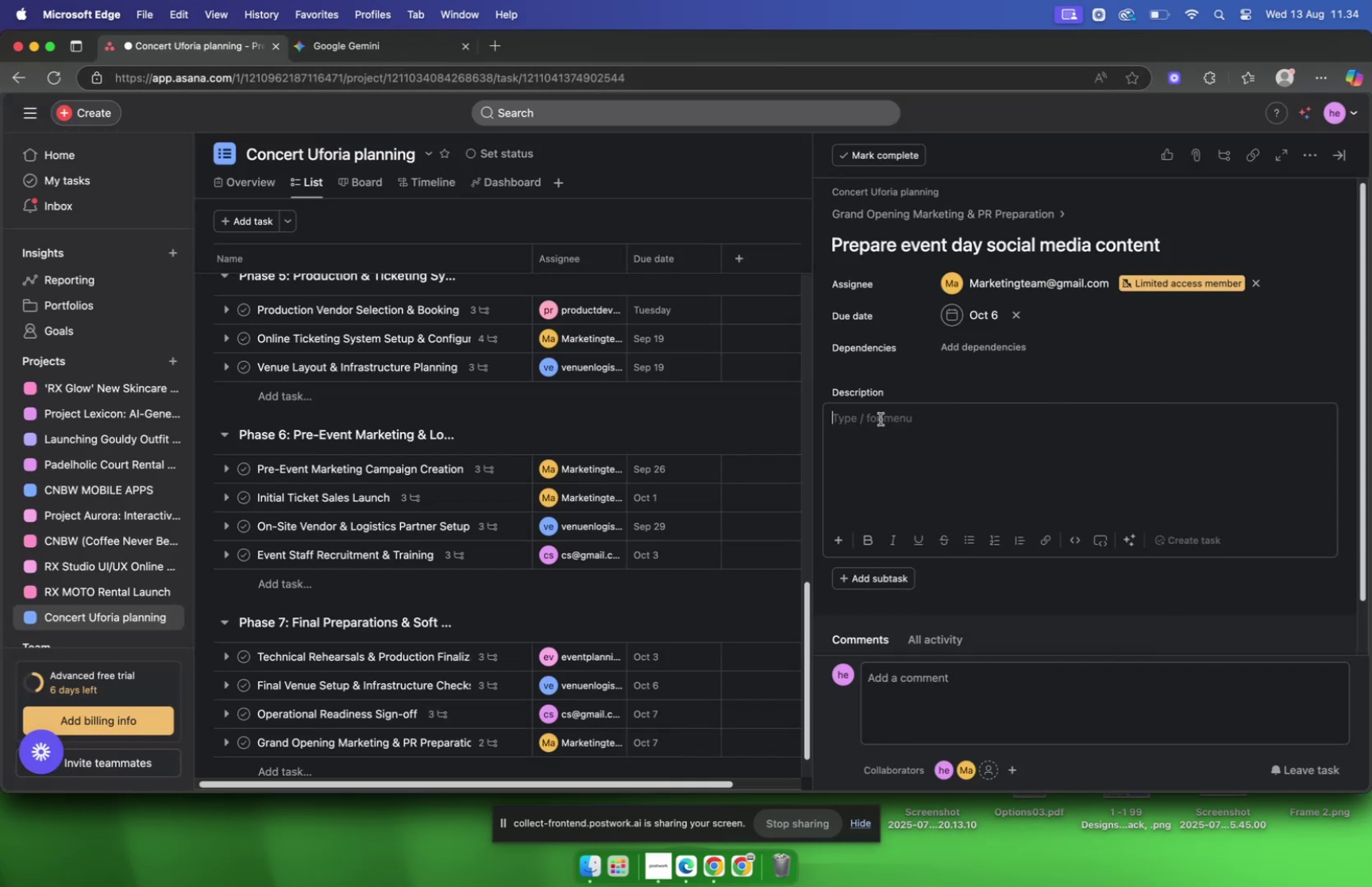 
key(Meta+V)
 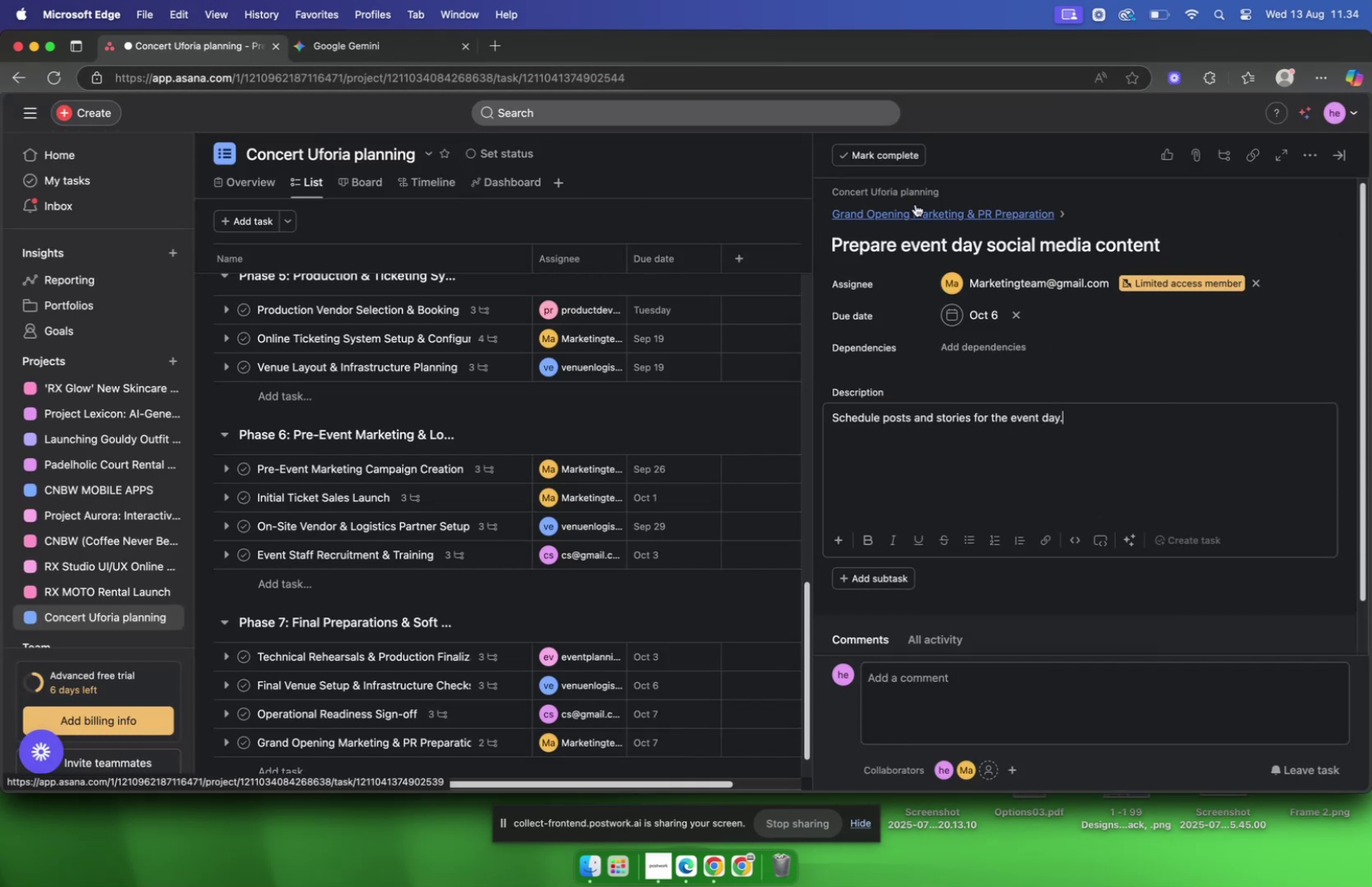 
left_click([915, 204])
 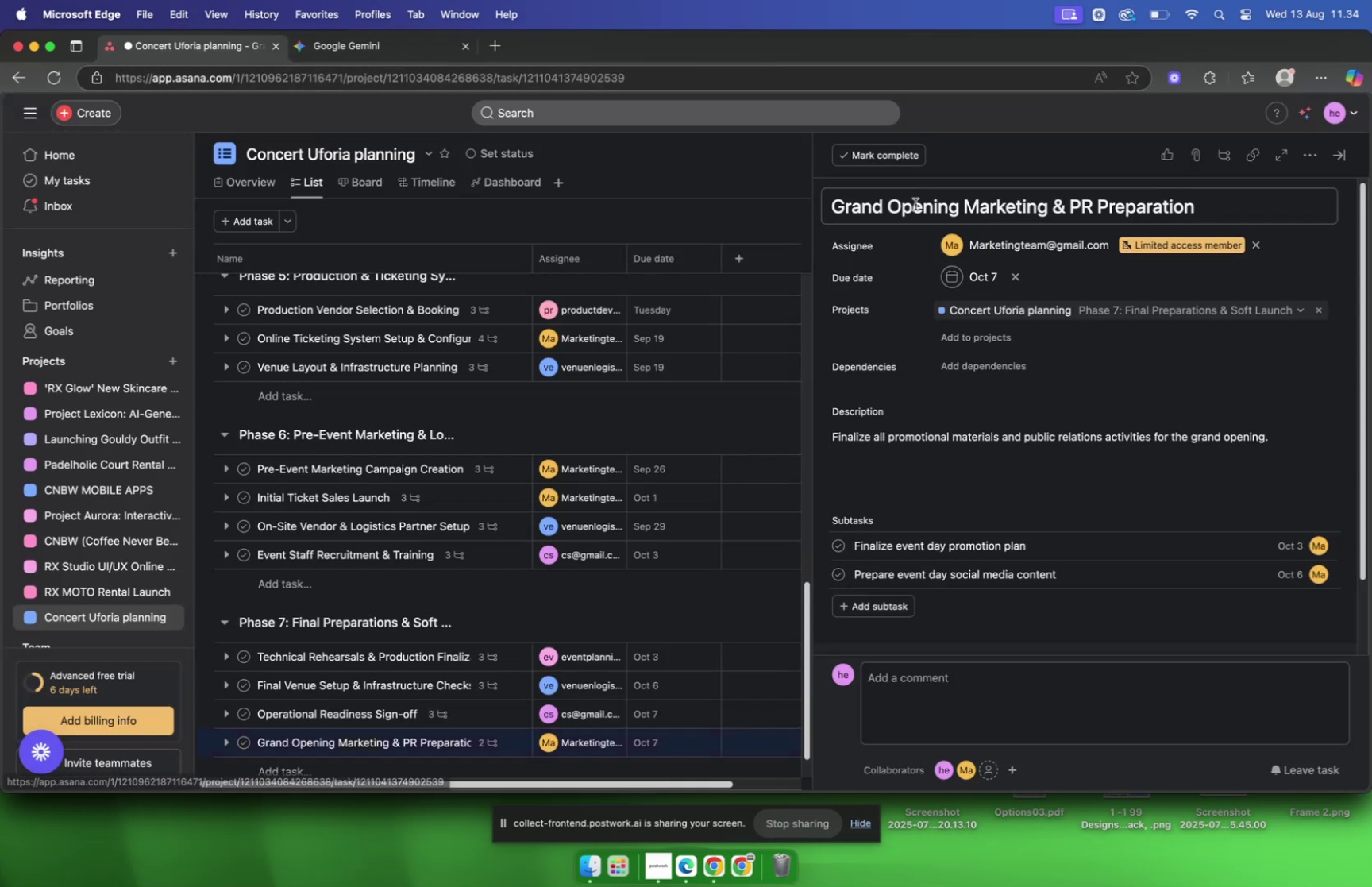 
scroll: coordinate [672, 330], scroll_direction: down, amount: 32.0
 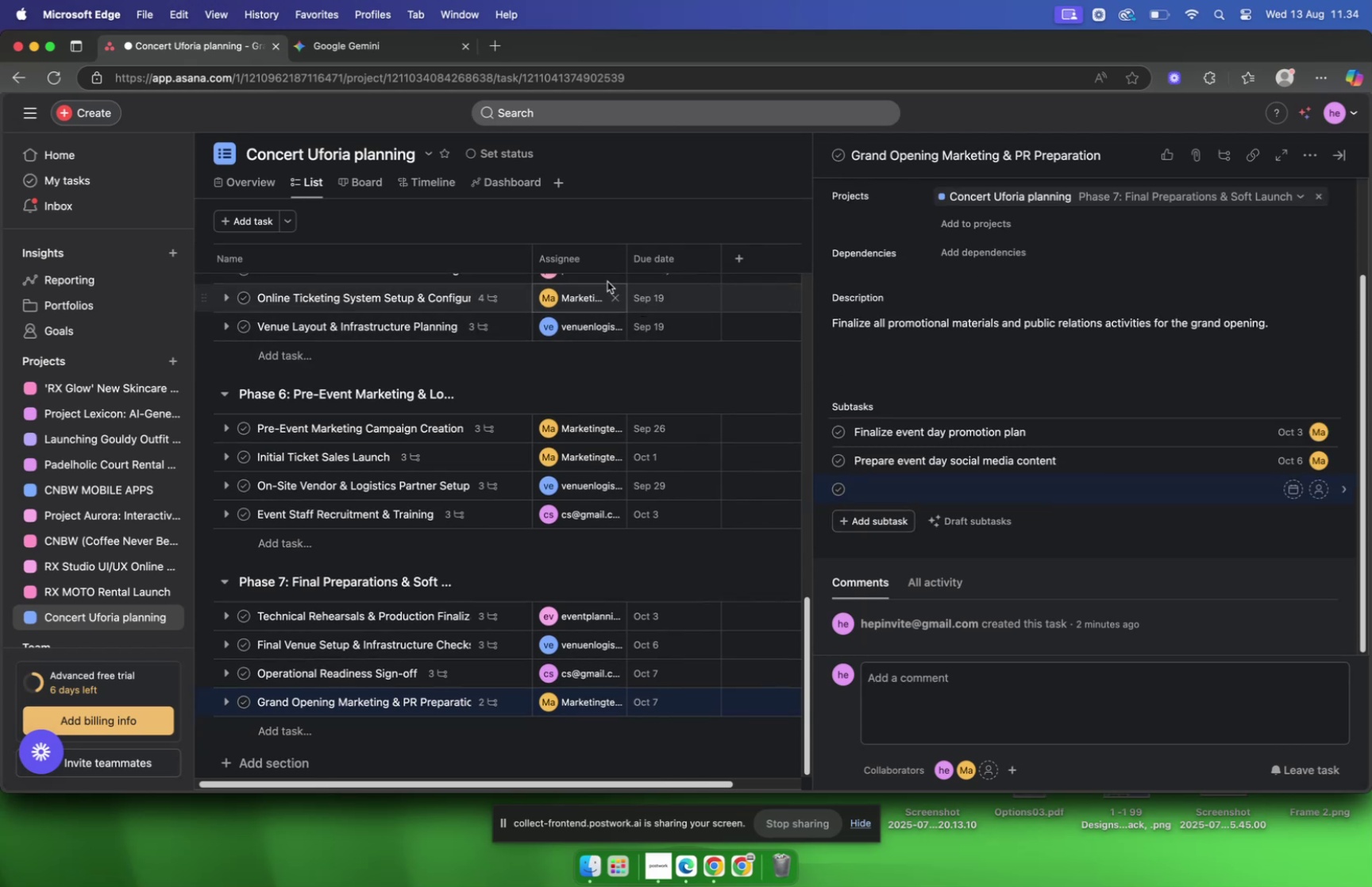 
left_click([353, 59])
 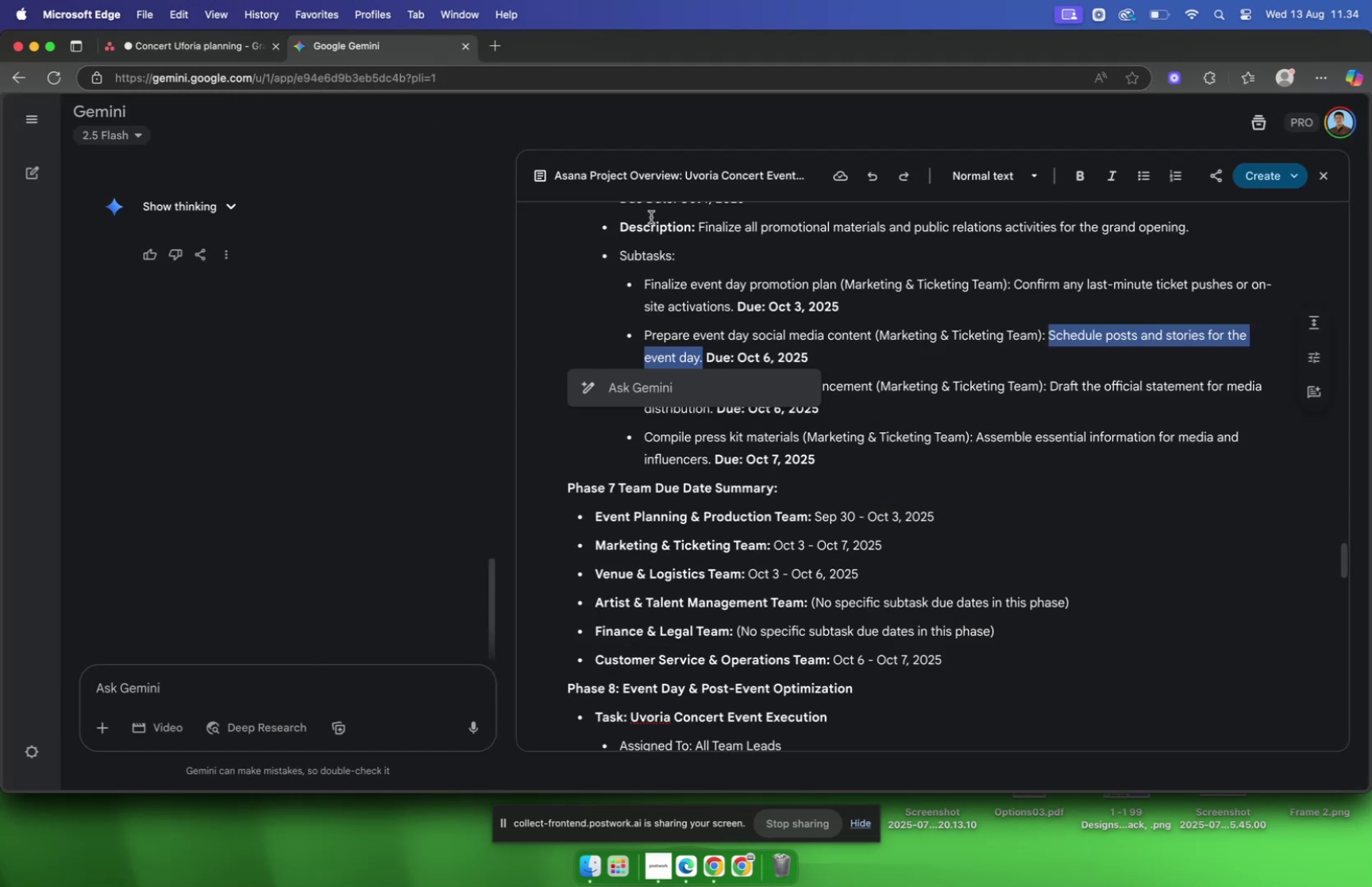 
left_click([750, 310])
 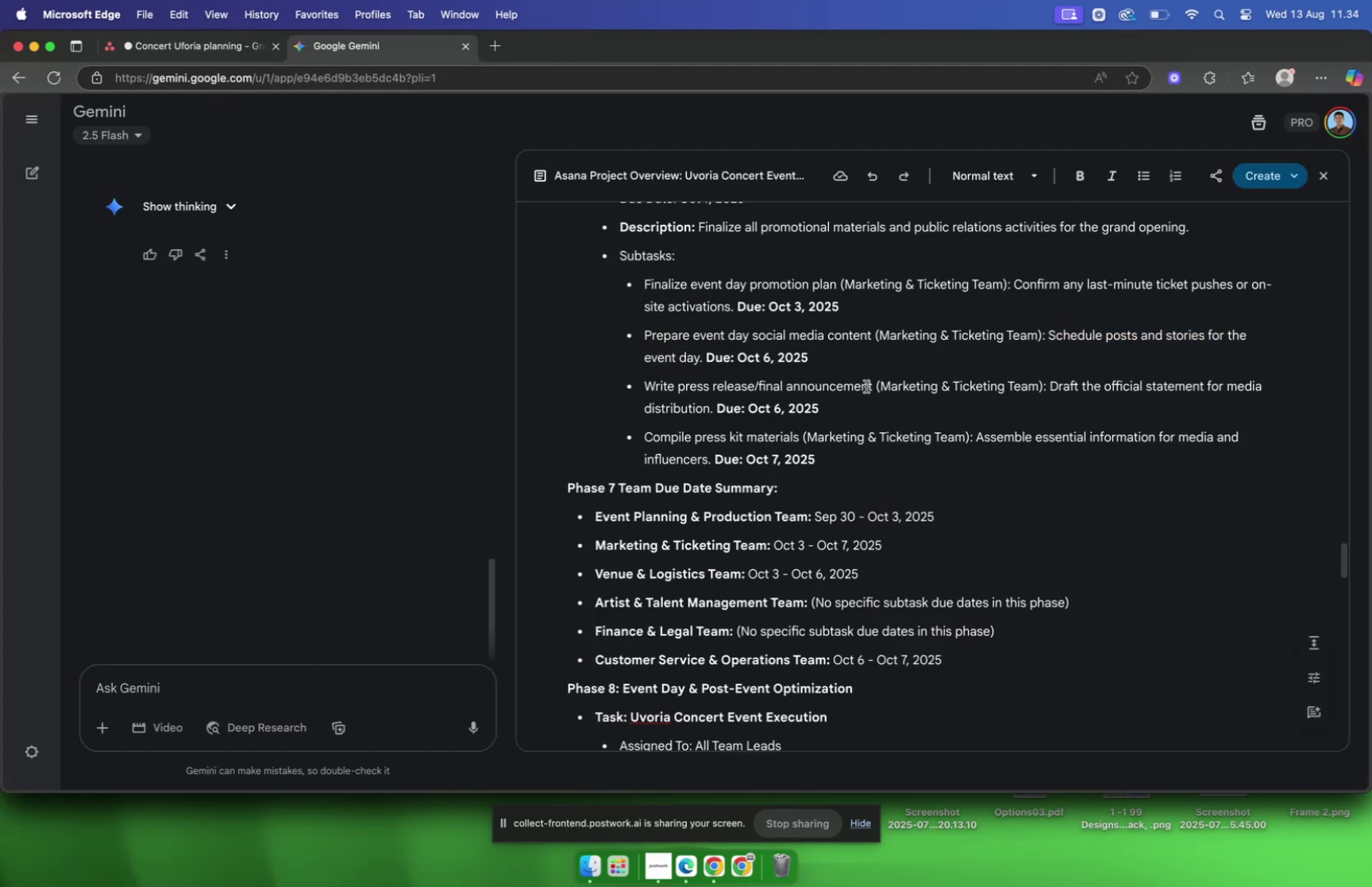 
left_click_drag(start_coordinate=[873, 388], to_coordinate=[648, 394])
 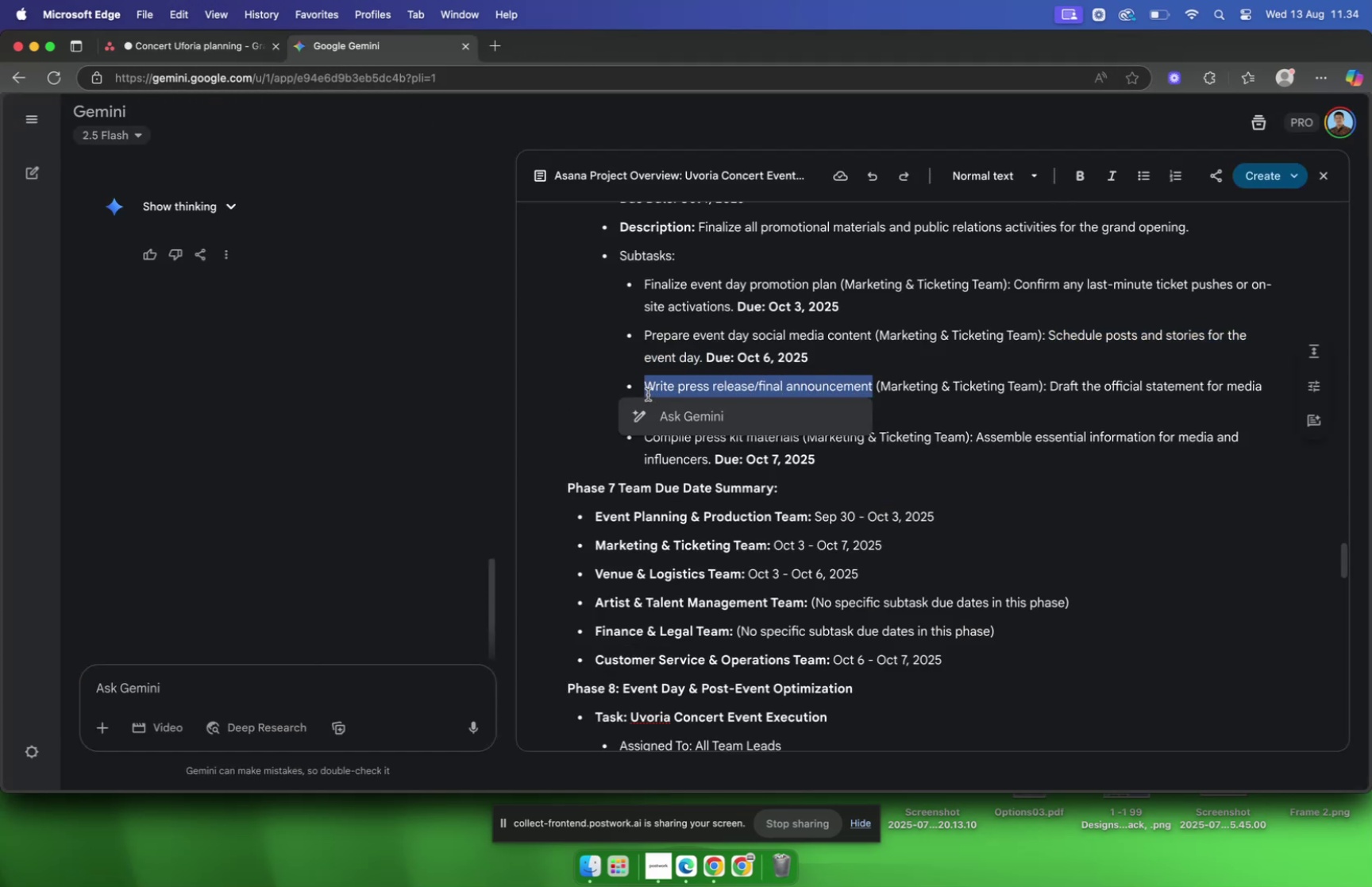 
key(Meta+C)
 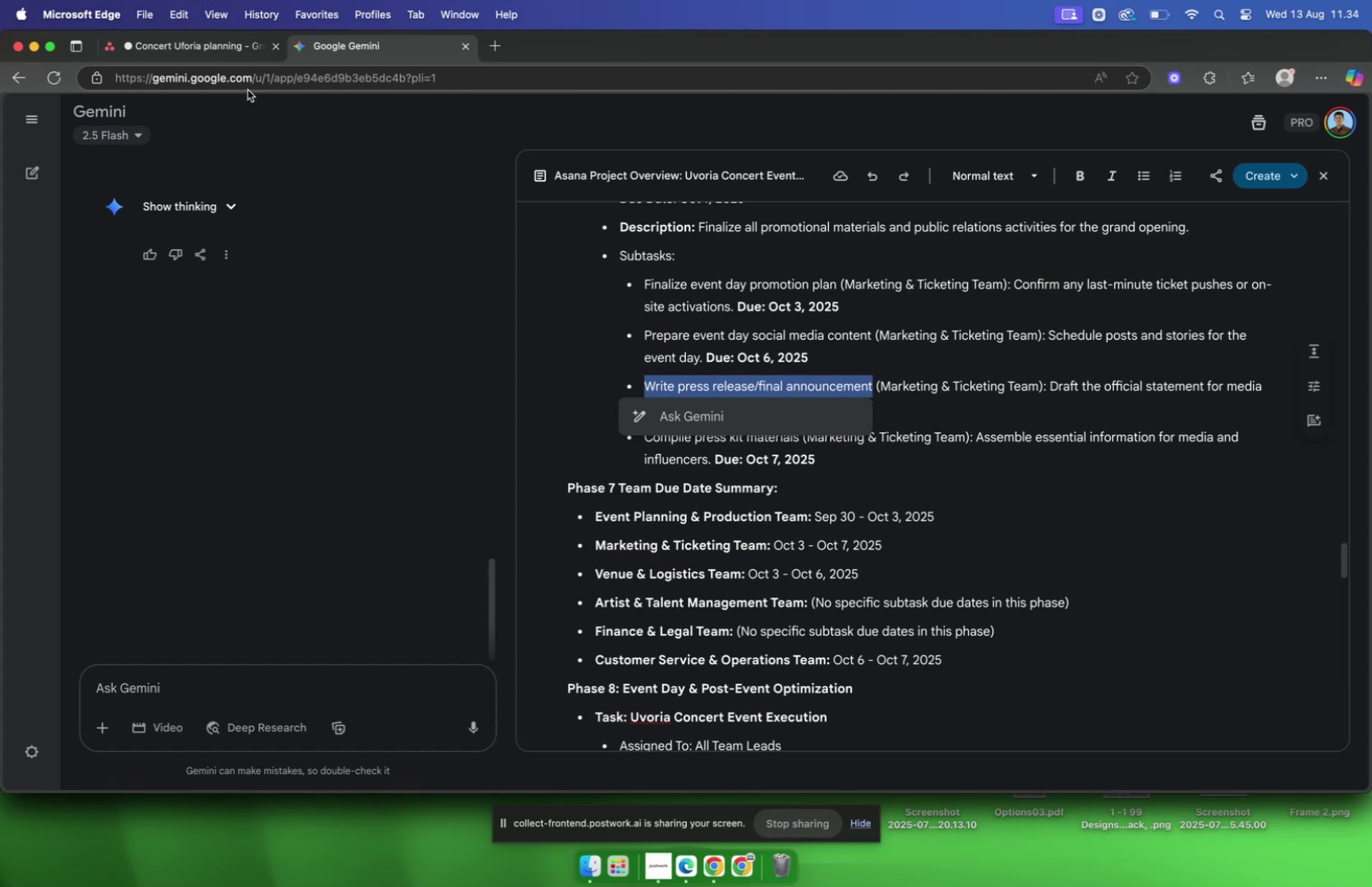 
left_click([213, 52])
 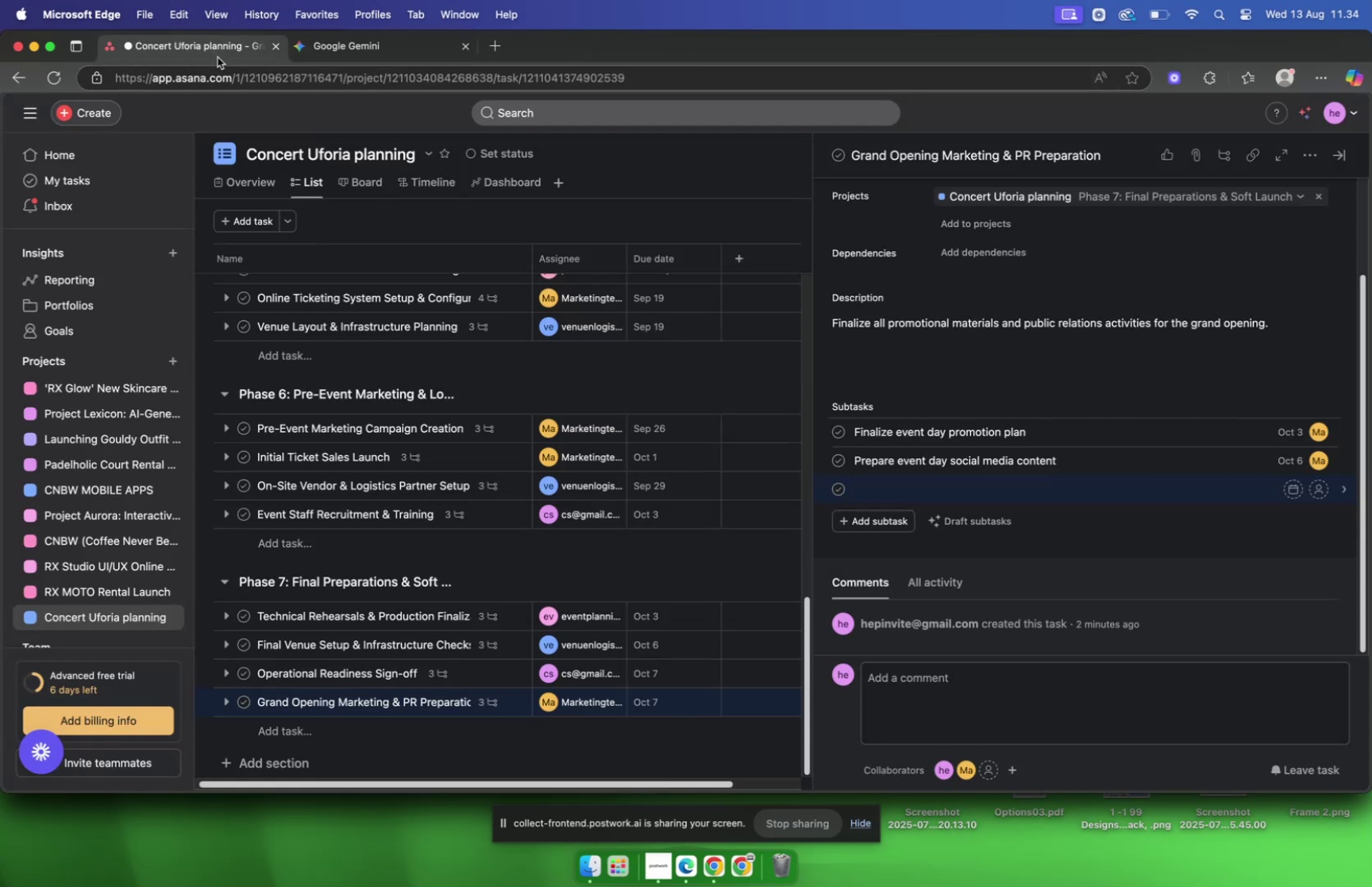 
key(Meta+V)
 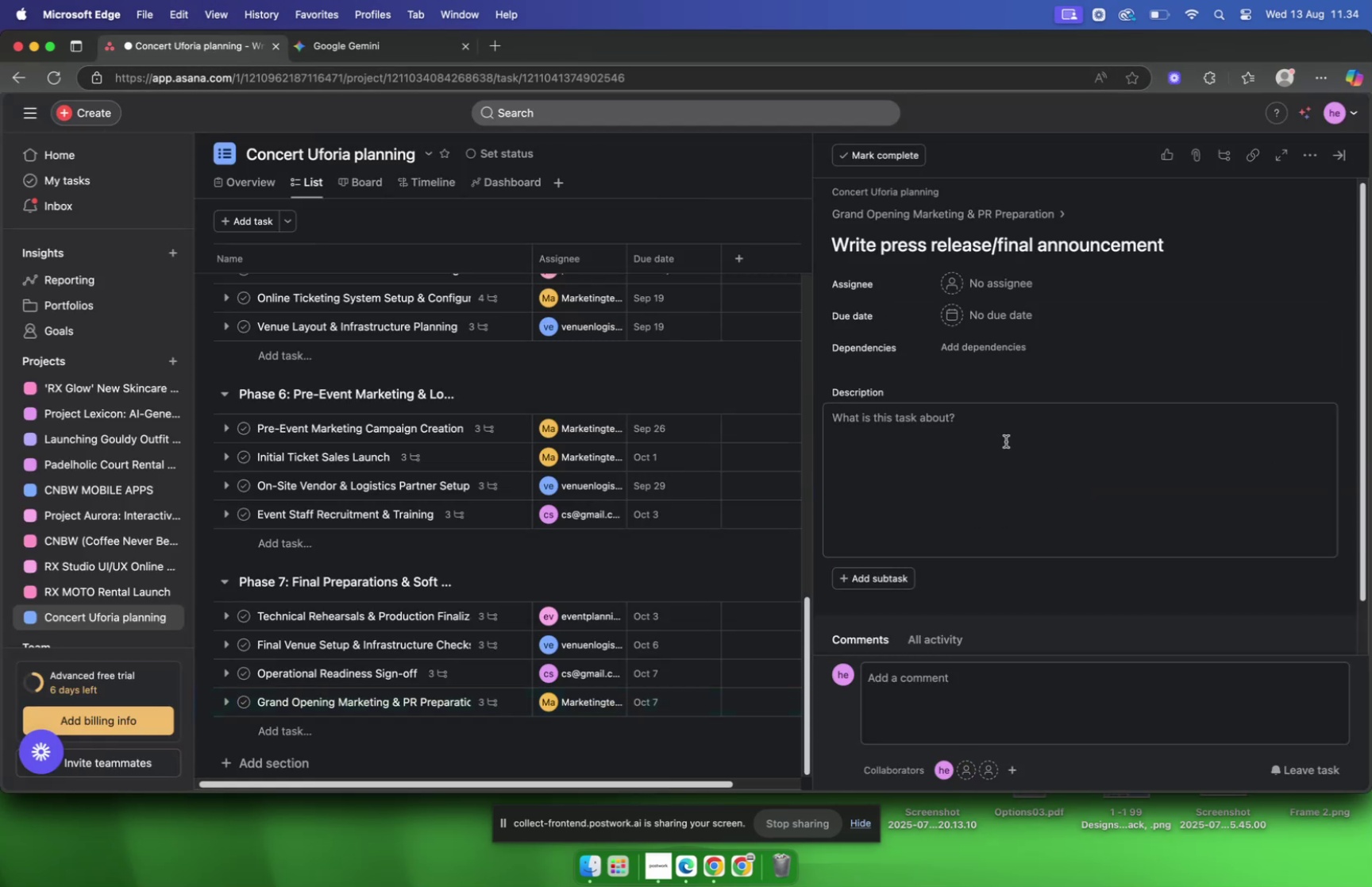 
left_click([378, 54])
 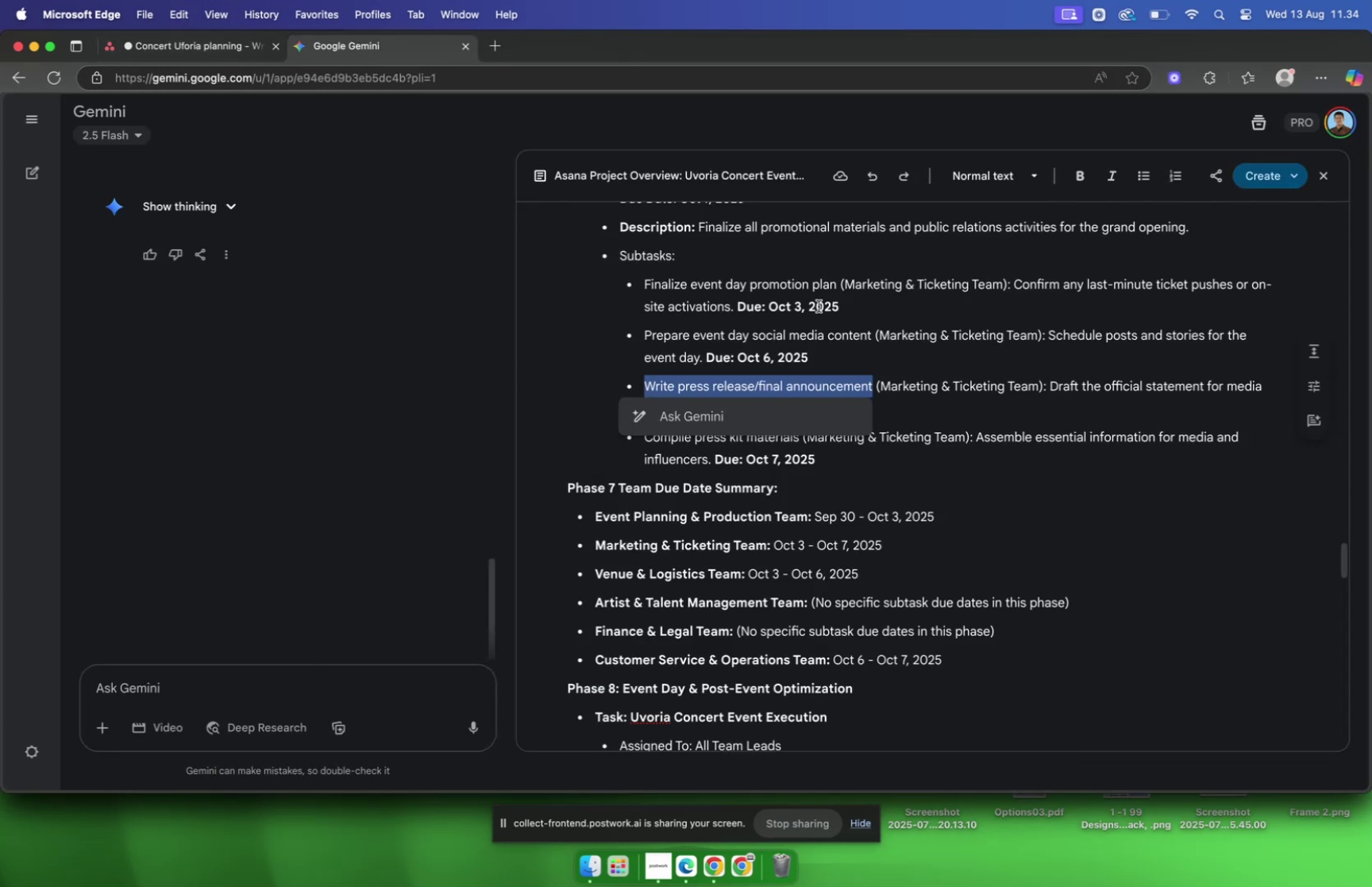 
left_click([864, 325])
 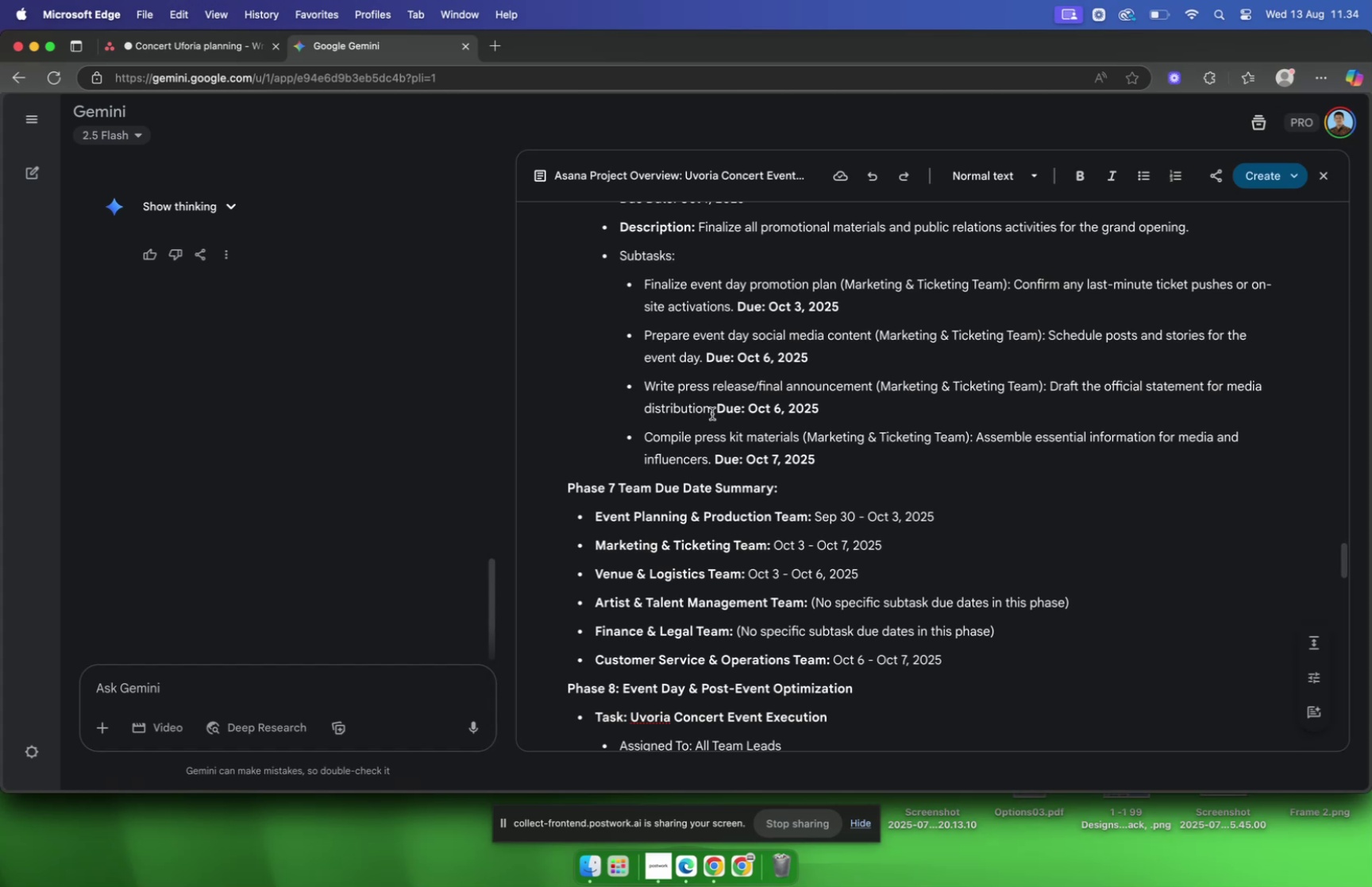 
left_click_drag(start_coordinate=[714, 410], to_coordinate=[1053, 391])
 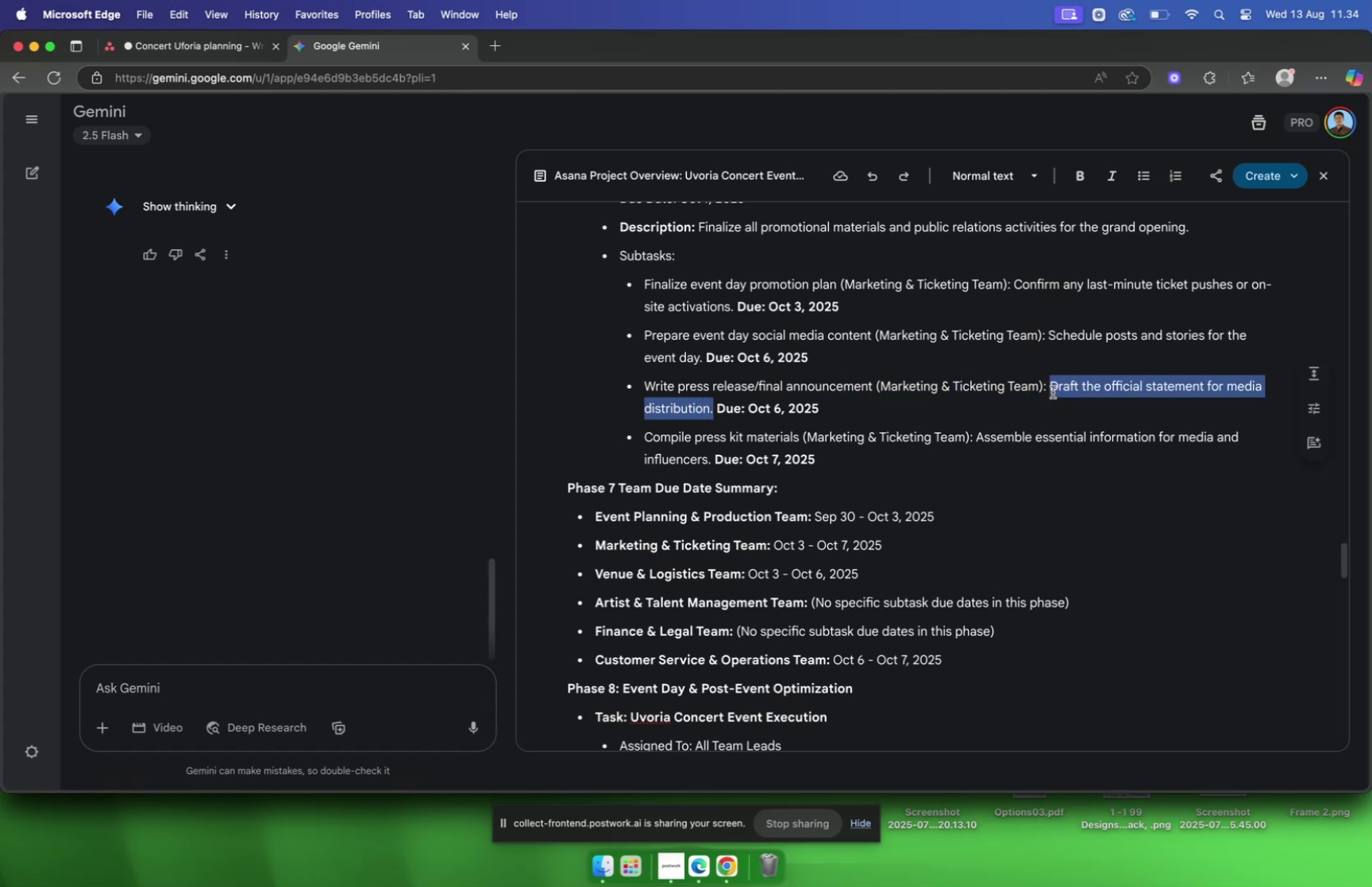 
key(Meta+C)
 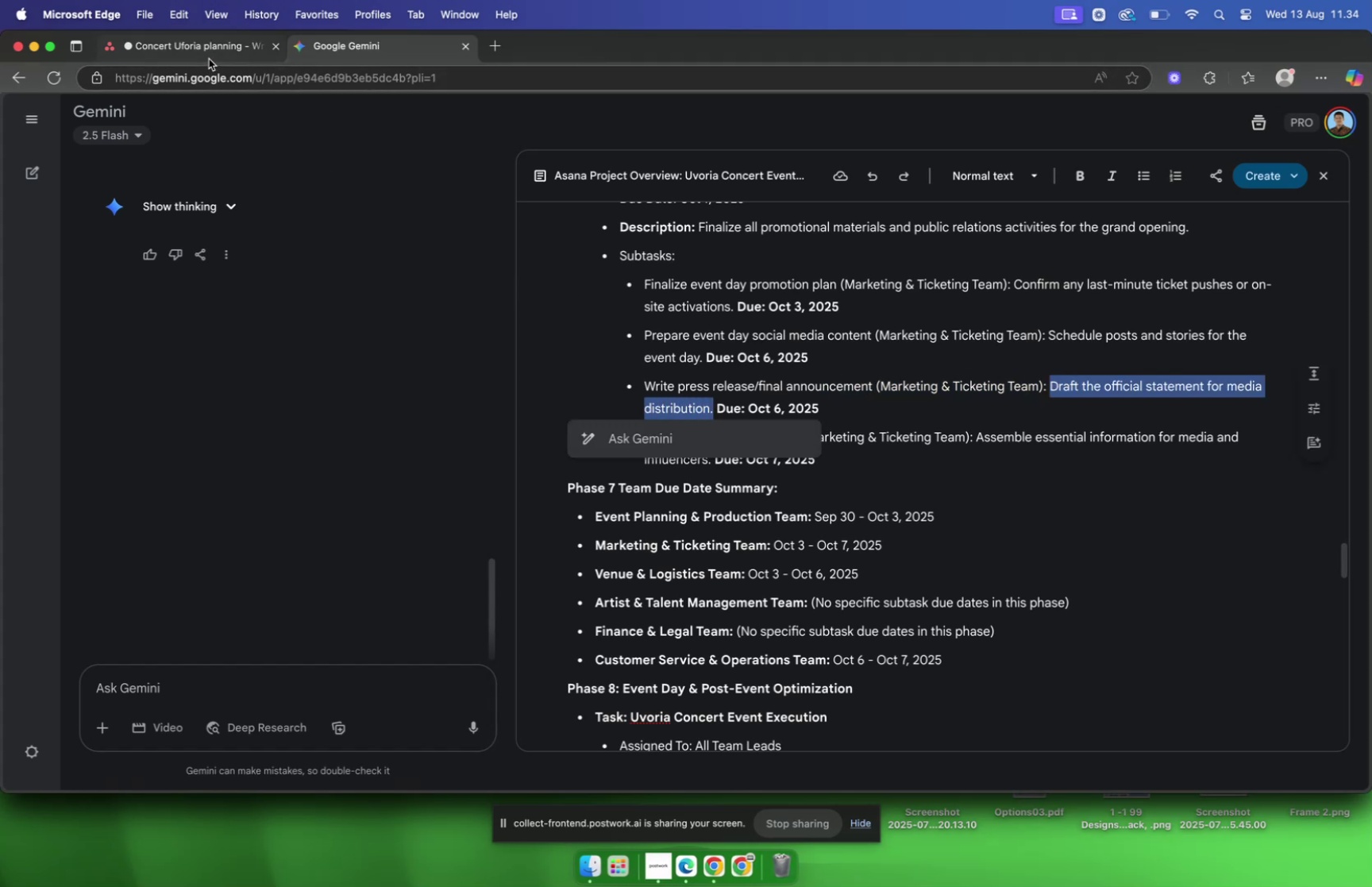 
left_click([889, 426])
 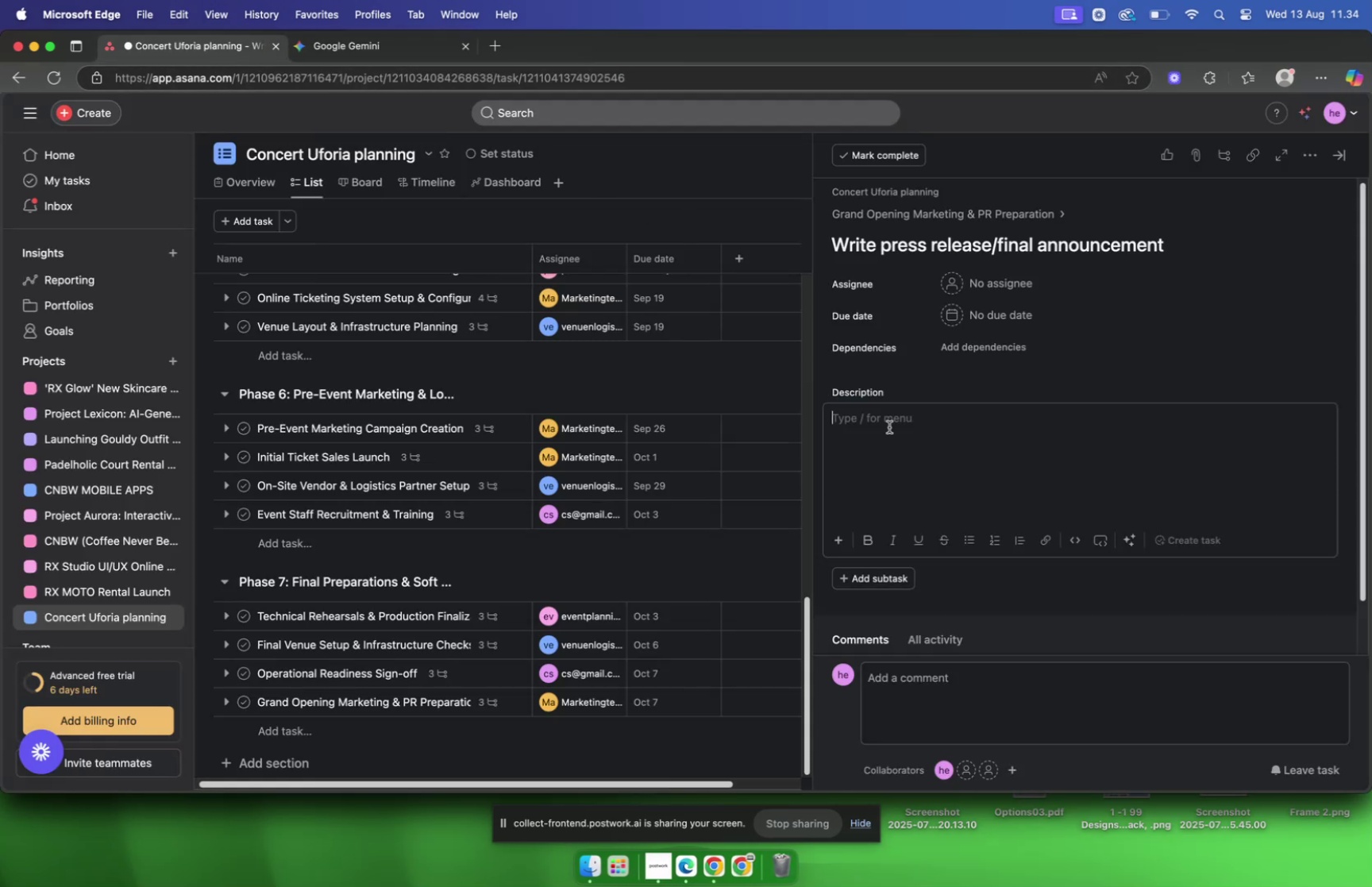 
key(Meta+V)
 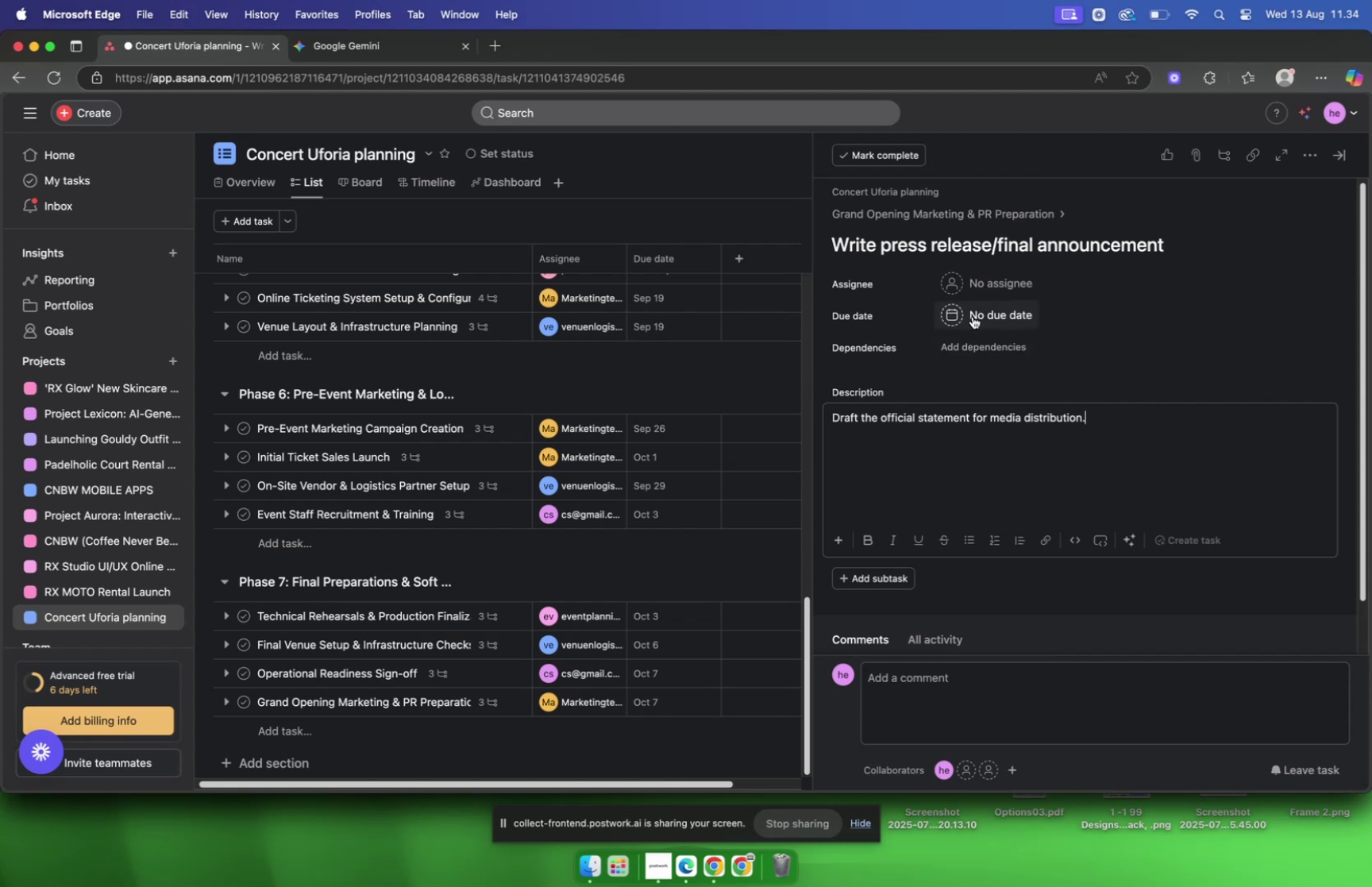 
left_click([973, 315])
 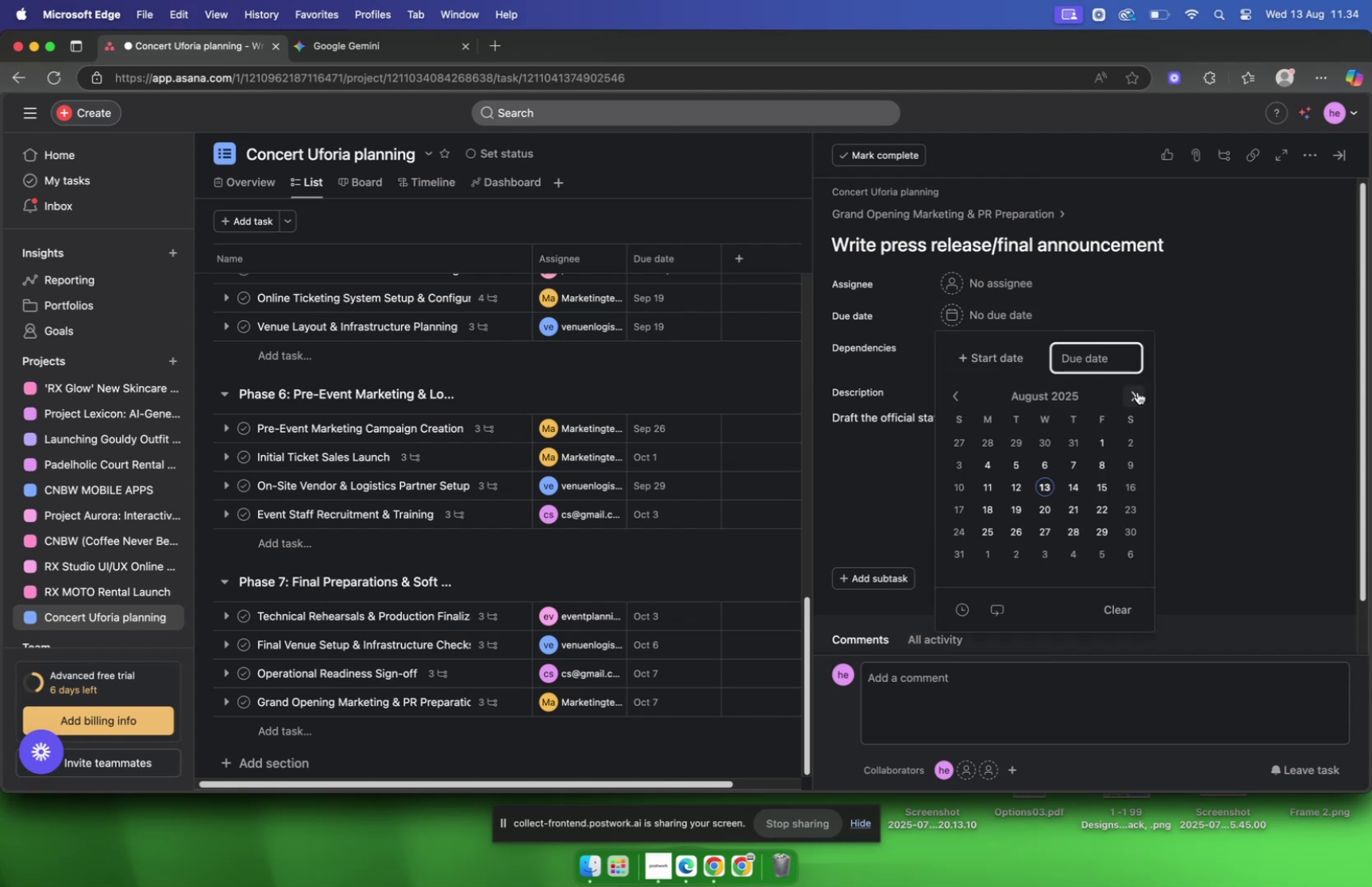 
double_click([1138, 391])
 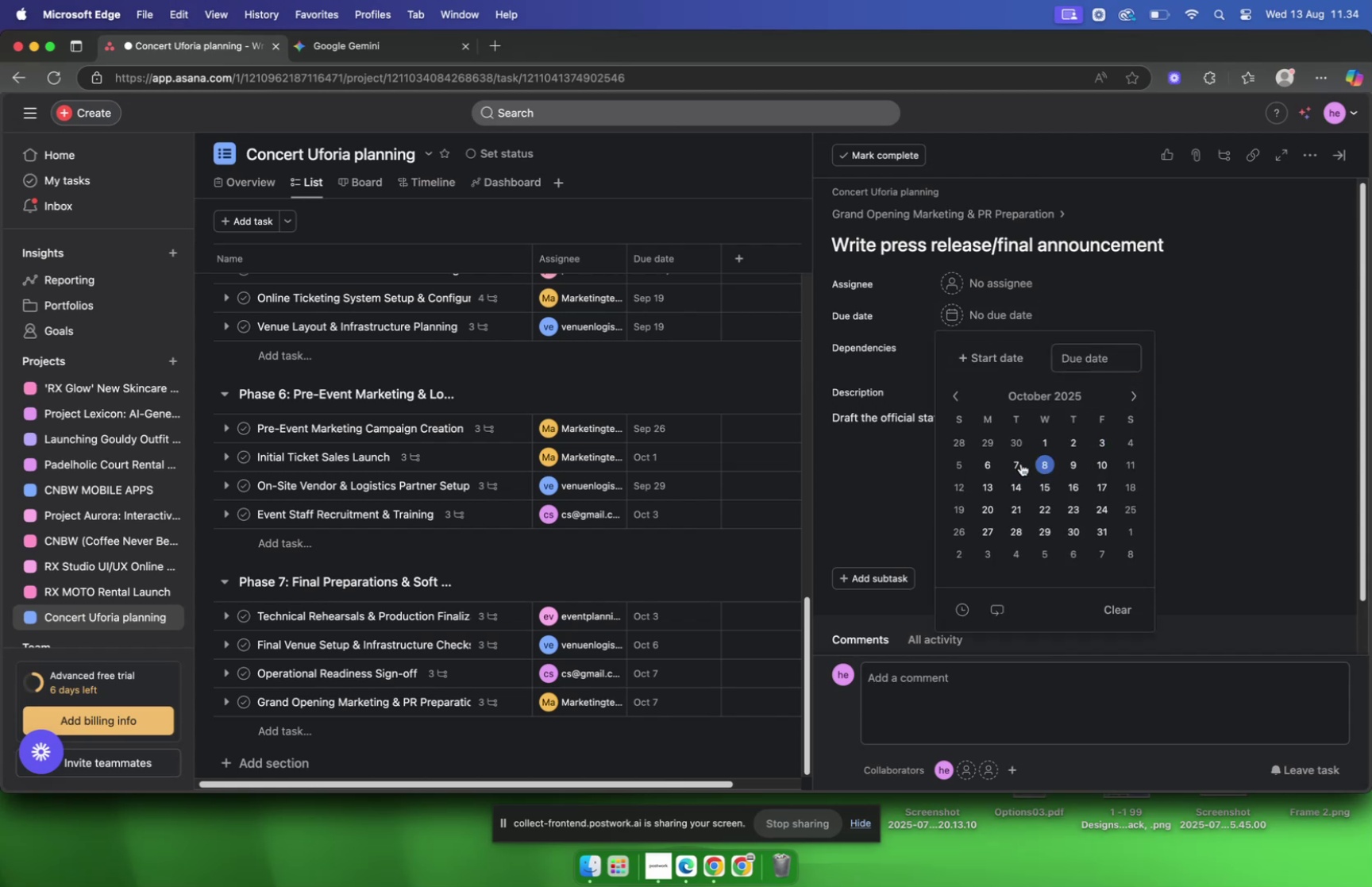 
left_click([991, 464])
 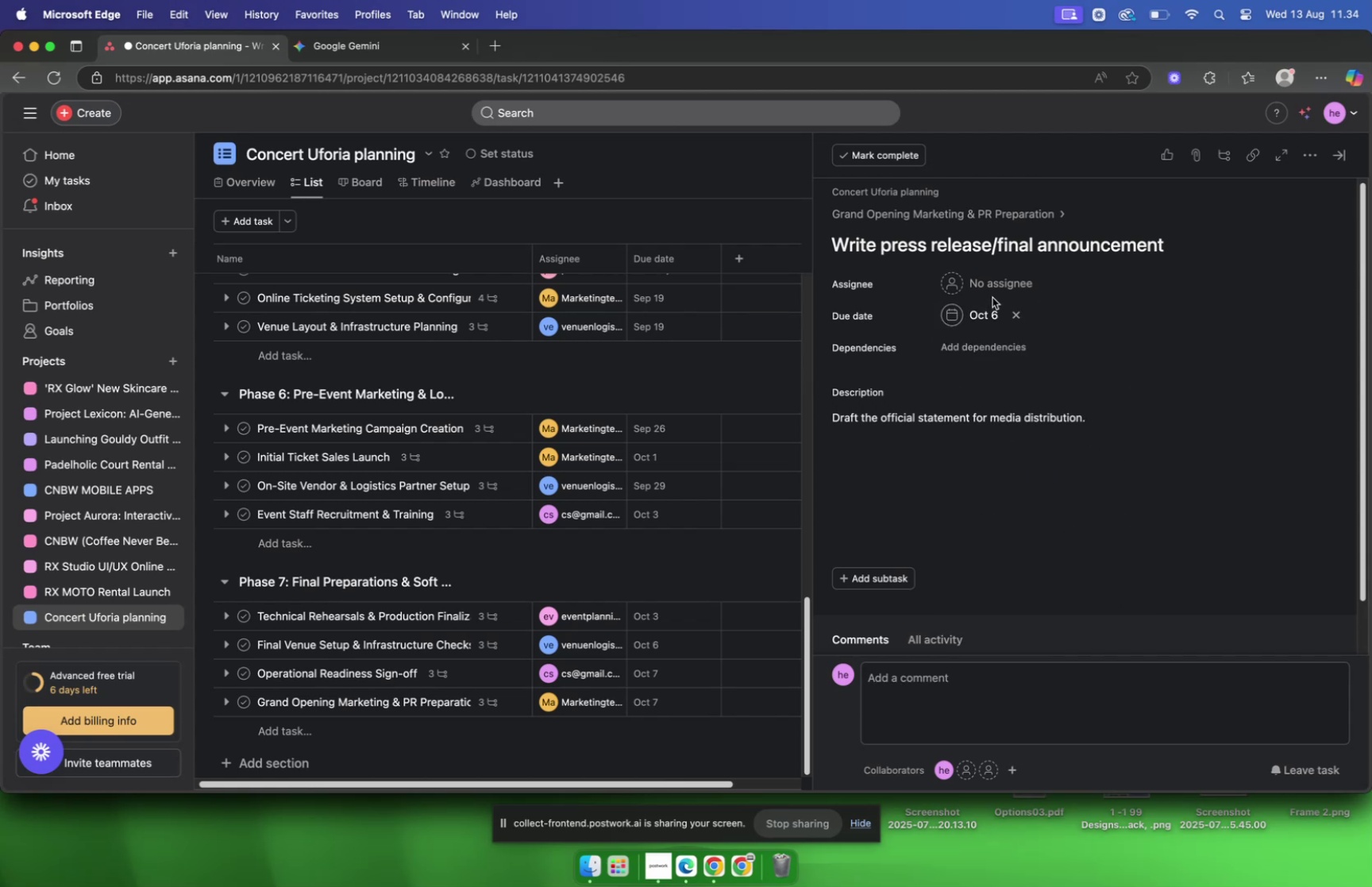 
double_click([993, 291])
 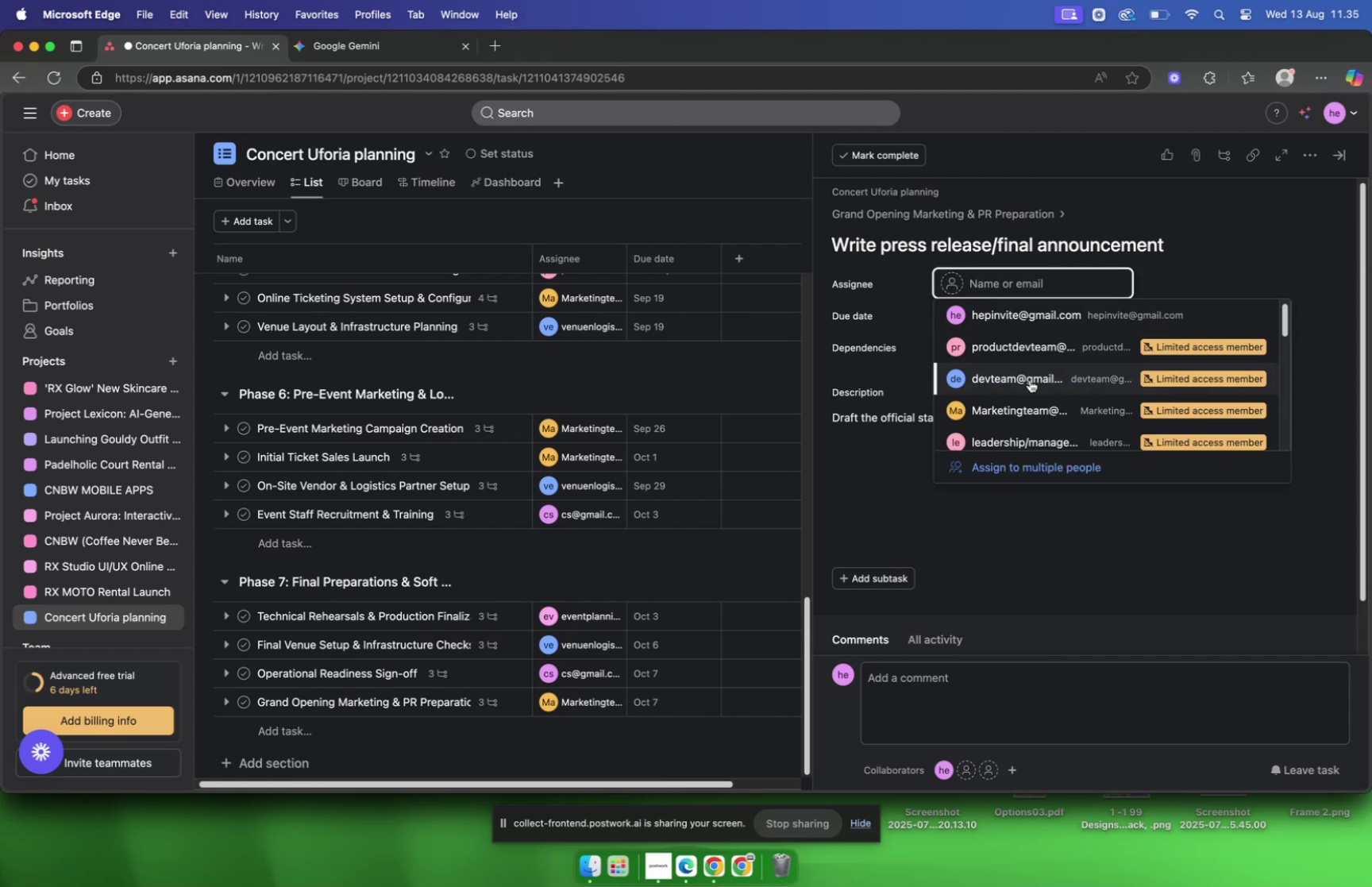 
left_click([1019, 405])
 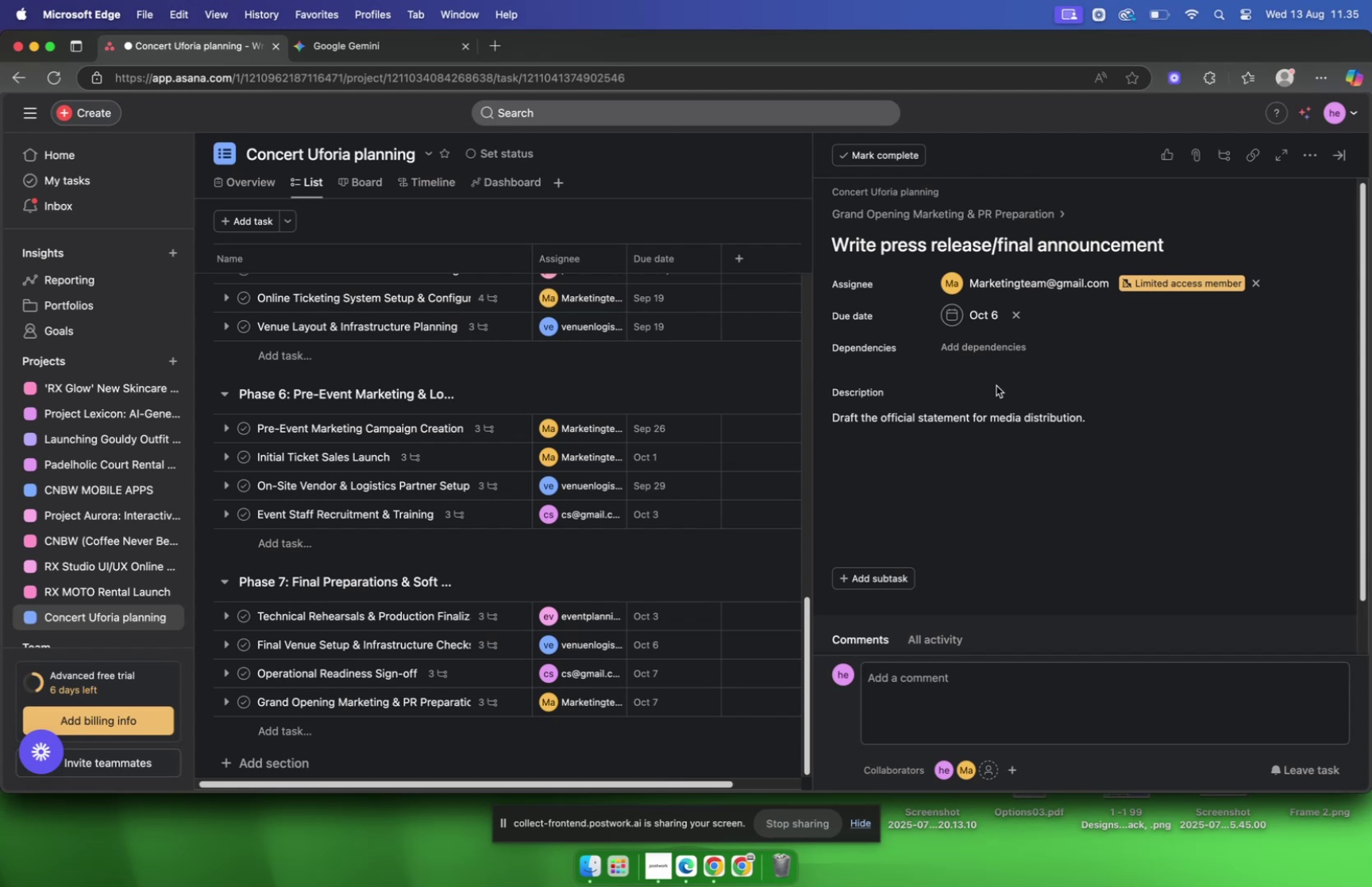 
wait(7.78)
 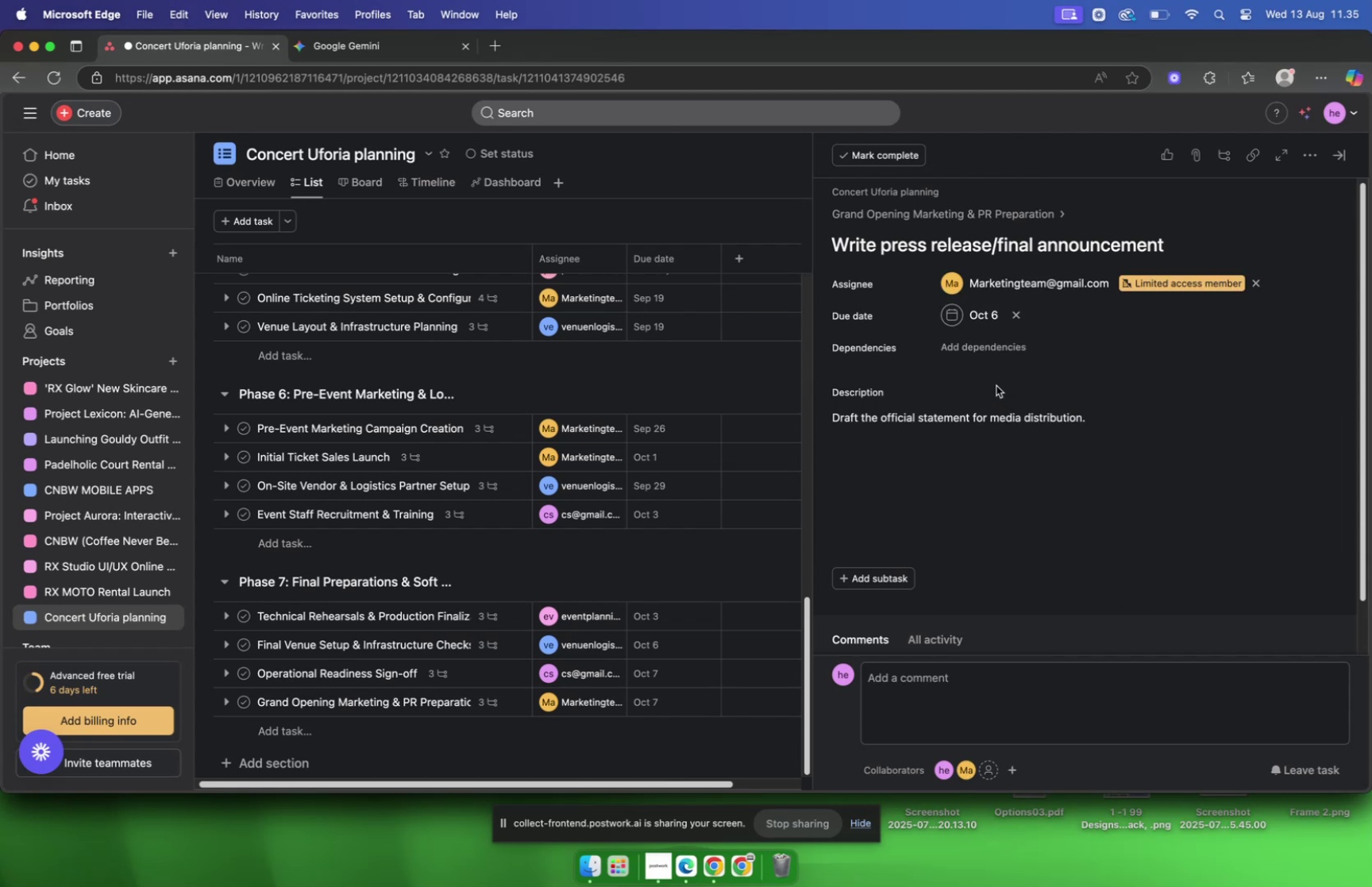 
scroll: coordinate [588, 576], scroll_direction: down, amount: 7.0
 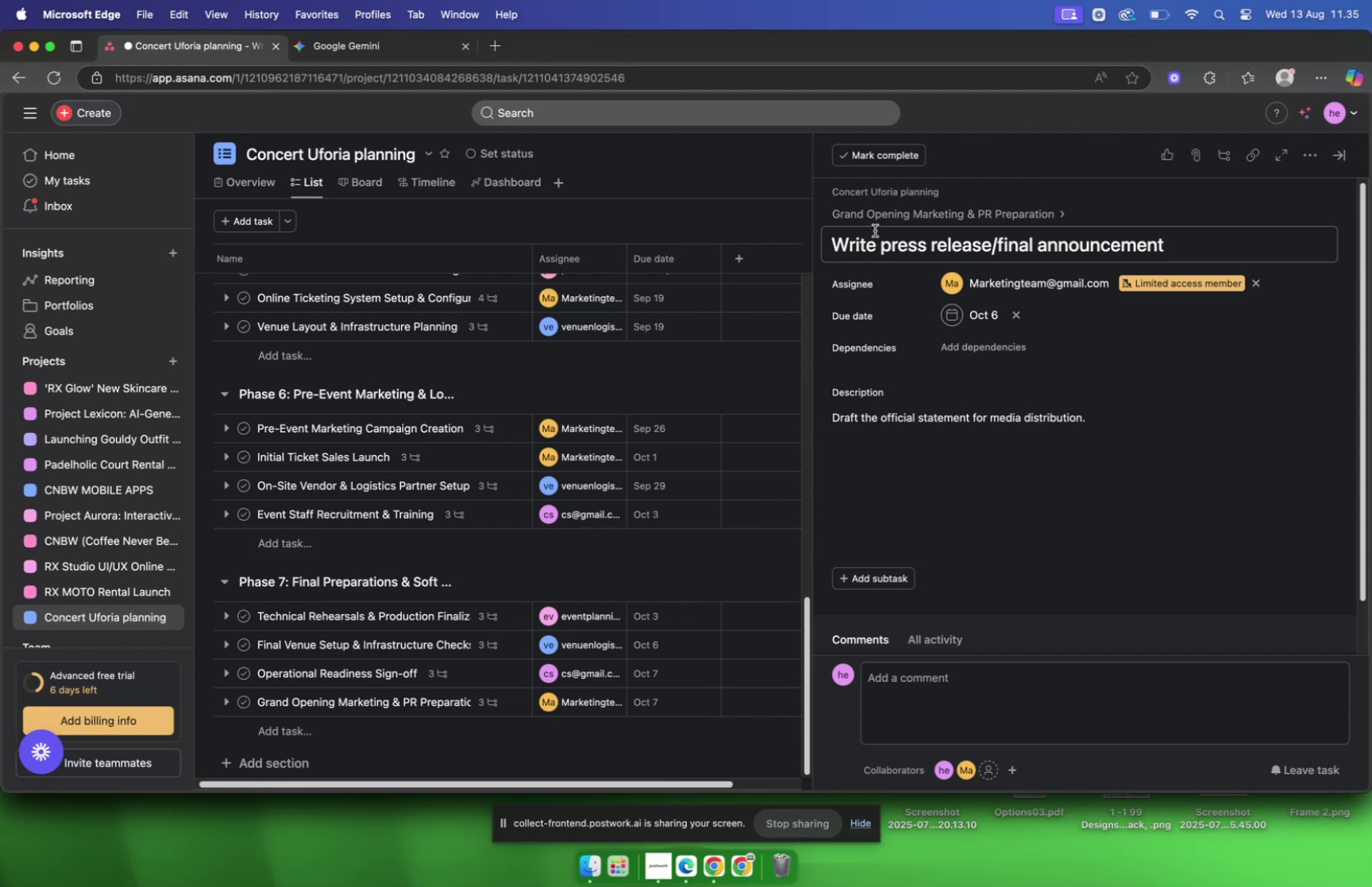 
left_click([875, 222])
 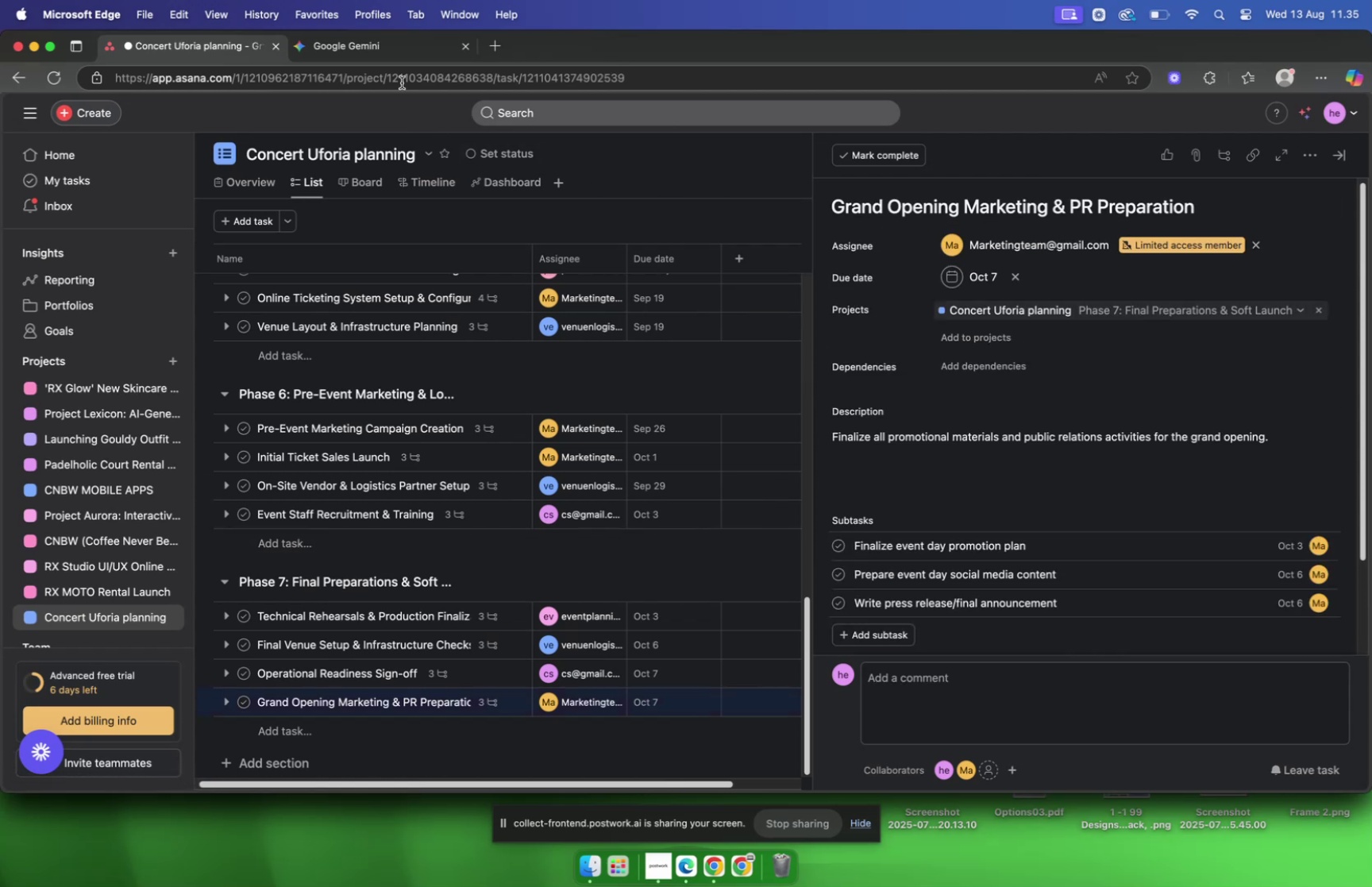 
left_click([380, 44])
 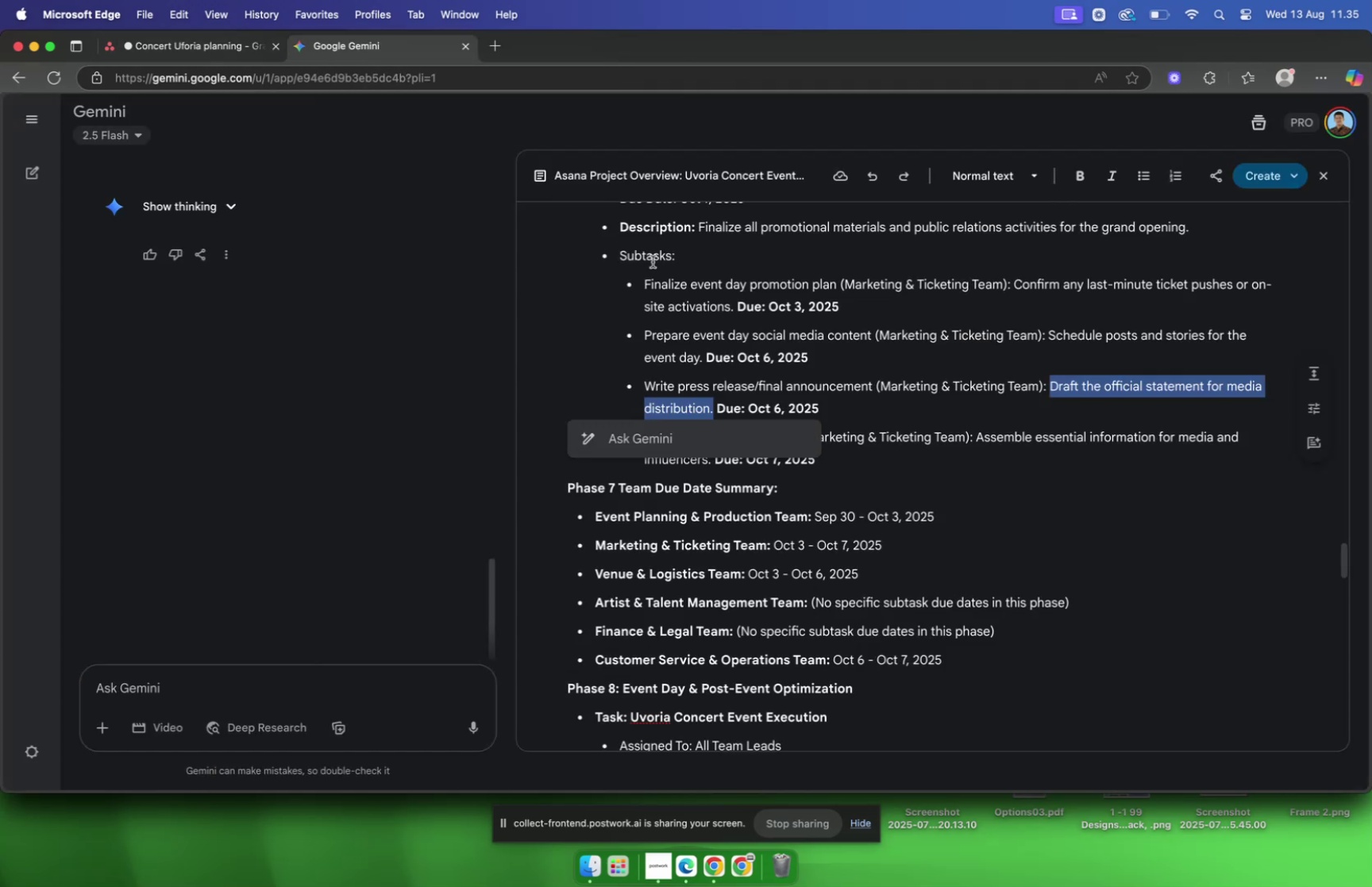 
left_click([762, 341])
 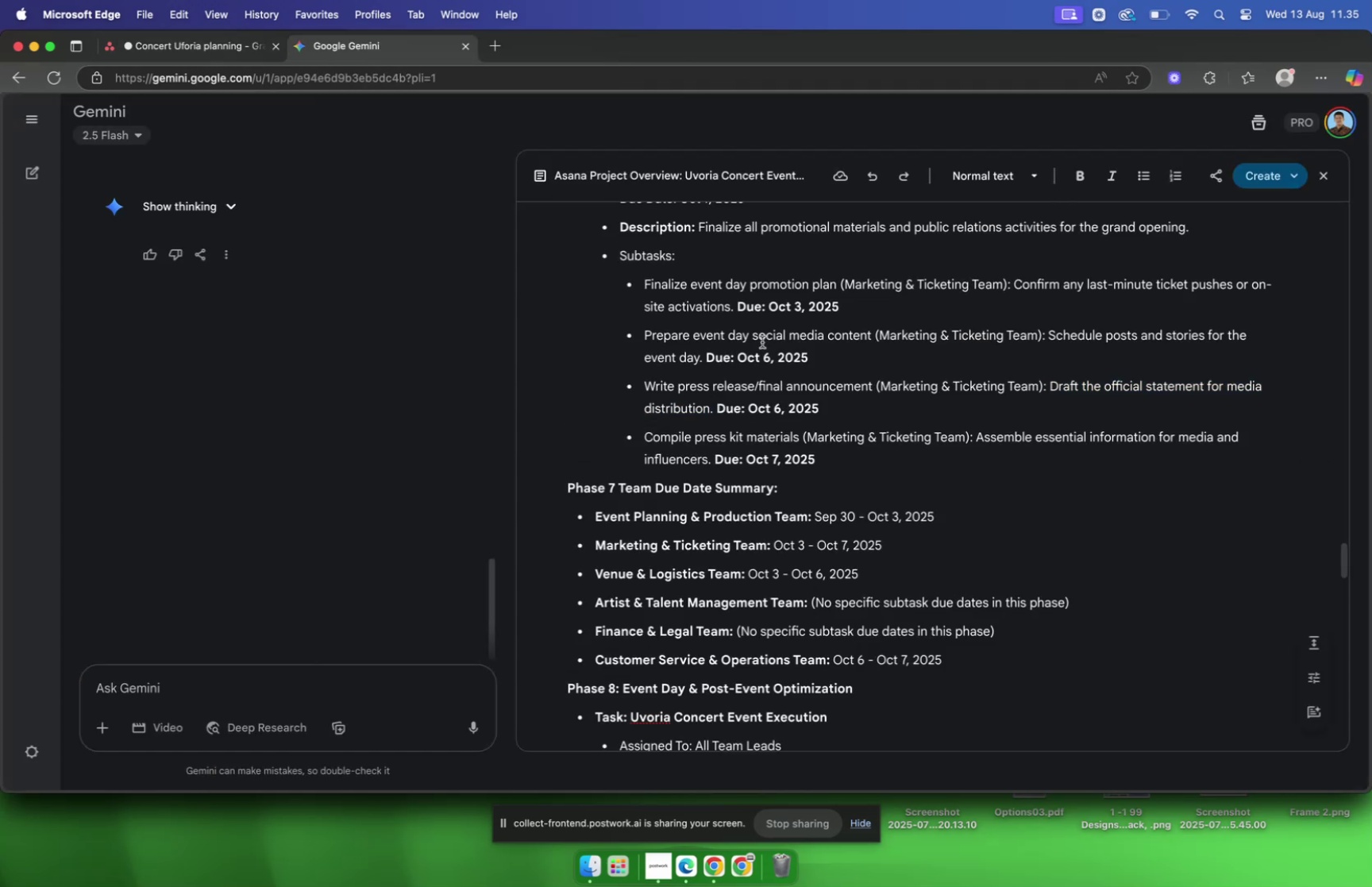 
scroll: coordinate [772, 364], scroll_direction: down, amount: 6.0
 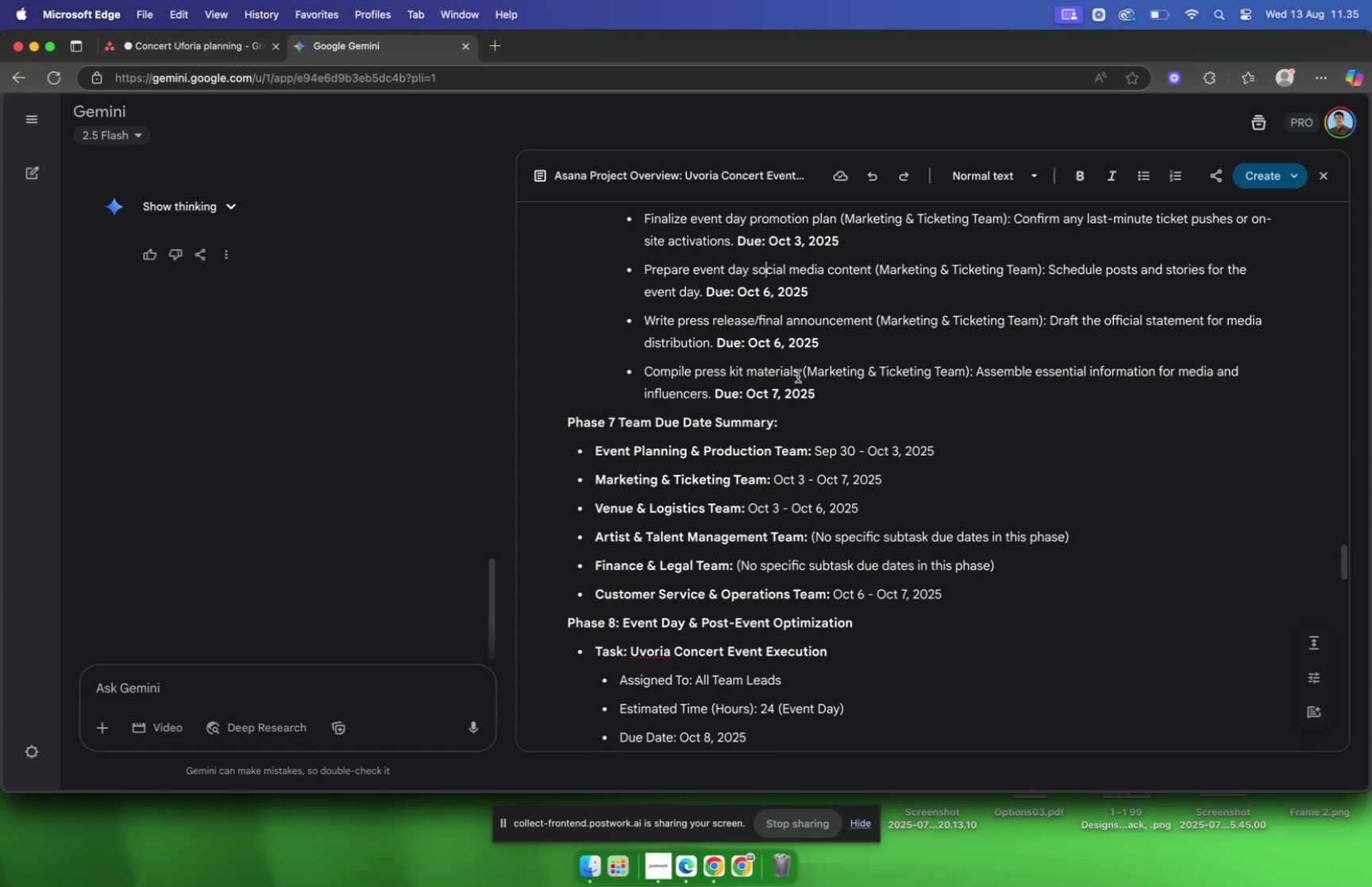 
left_click_drag(start_coordinate=[799, 374], to_coordinate=[646, 372])
 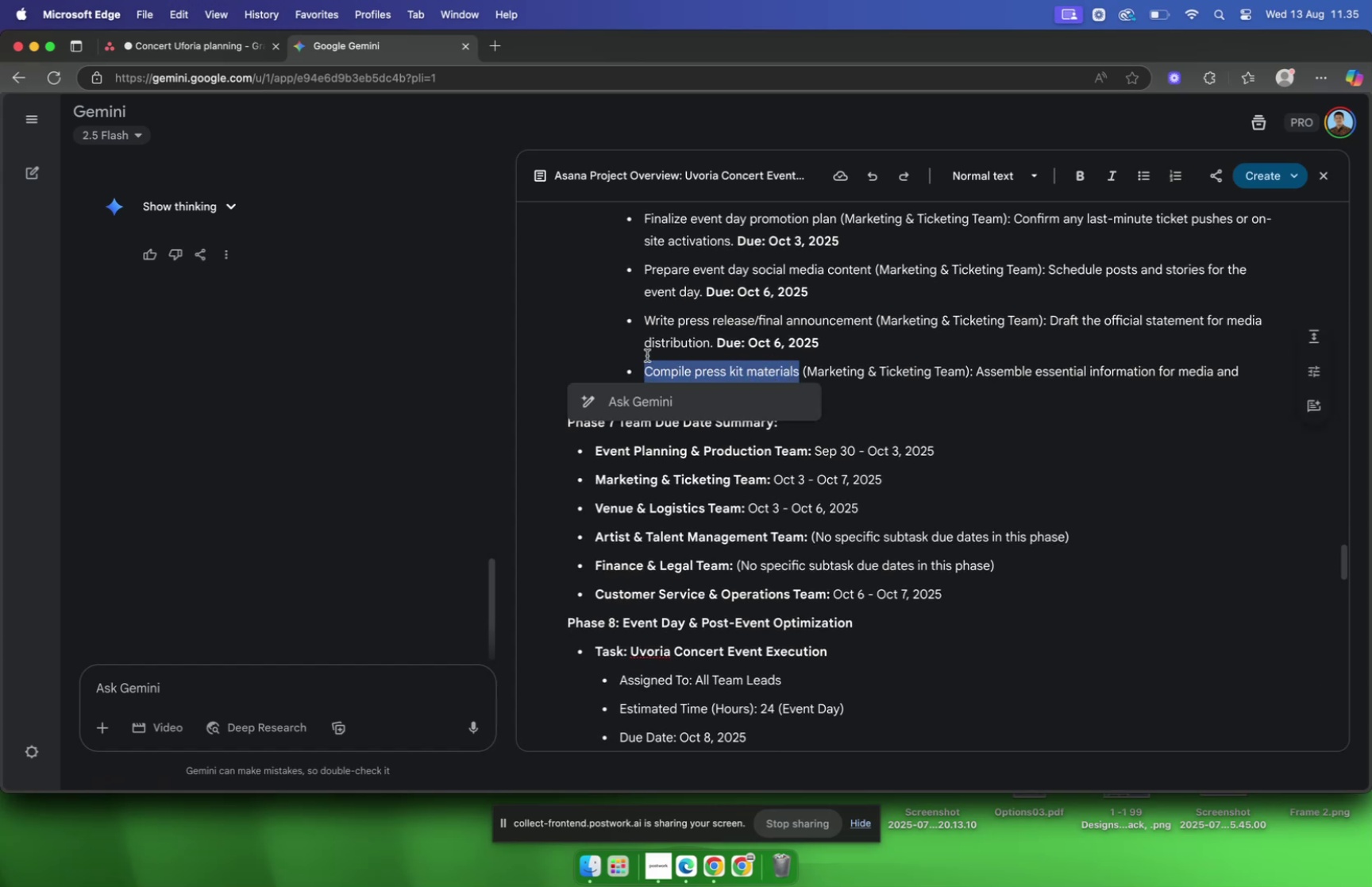 
key(Meta+C)
 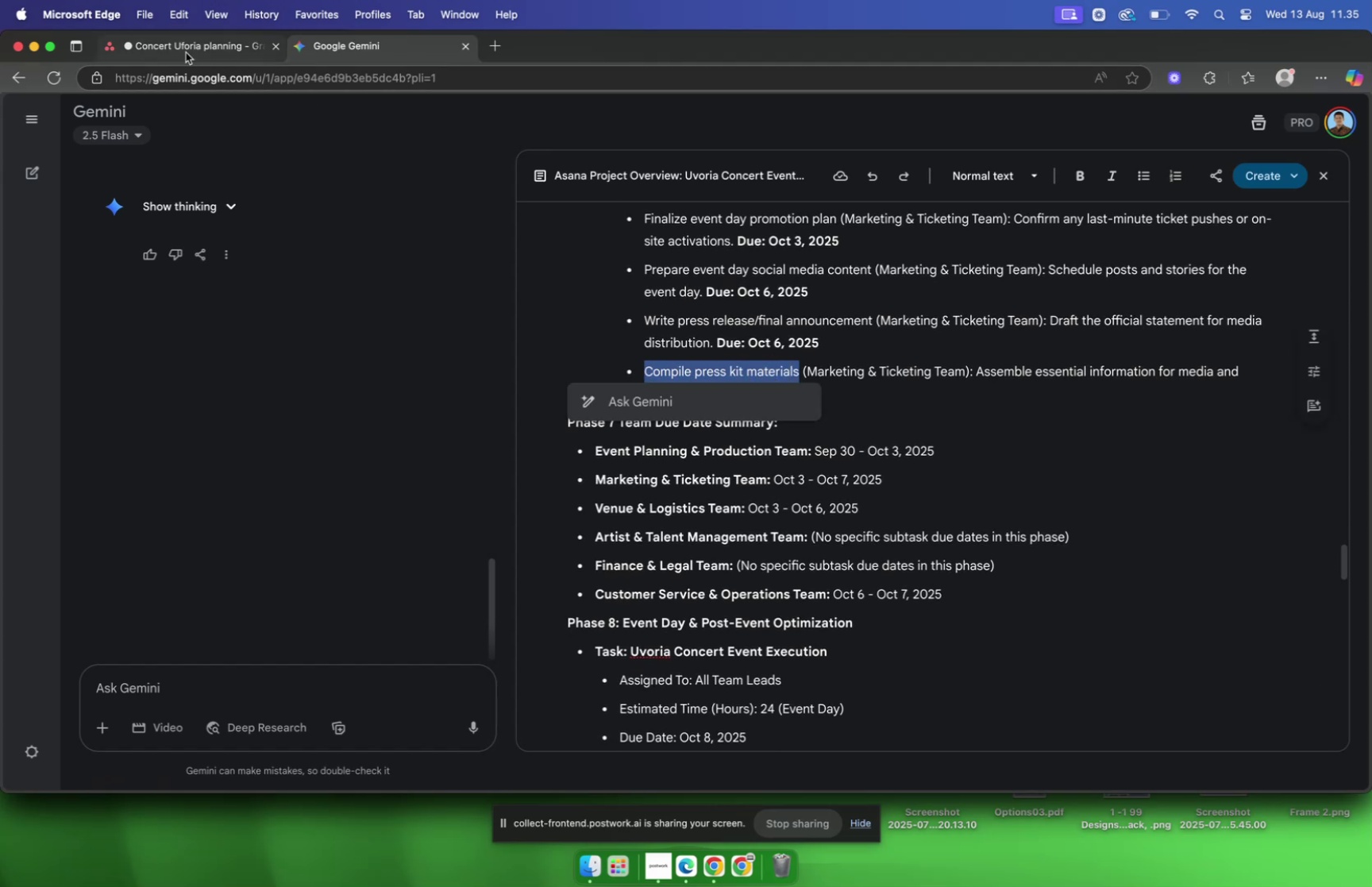 
left_click([183, 52])
 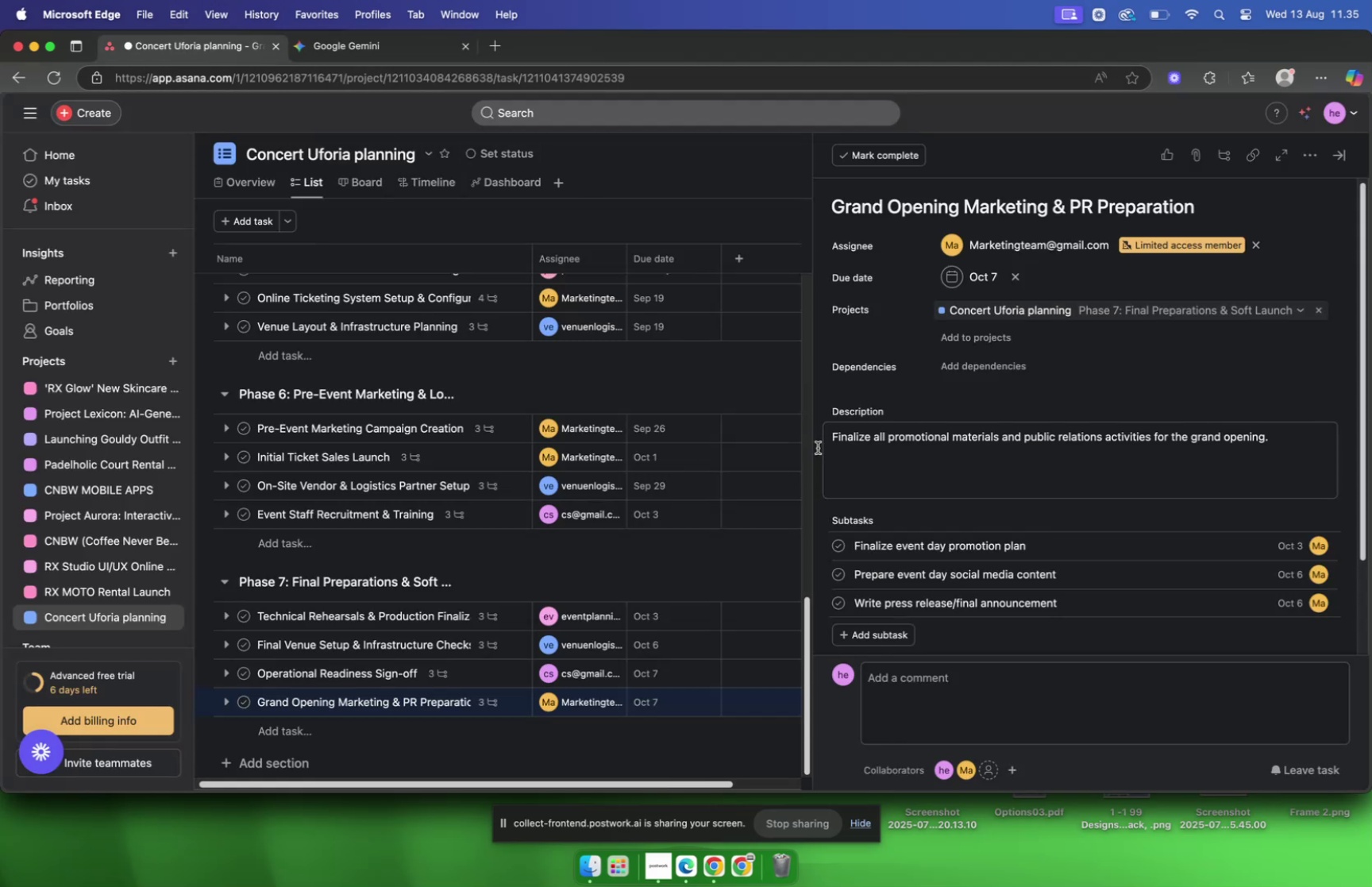 
scroll: coordinate [1017, 484], scroll_direction: down, amount: 4.0
 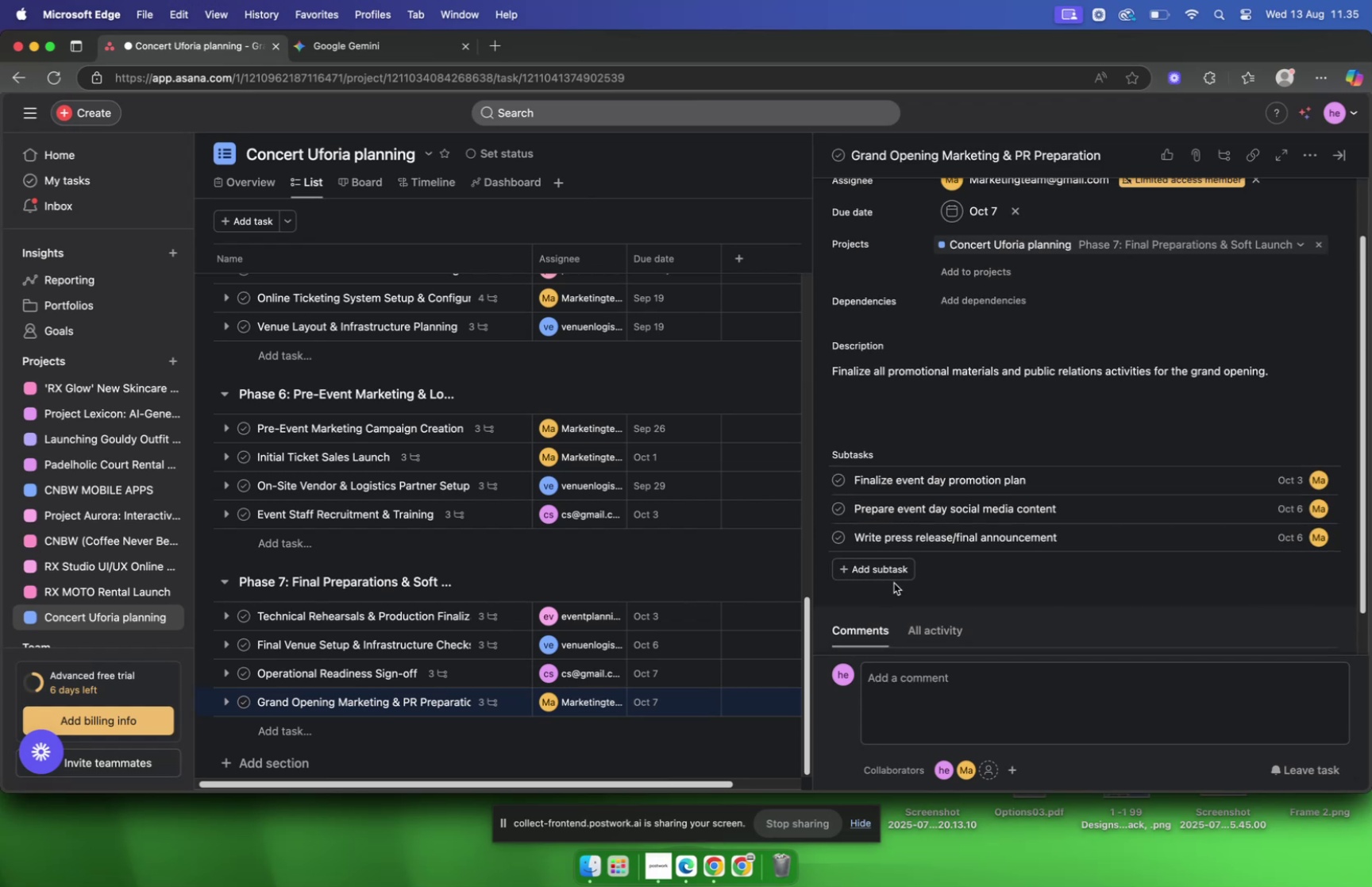 
left_click([885, 573])
 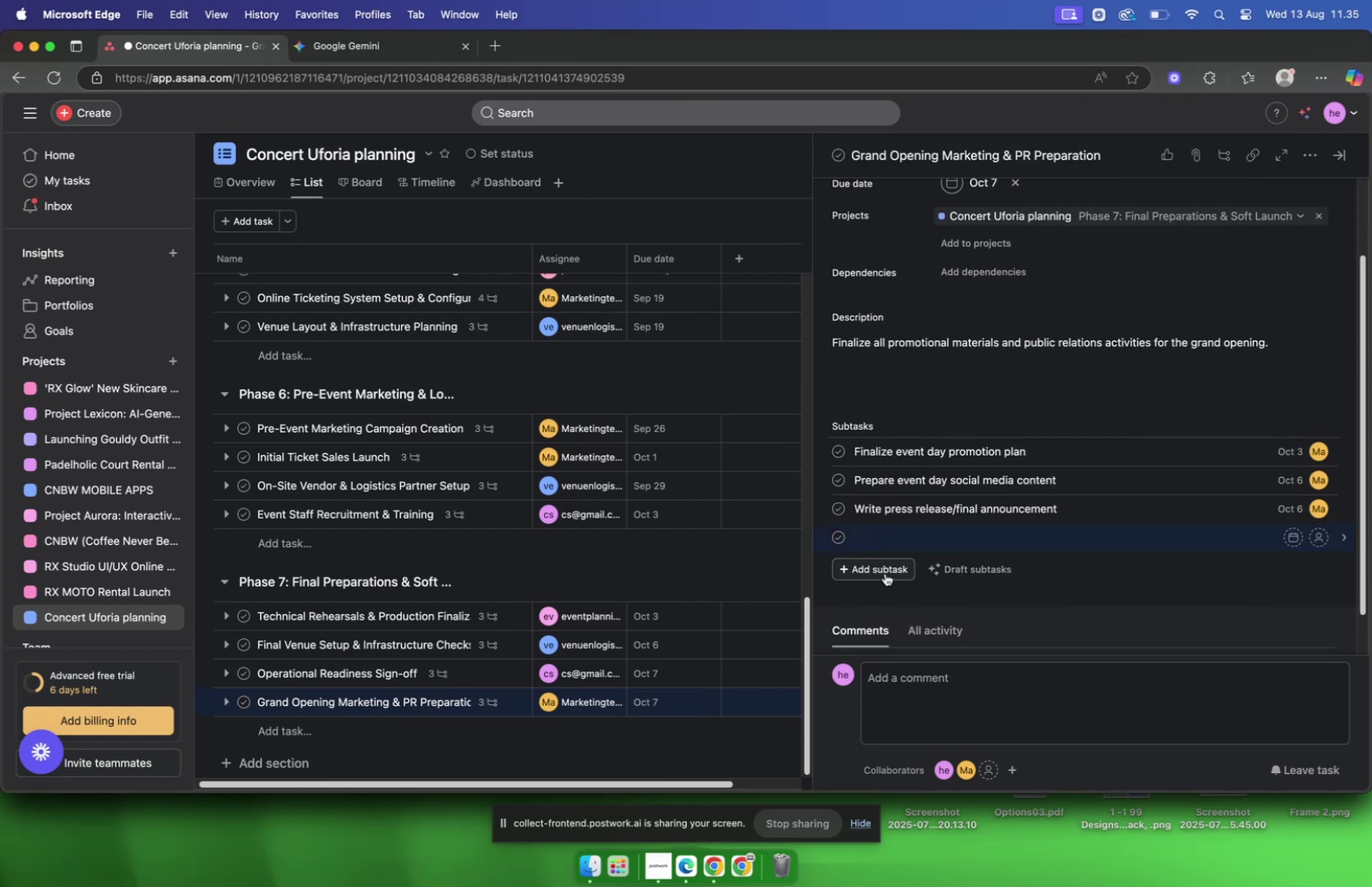 
key(Meta+V)
 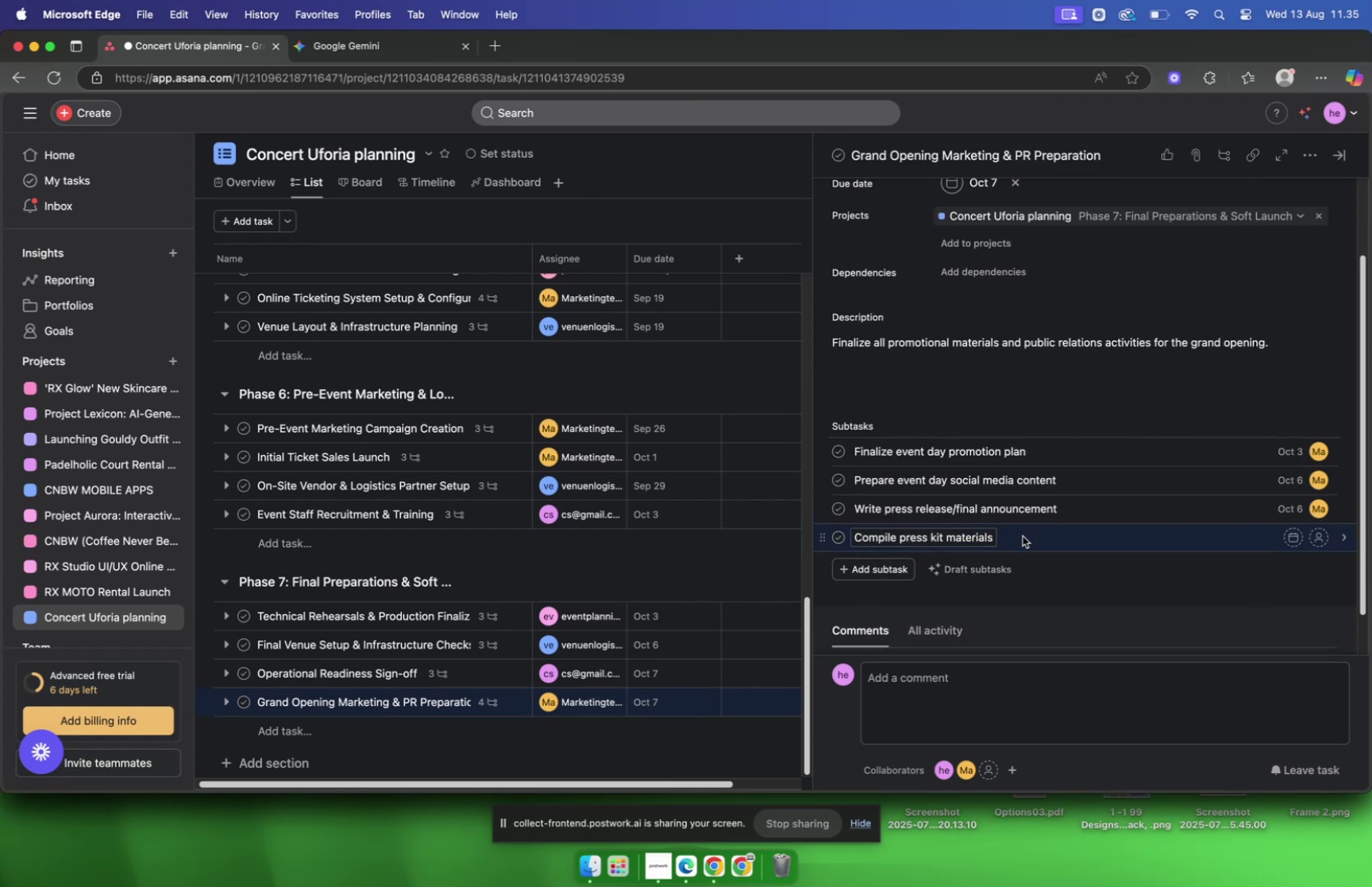 
left_click([1024, 538])
 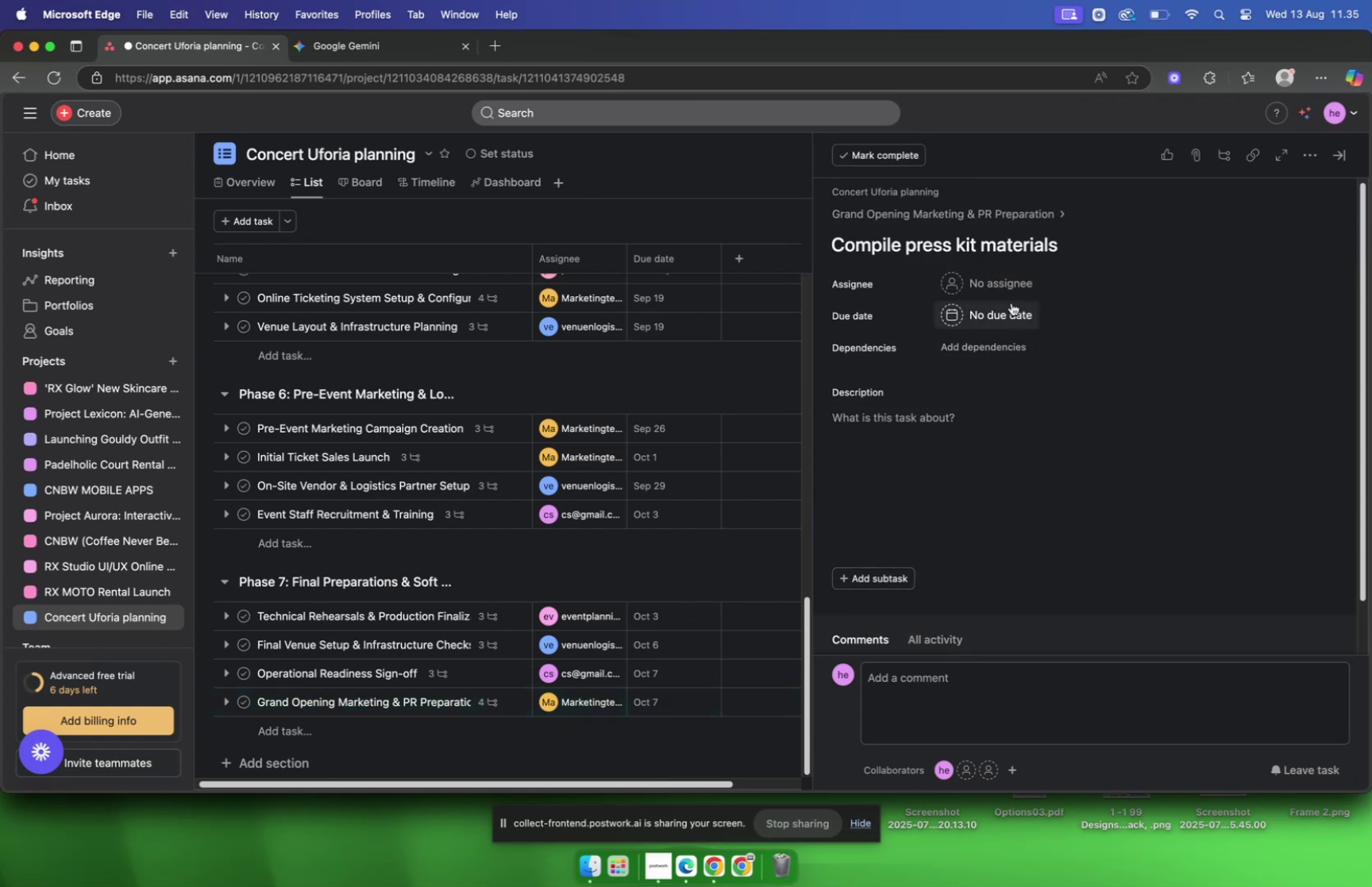 
left_click([1009, 295])
 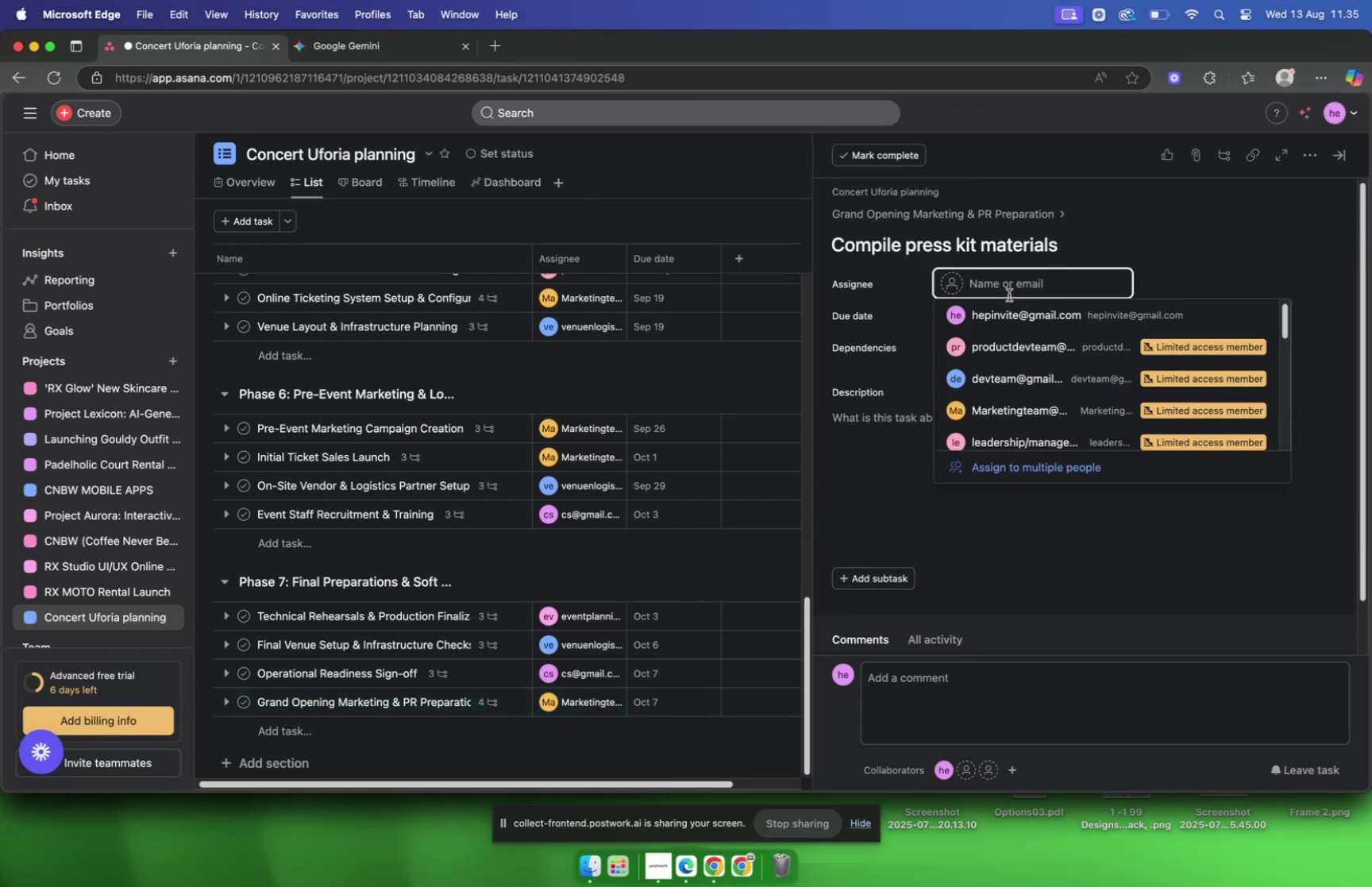 
type(mar)
 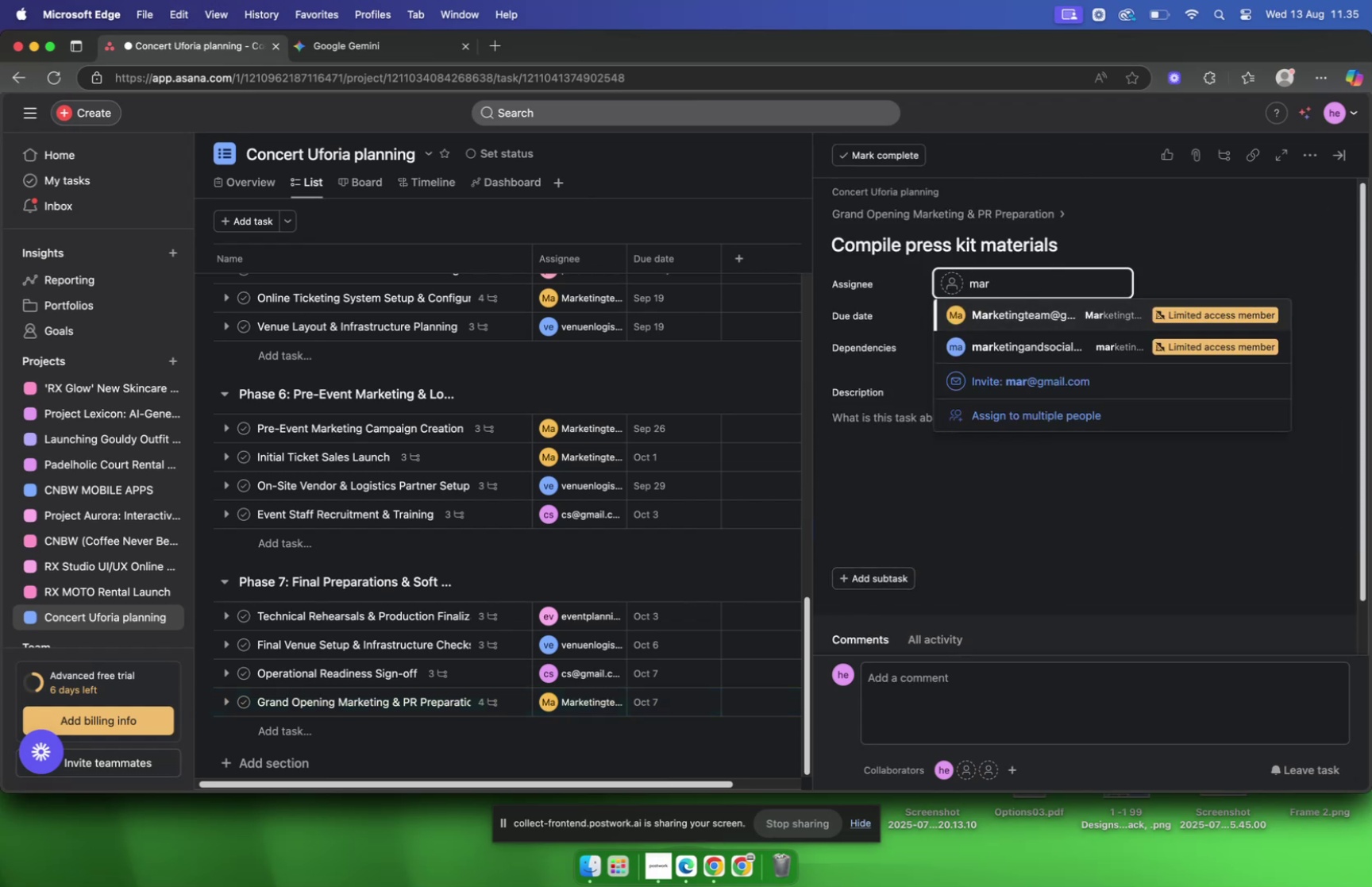 
key(Enter)
 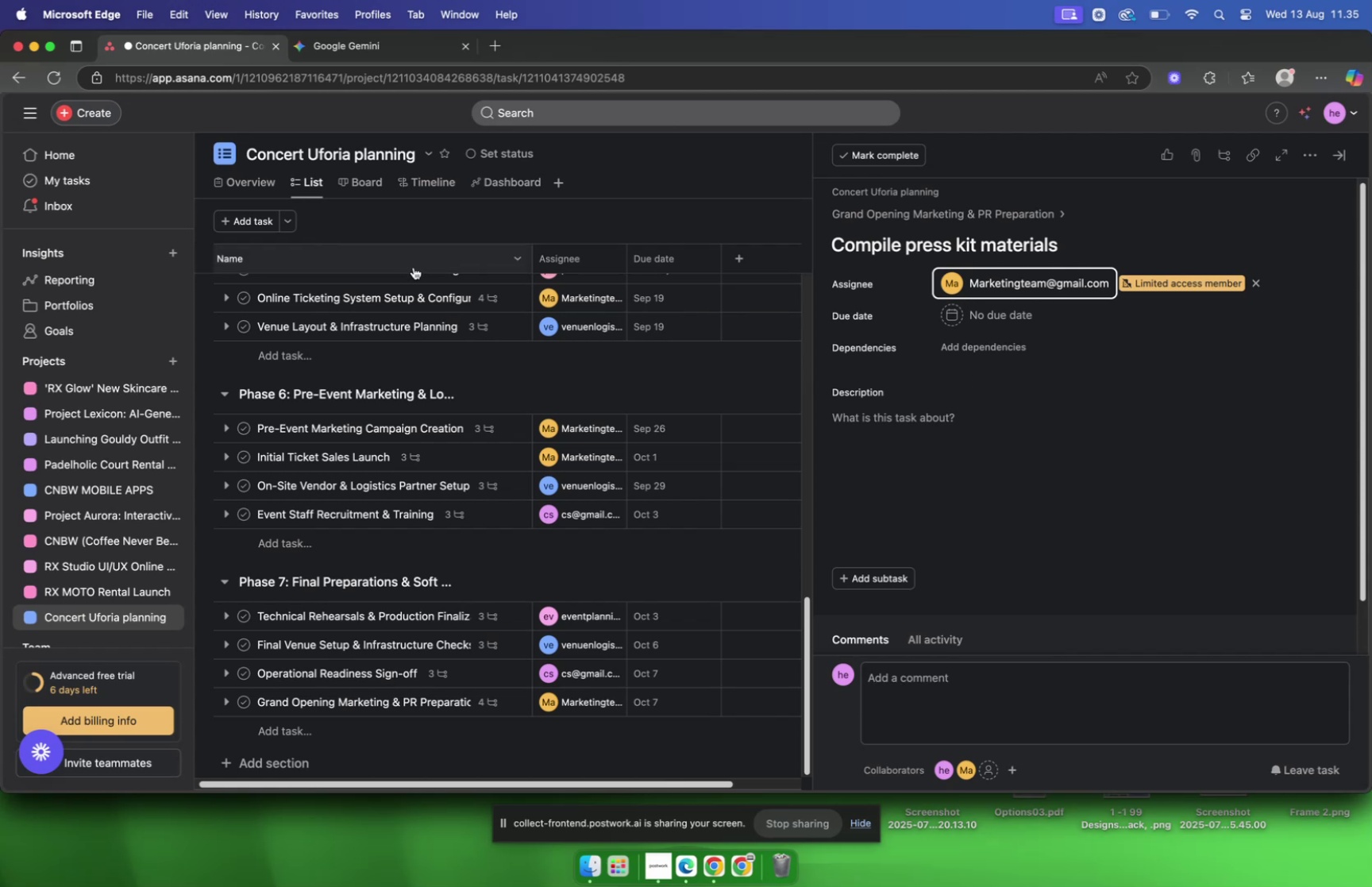 
wait(5.59)
 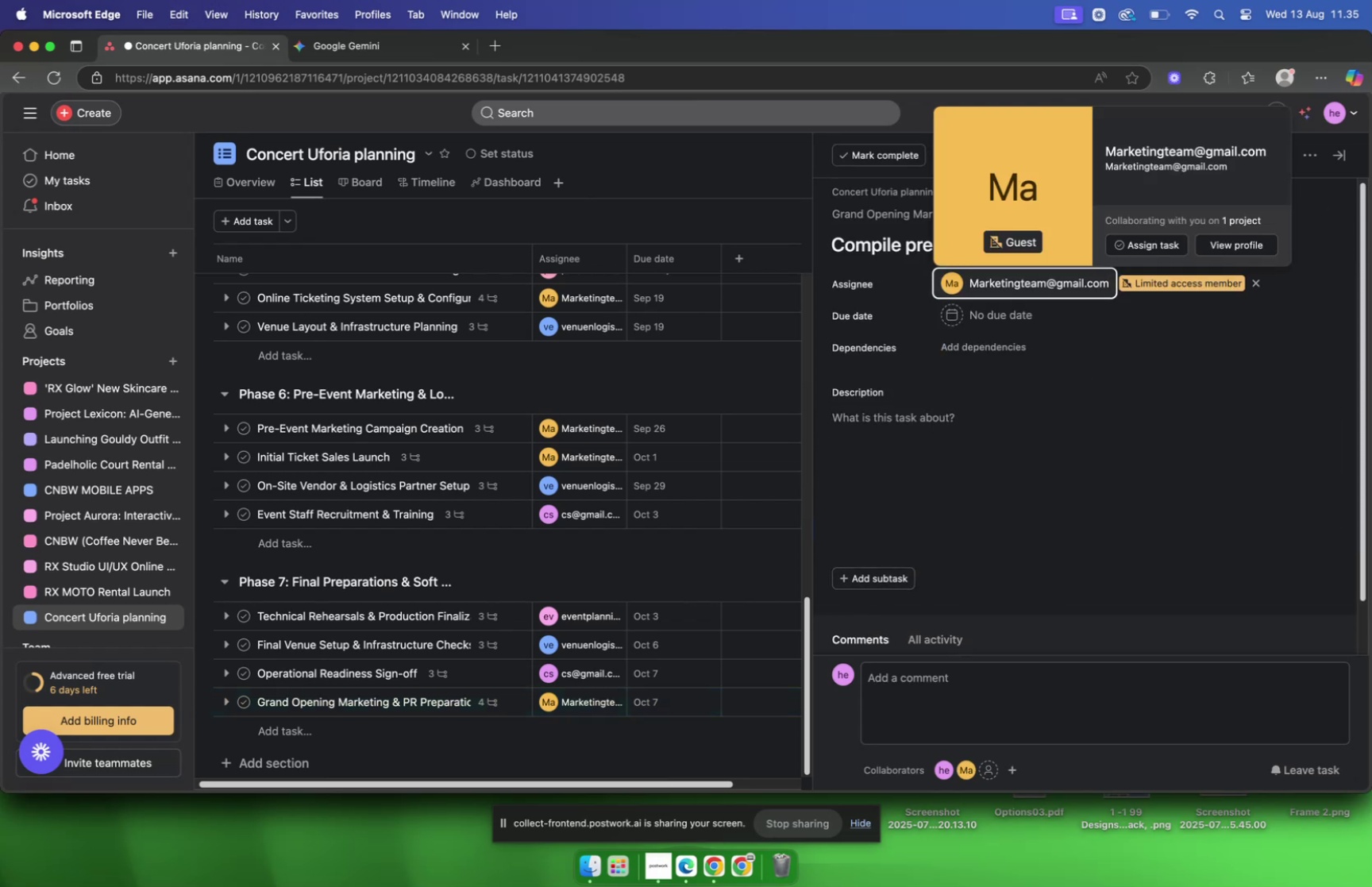 
left_click([330, 57])
 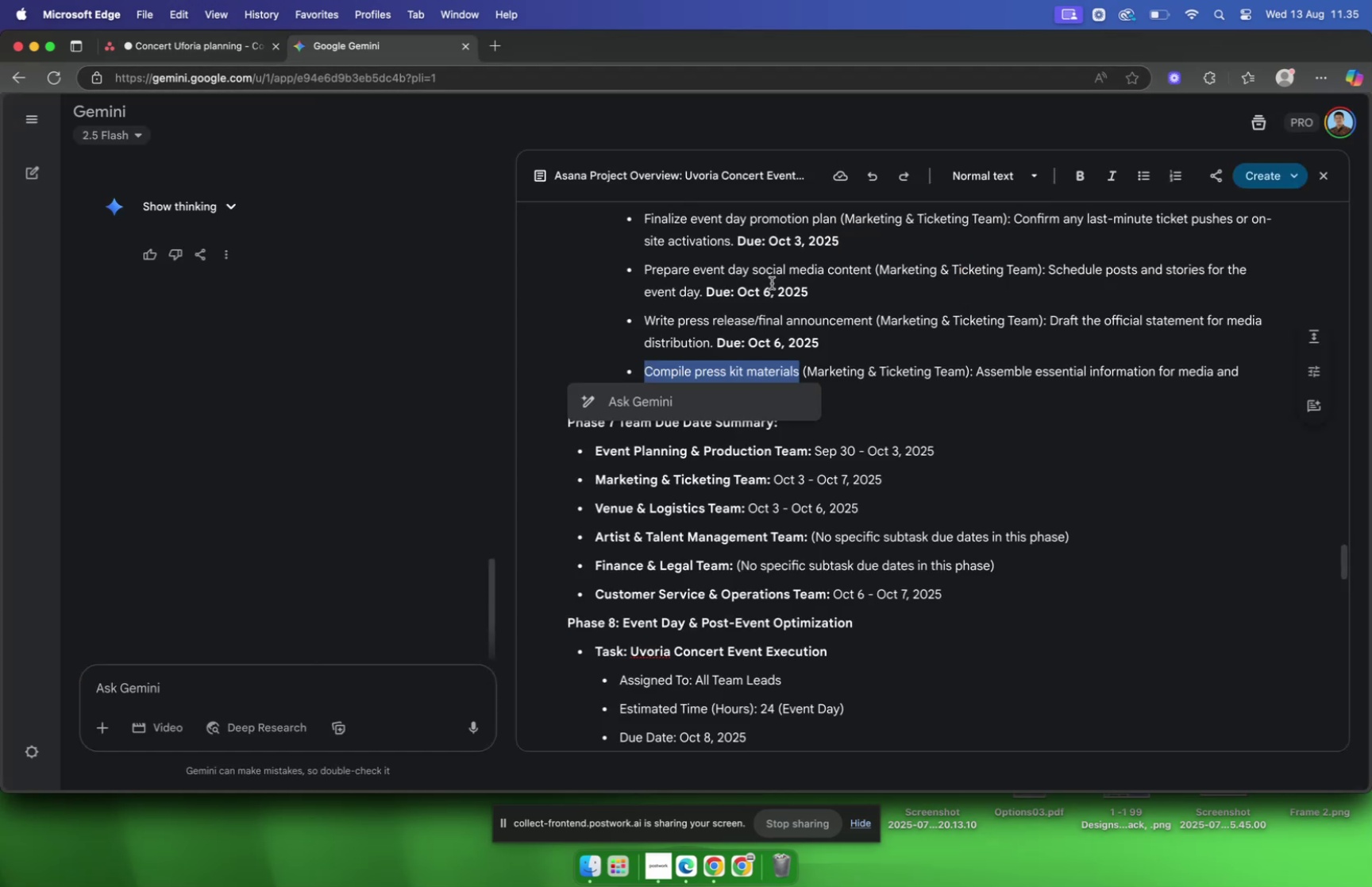 
left_click([772, 283])
 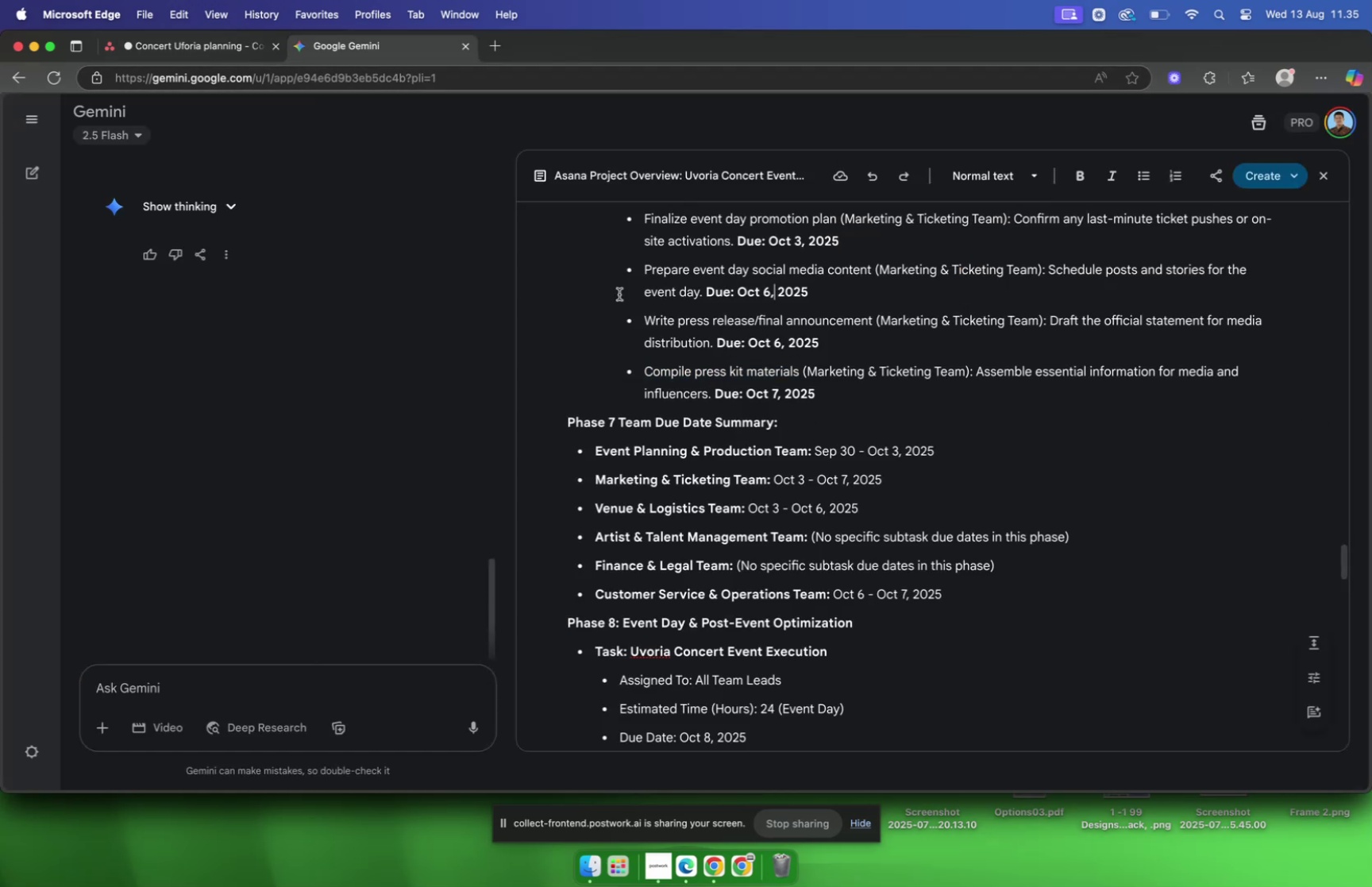 
left_click([225, 43])
 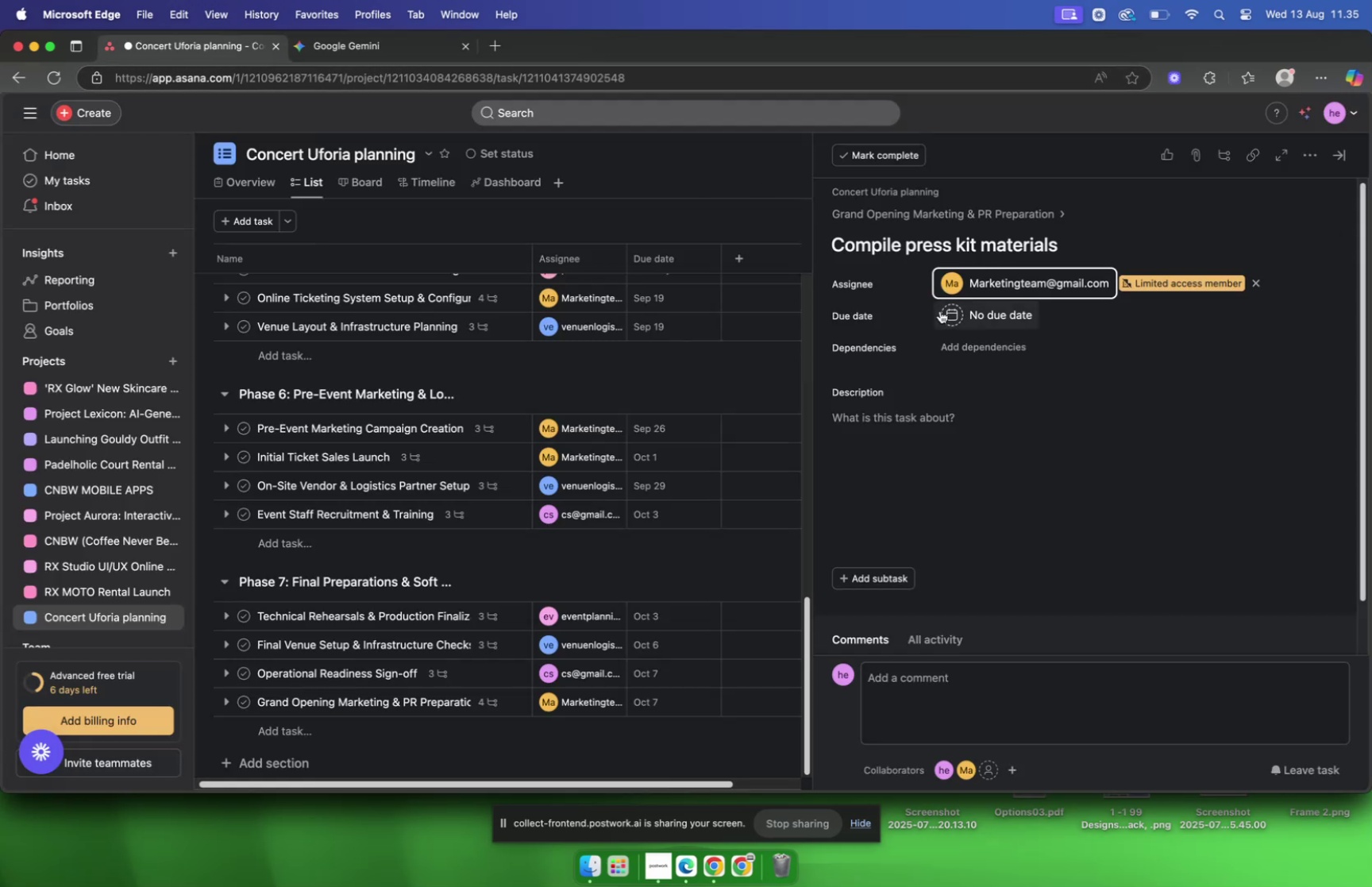 
left_click([956, 322])
 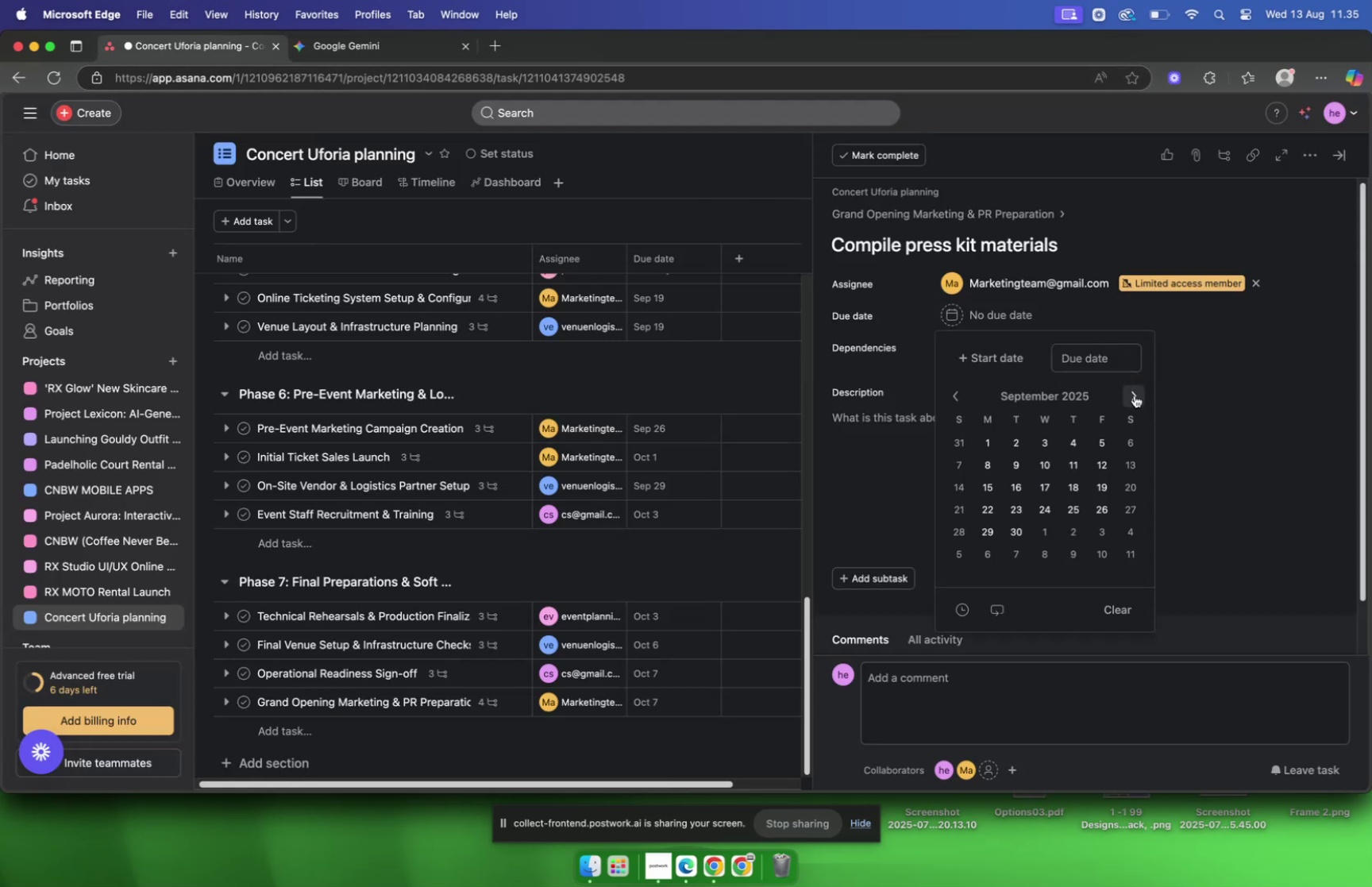 
double_click([1135, 395])
 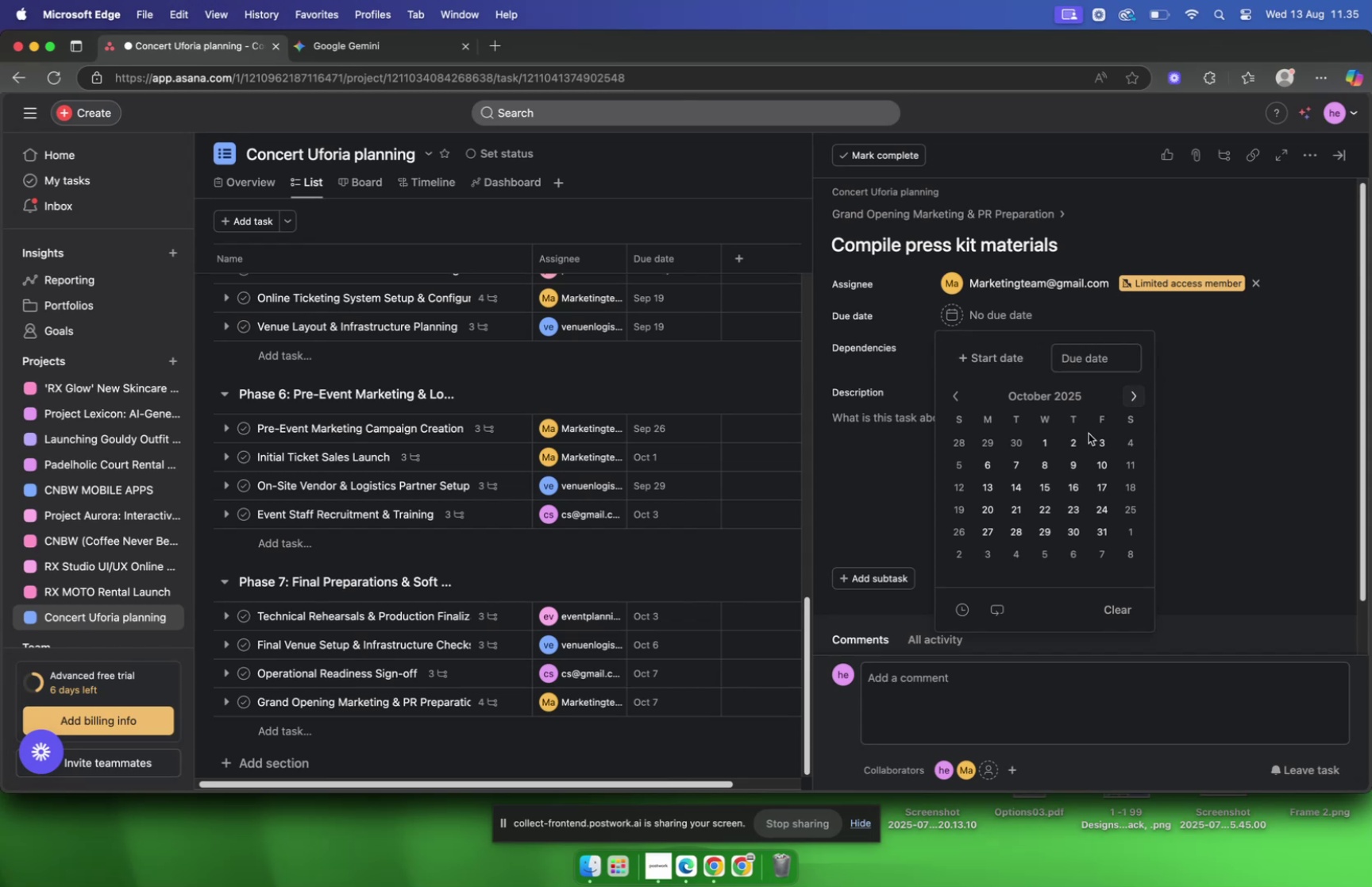 
left_click([1021, 461])
 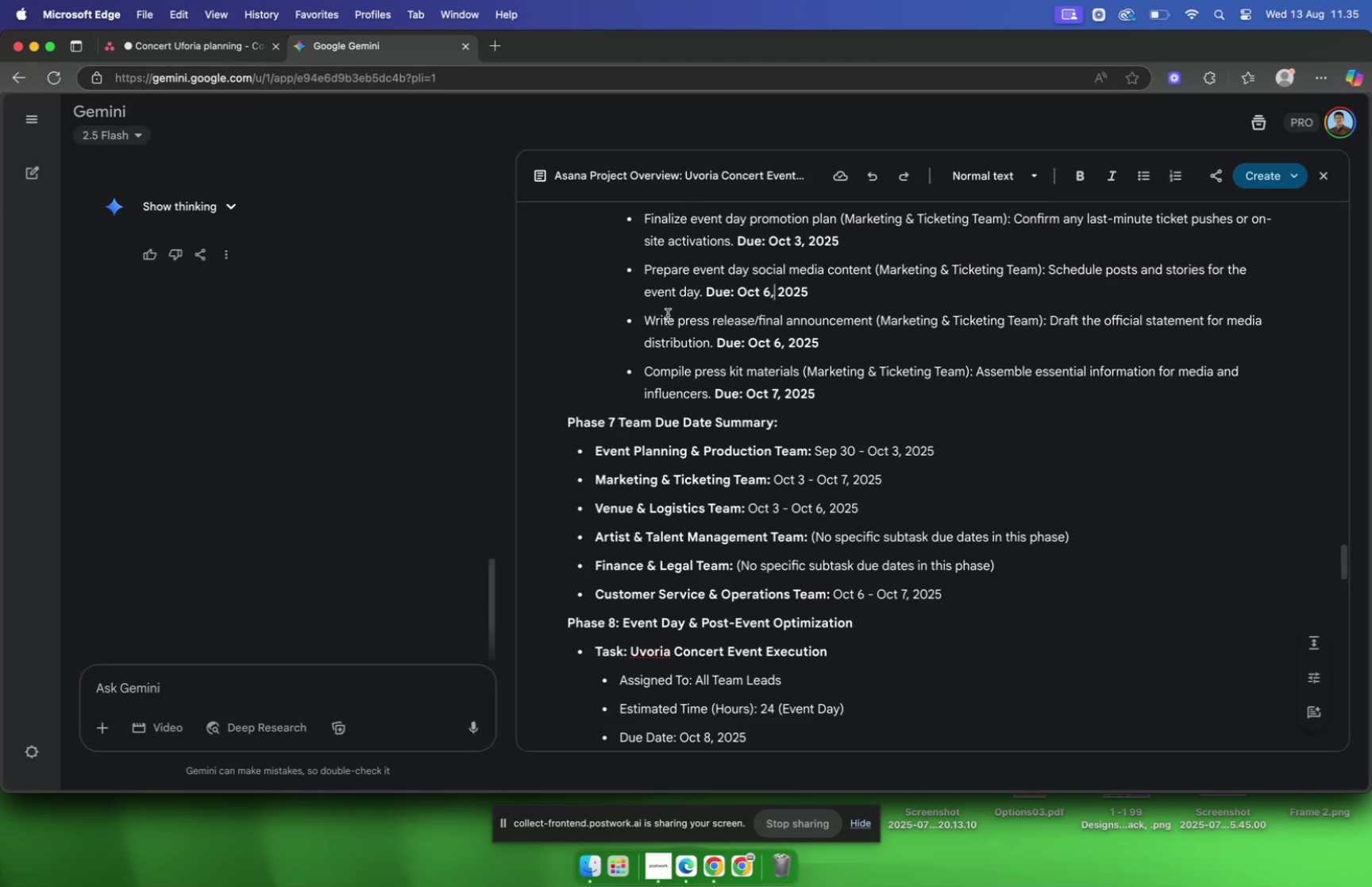 
left_click([223, 46])
 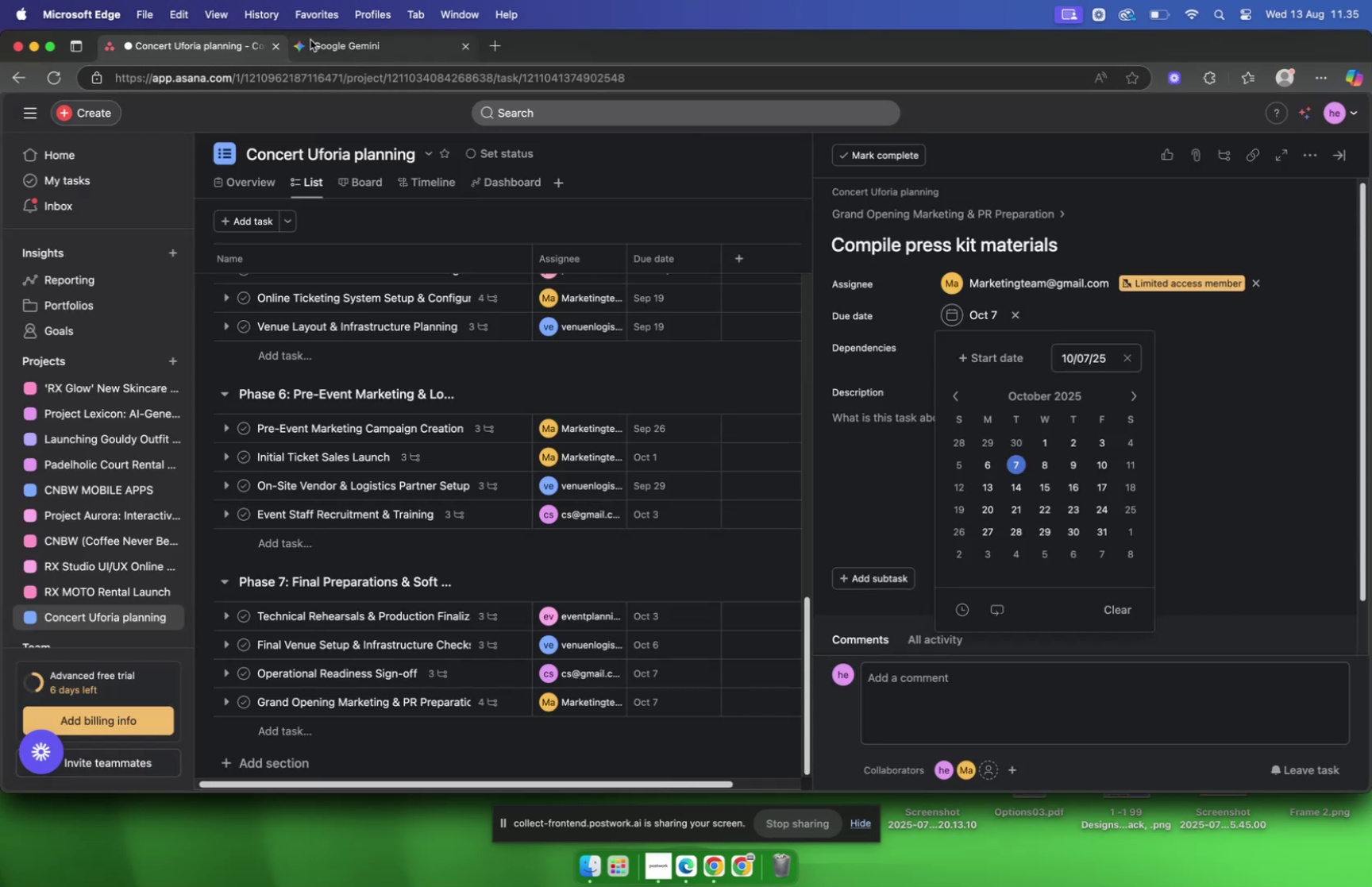 
left_click([326, 39])
 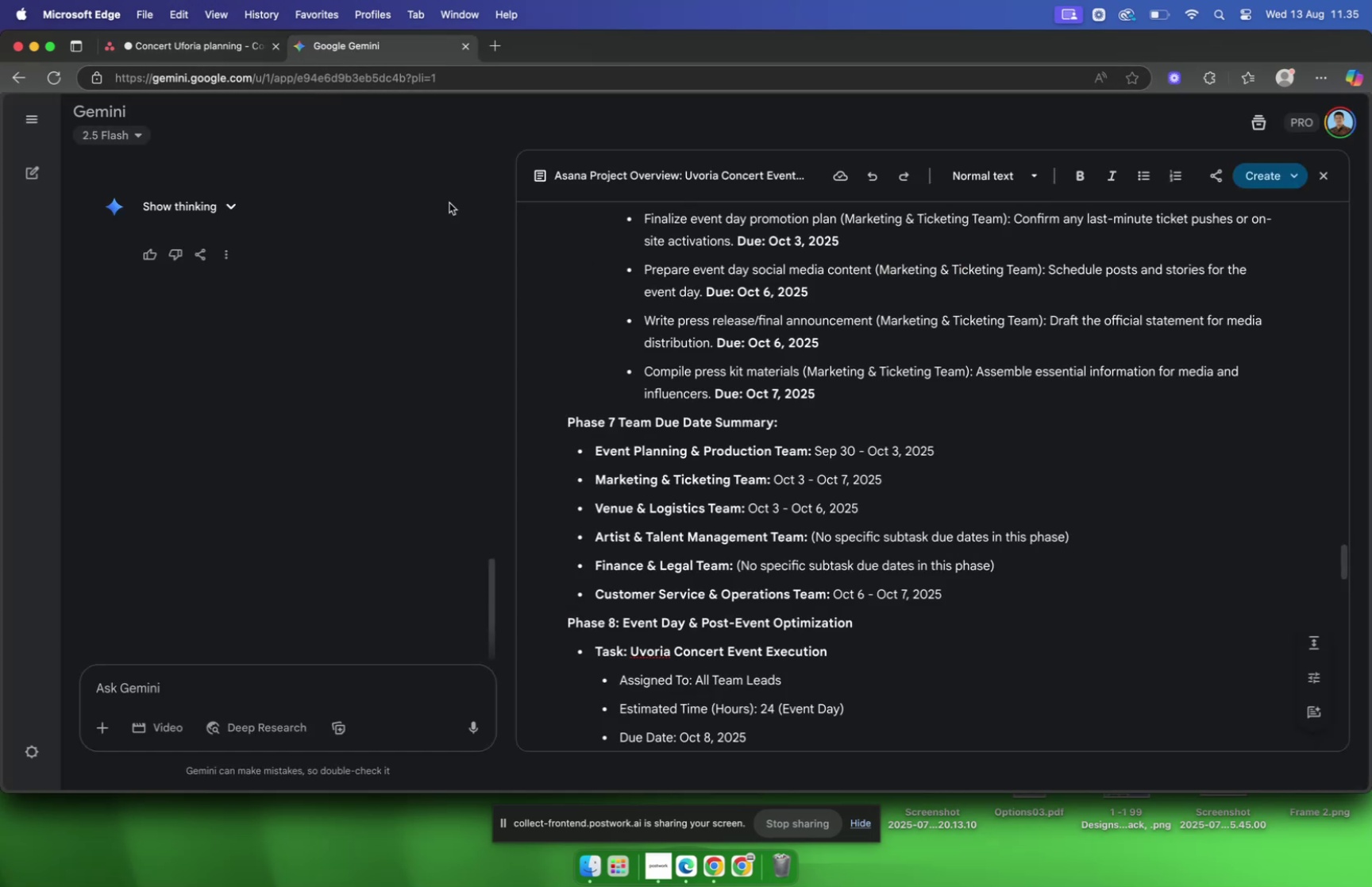 
left_click([178, 39])
 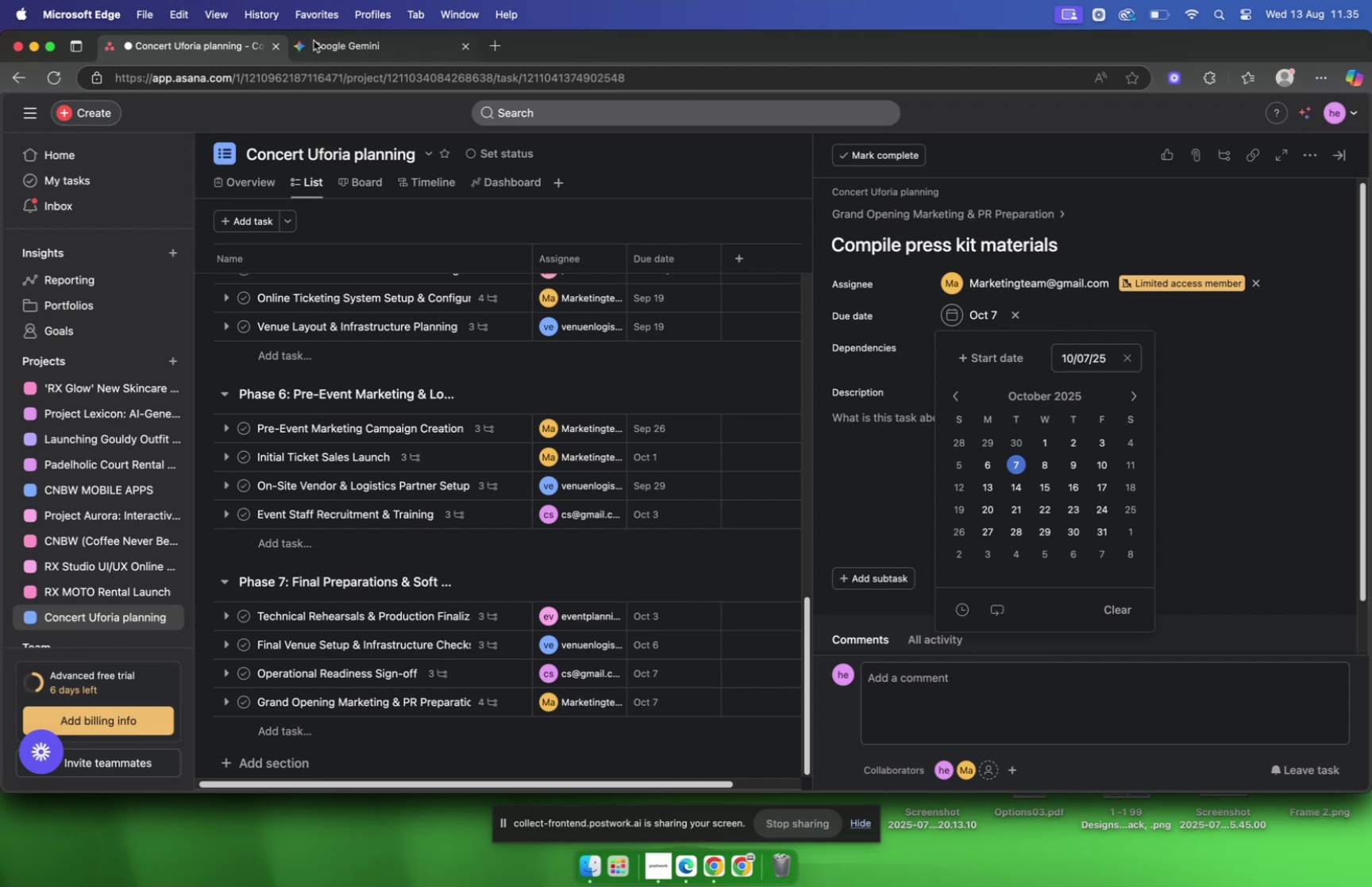 
left_click([347, 46])
 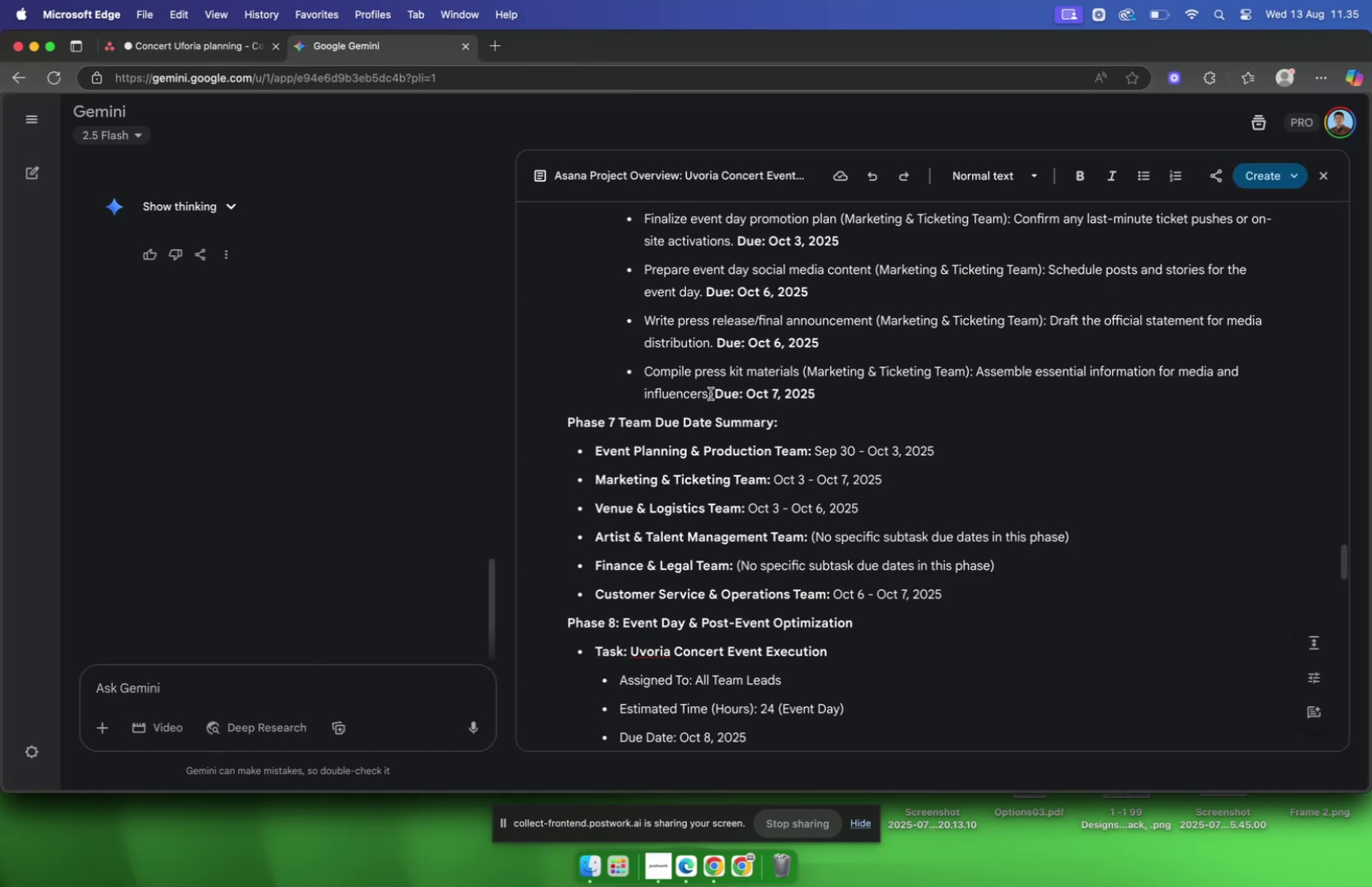 
left_click_drag(start_coordinate=[712, 394], to_coordinate=[979, 379])
 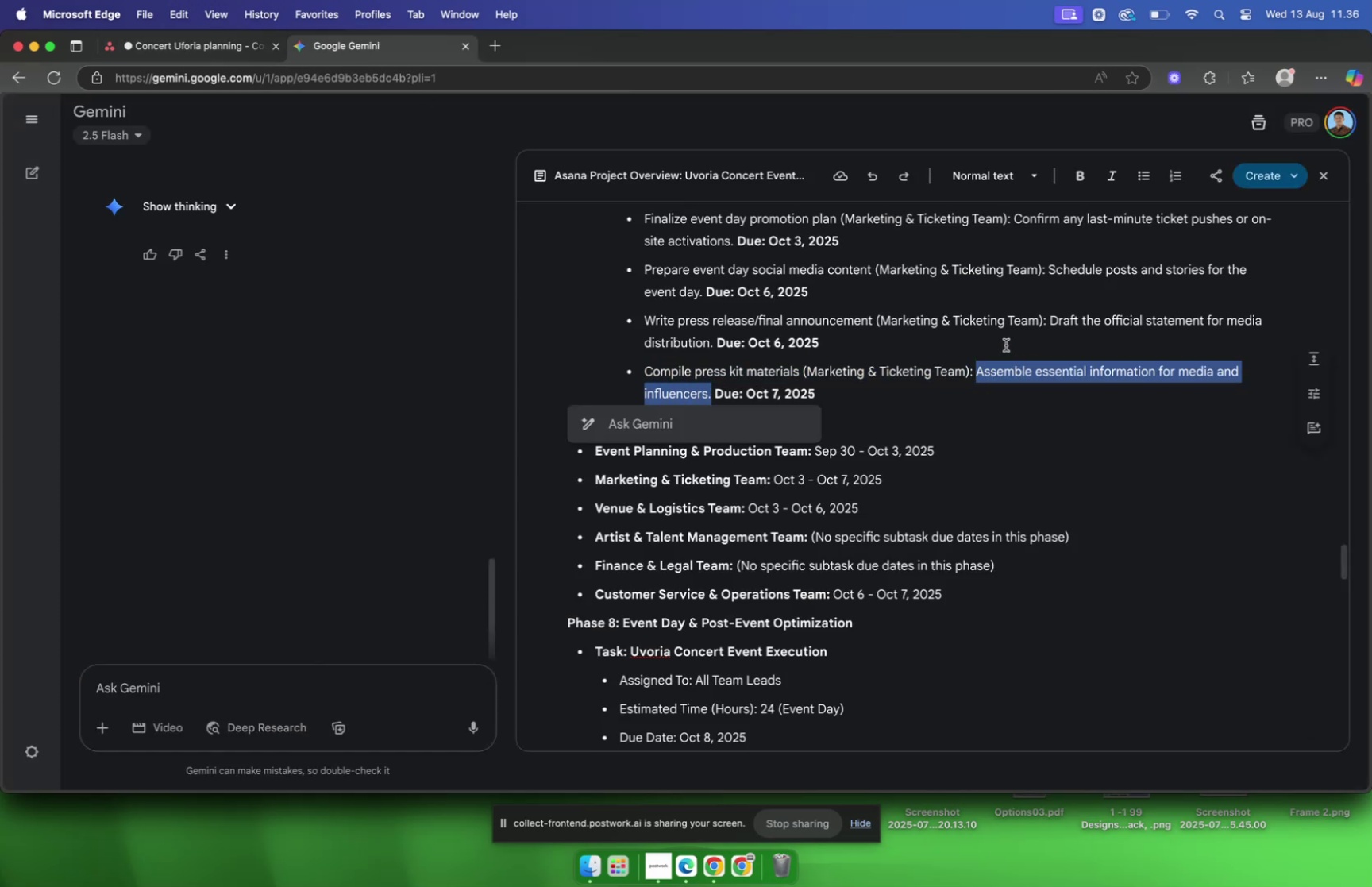 
key(Meta+C)
 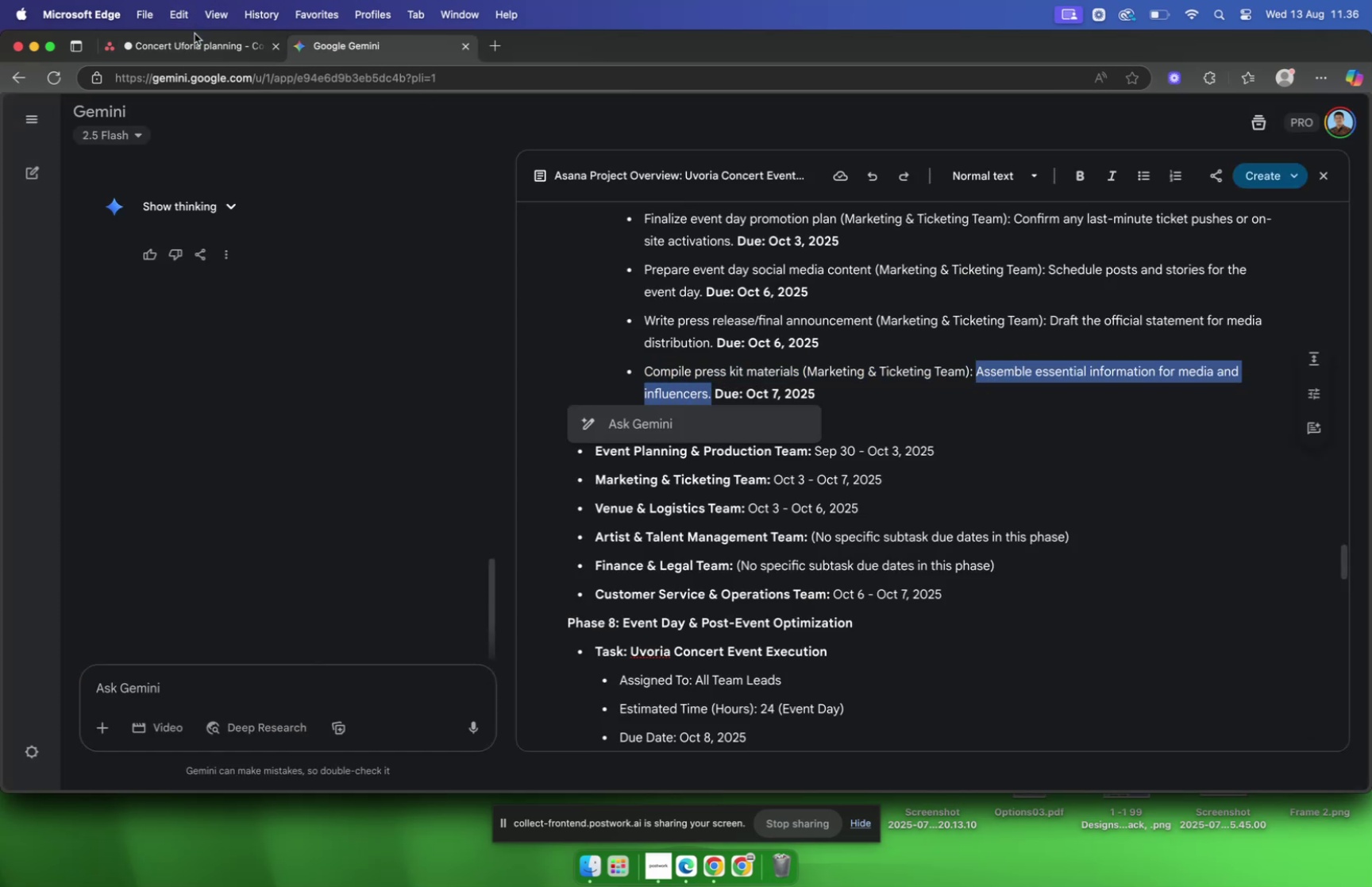 
left_click([191, 46])
 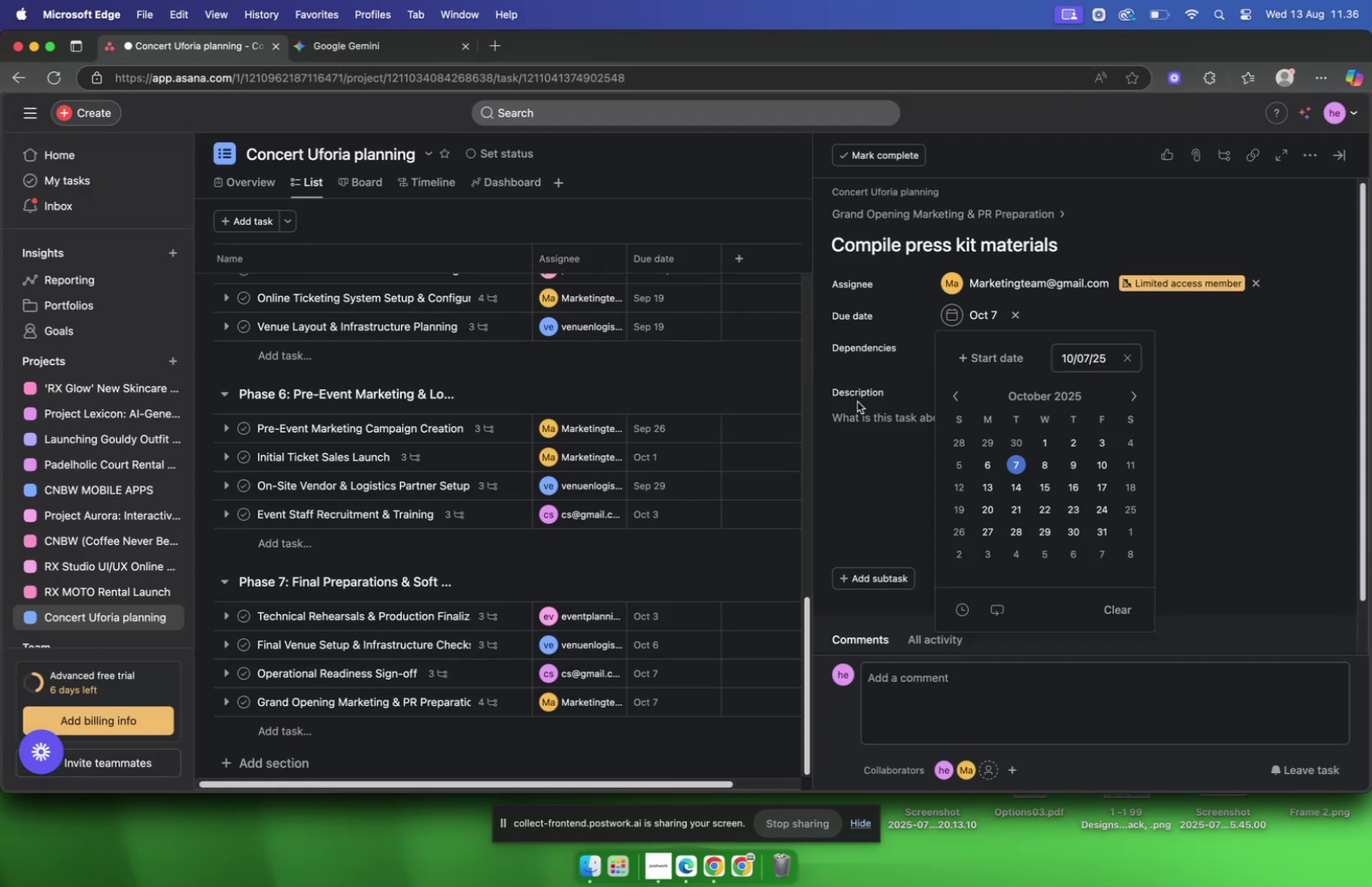 
left_click([877, 418])
 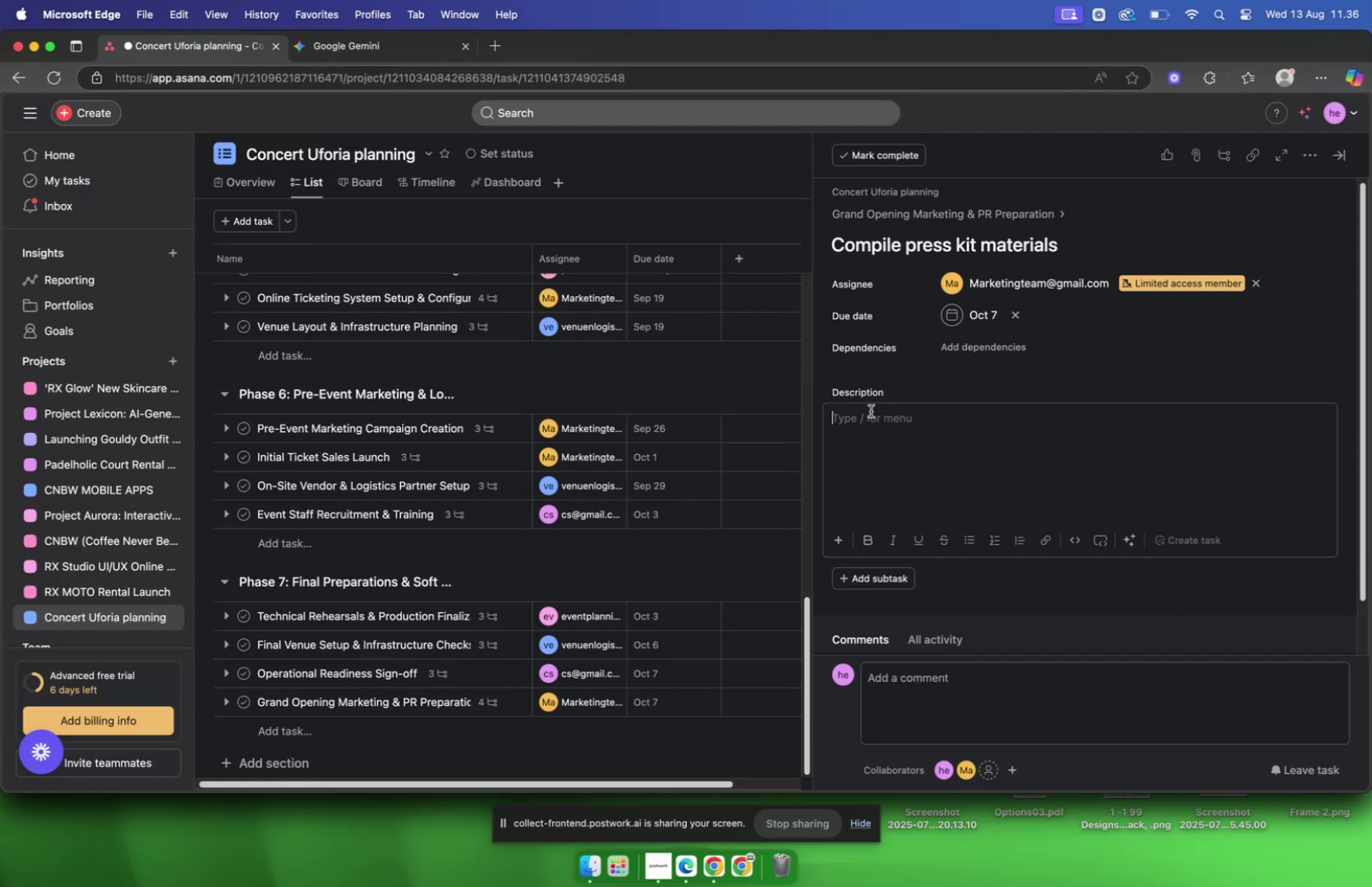 
key(Meta+V)
 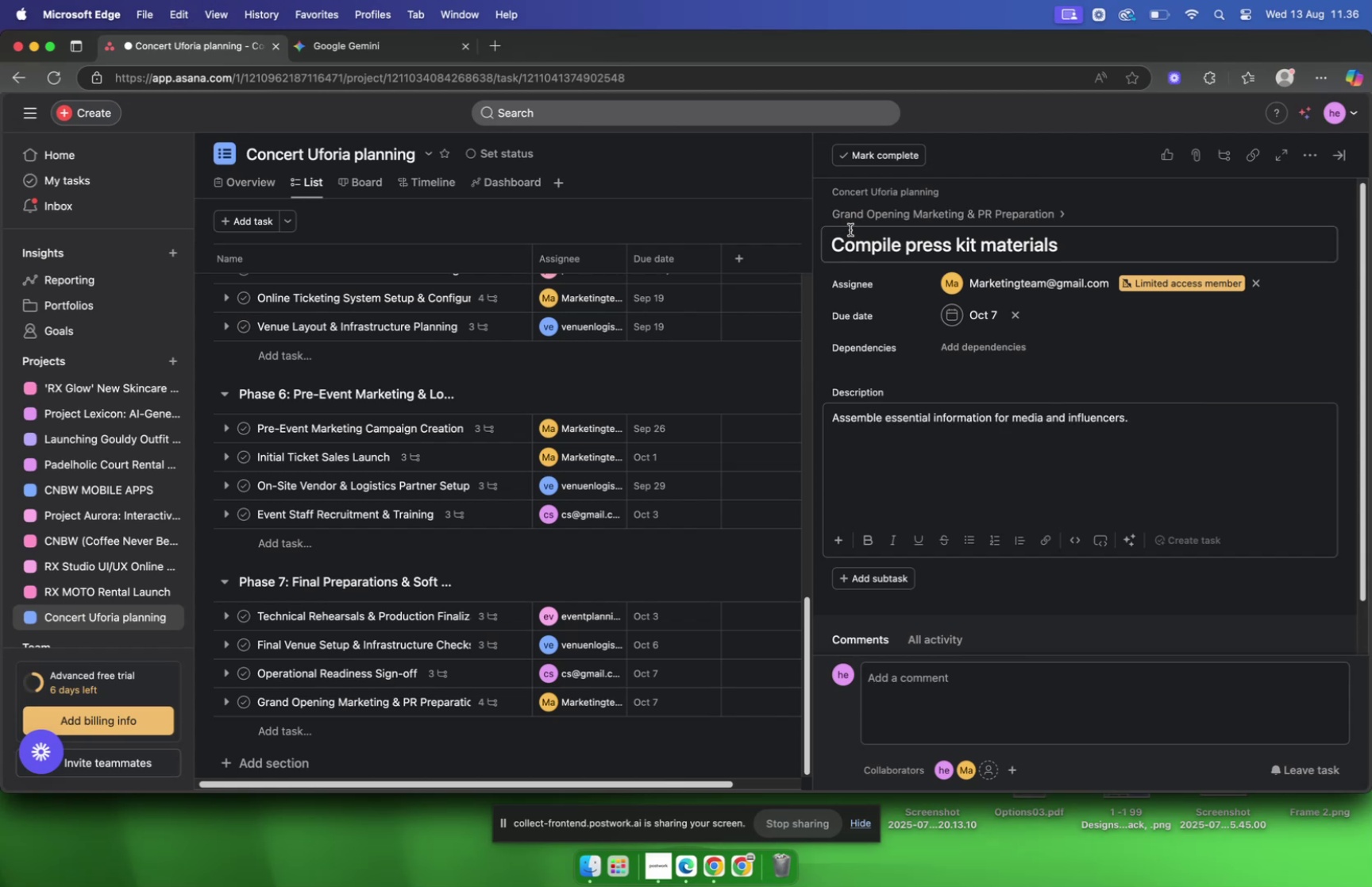 
left_click([852, 216])
 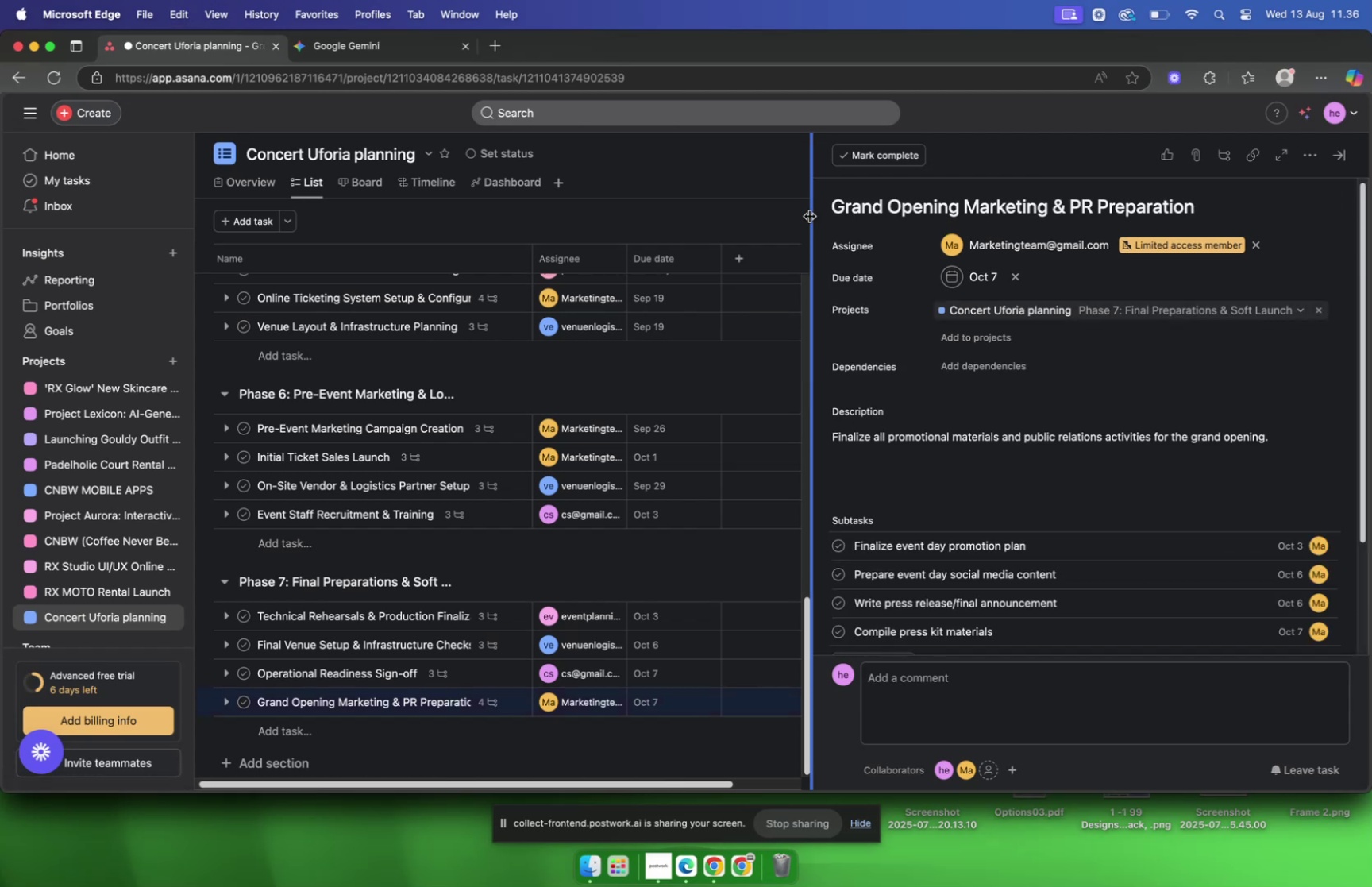 
scroll: coordinate [897, 283], scroll_direction: down, amount: 7.0
 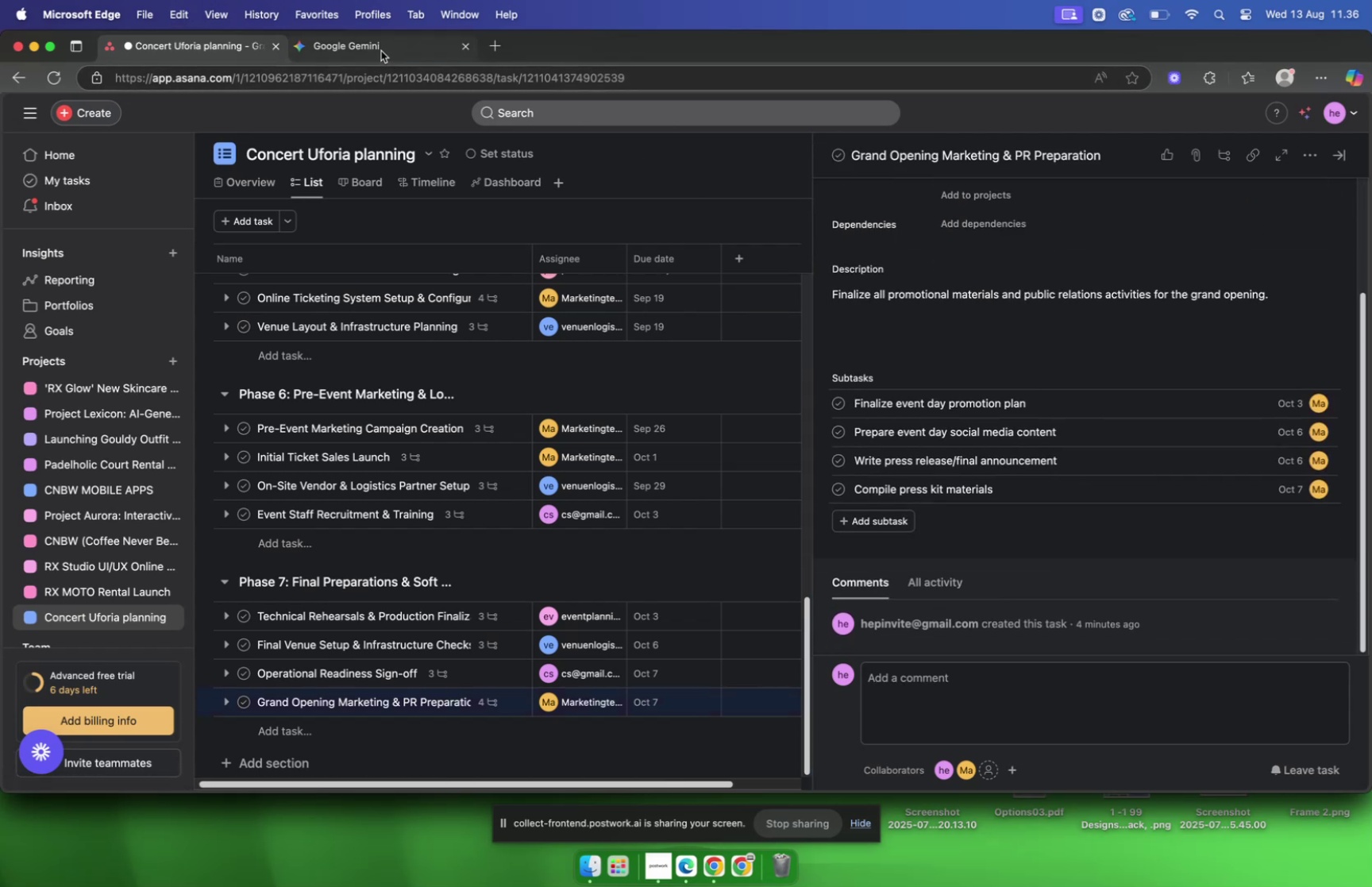 
left_click([381, 51])
 